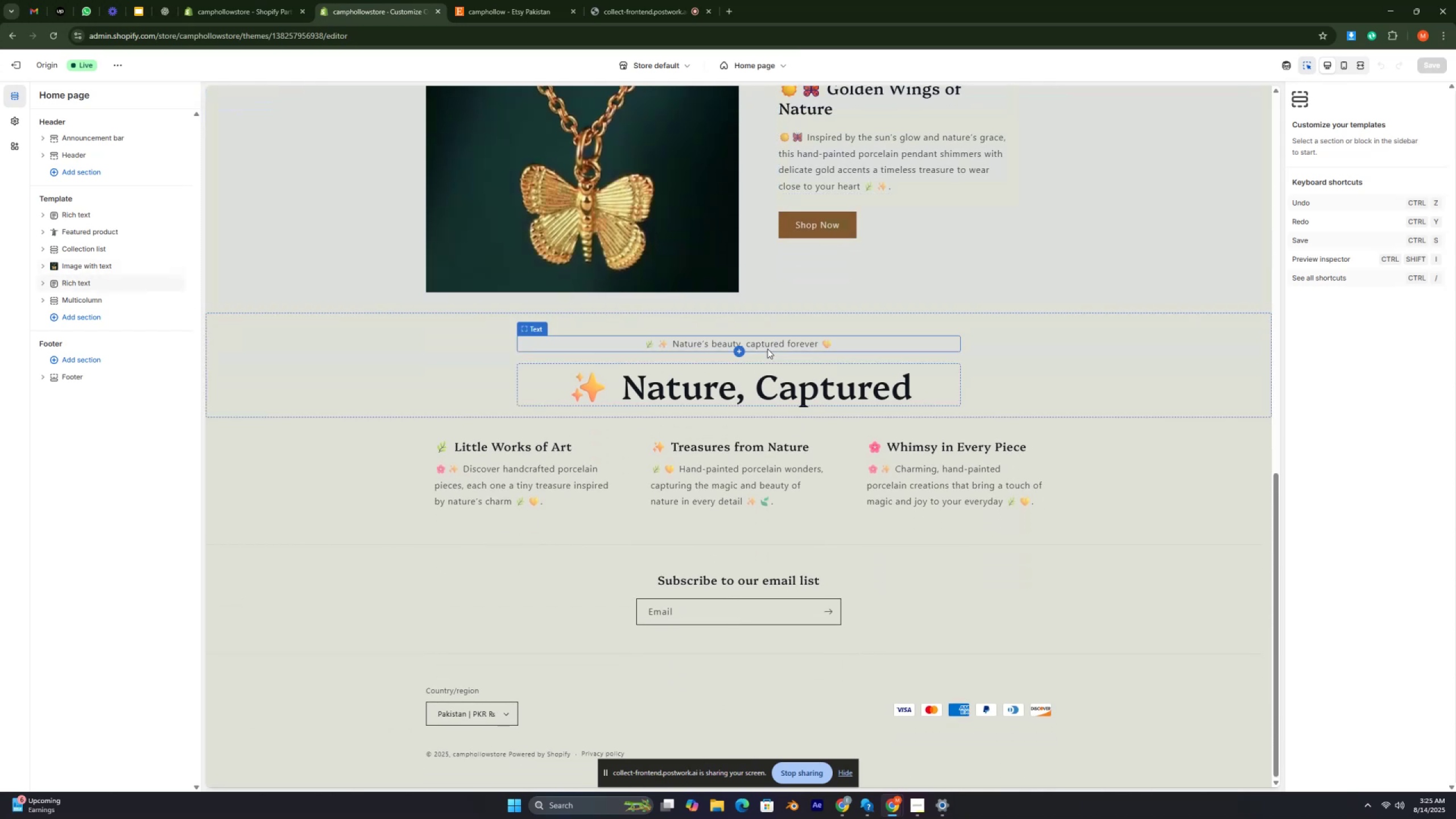 
key(Control+ControlRight)
 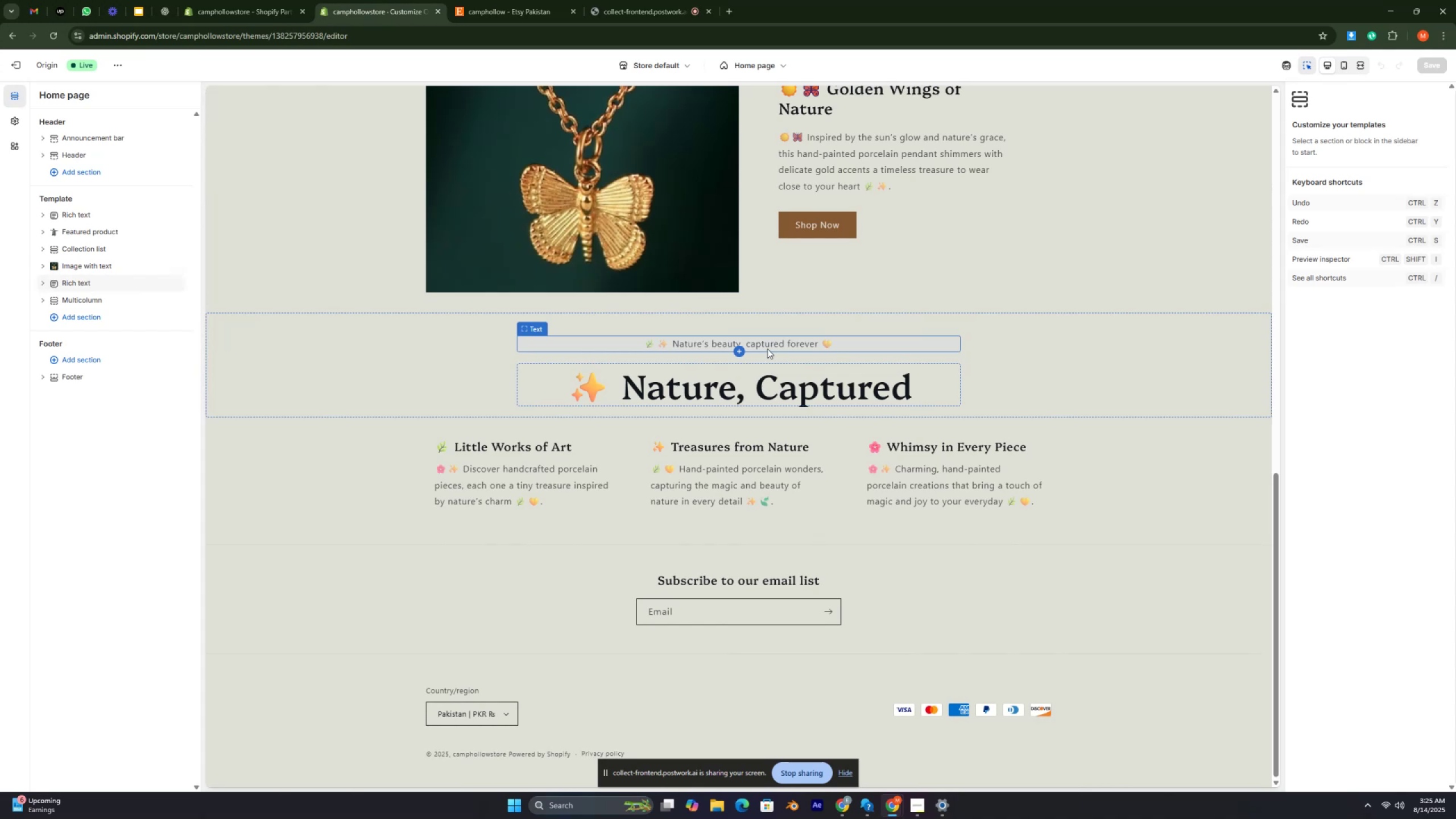 
key(Control+ControlRight)
 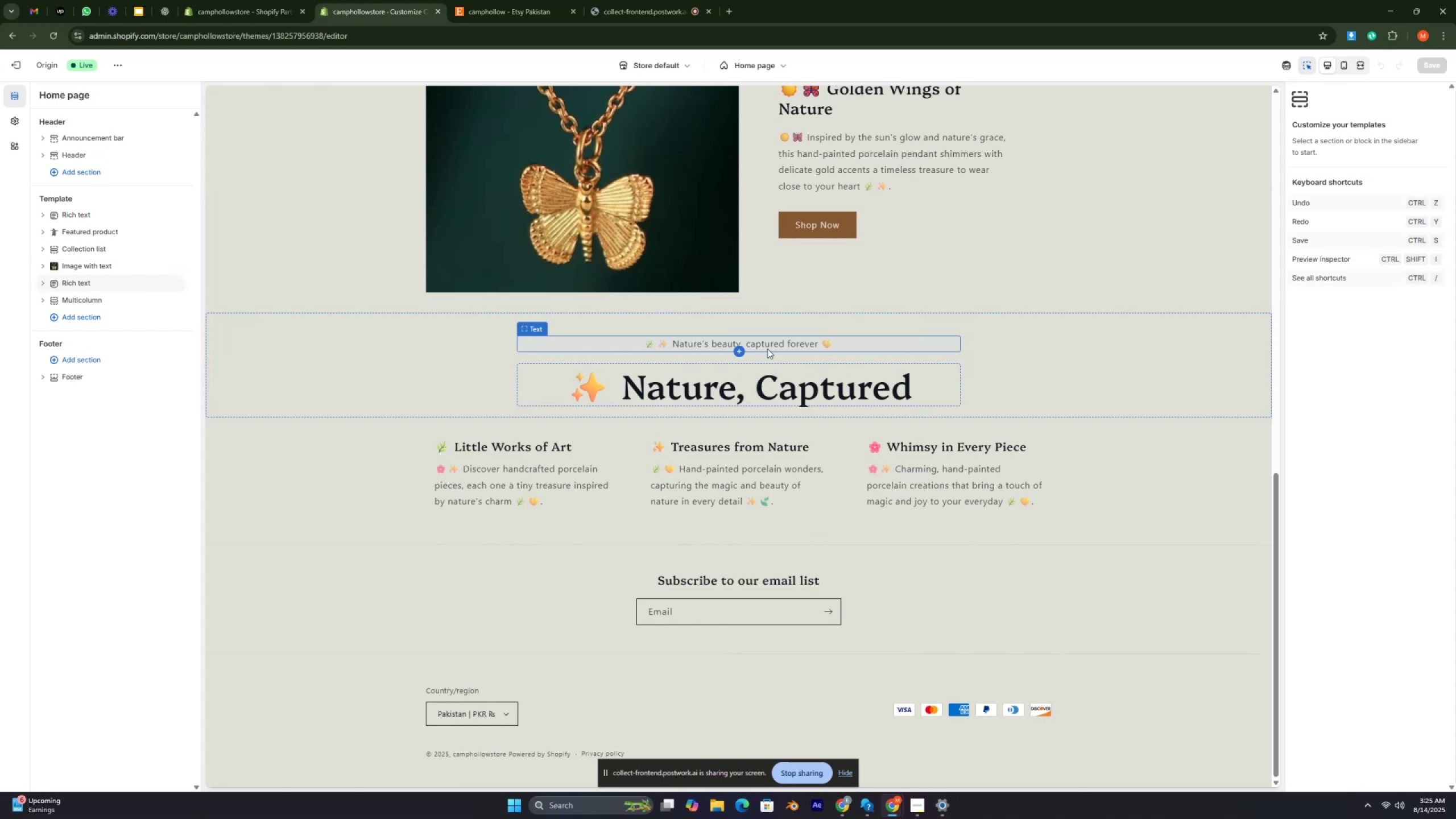 
key(Control+ControlRight)
 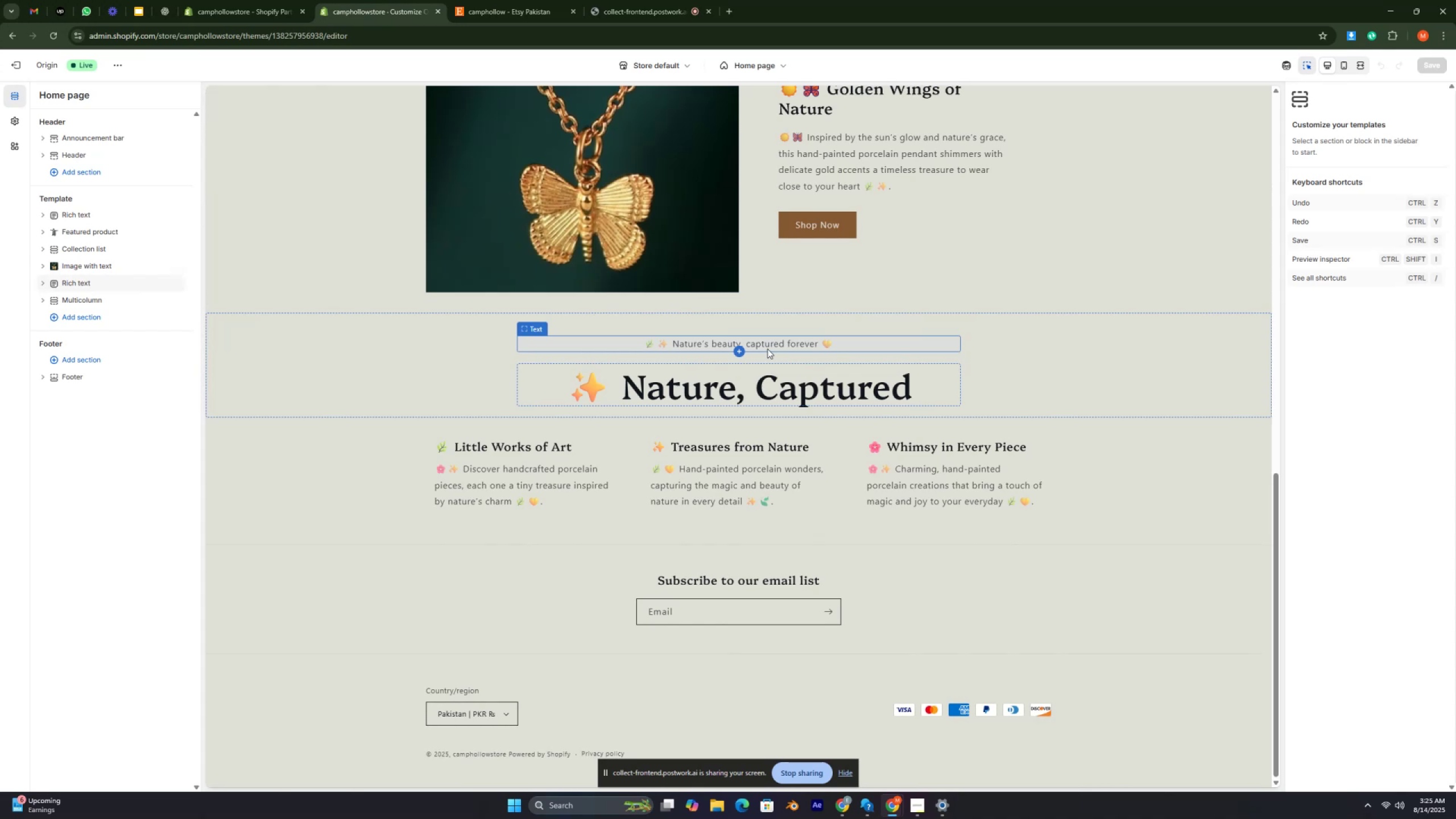 
key(Control+ControlRight)
 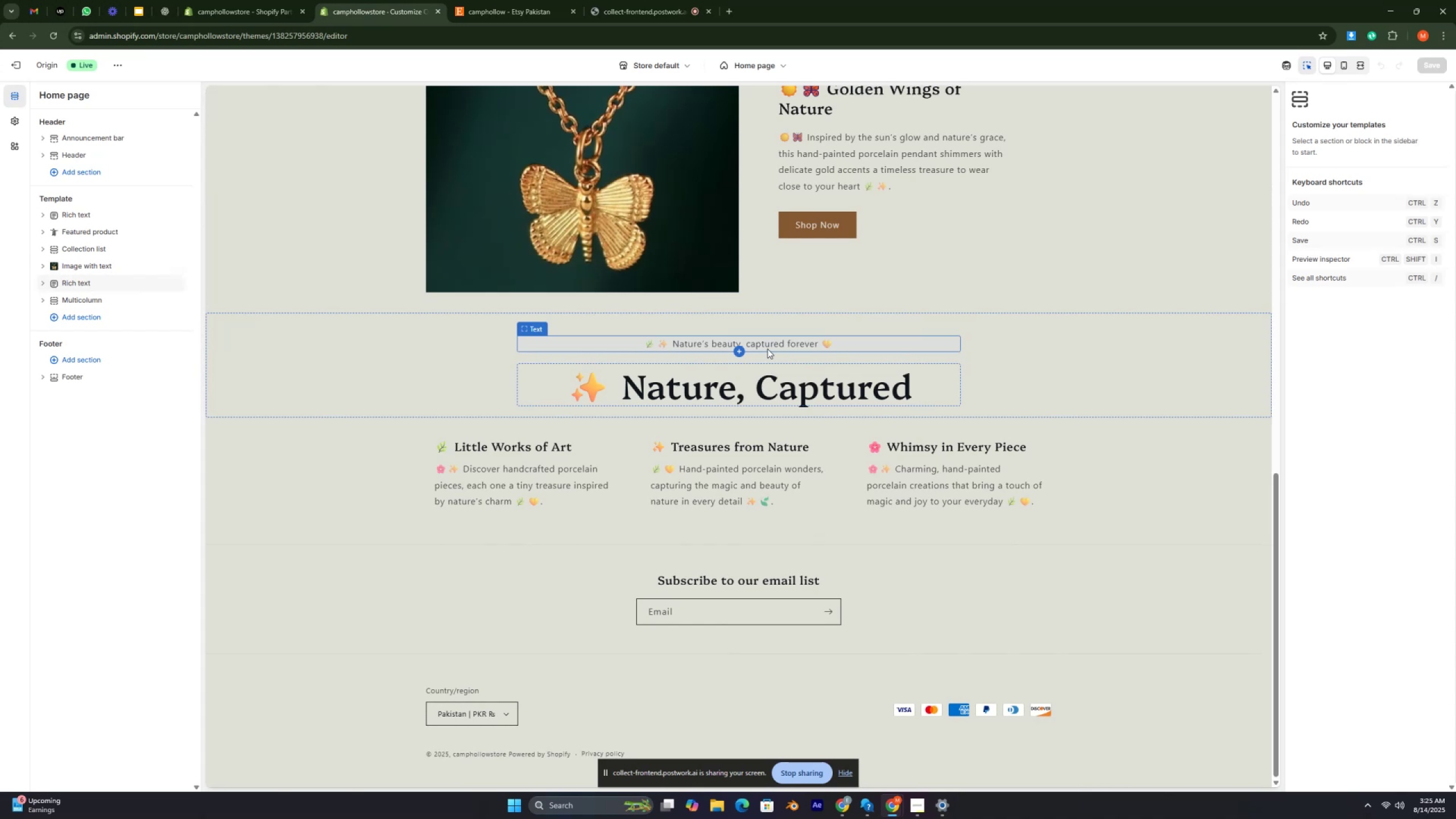 
key(Control+ControlRight)
 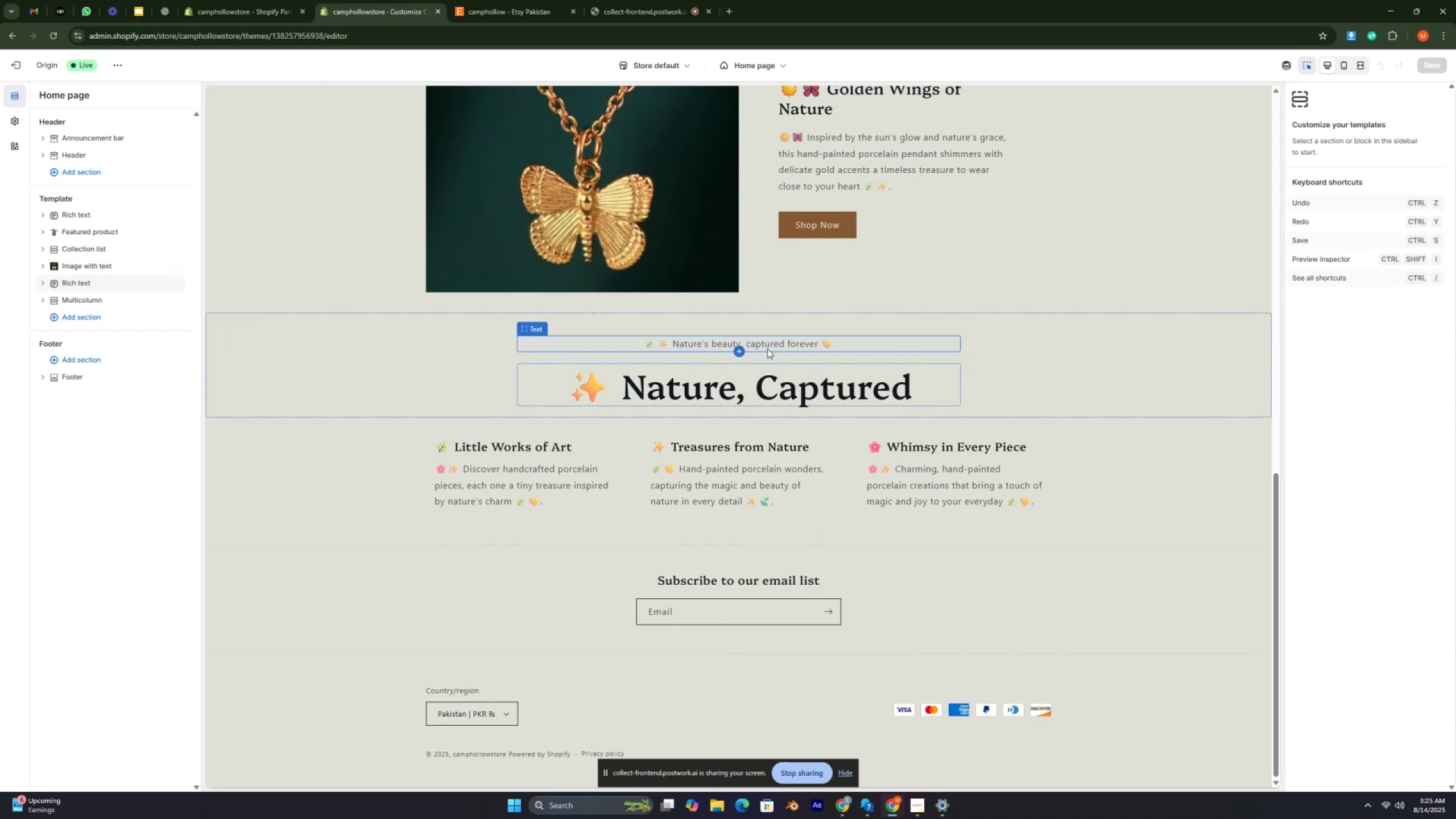 
key(Control+ControlRight)
 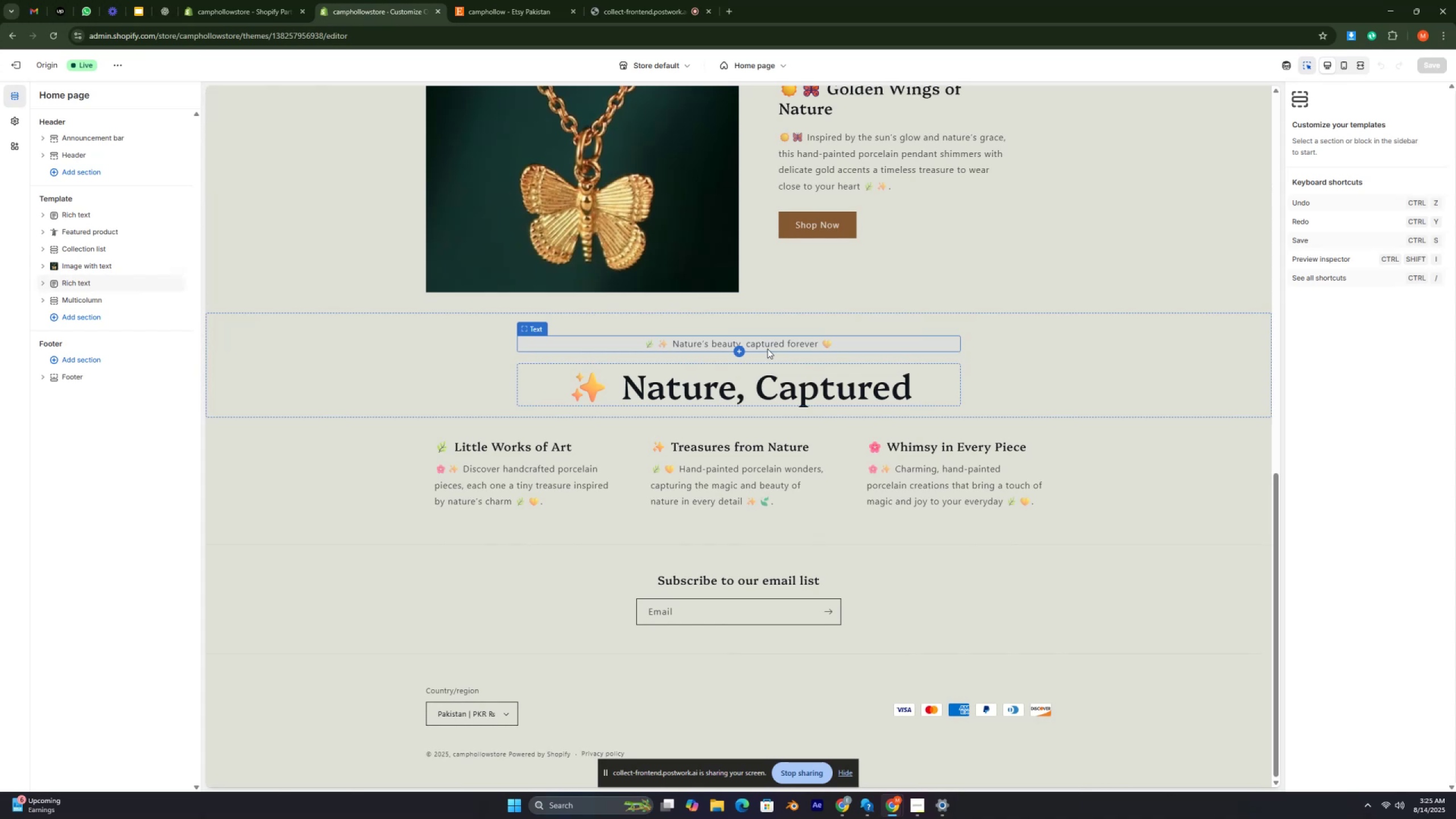 
key(Control+ControlRight)
 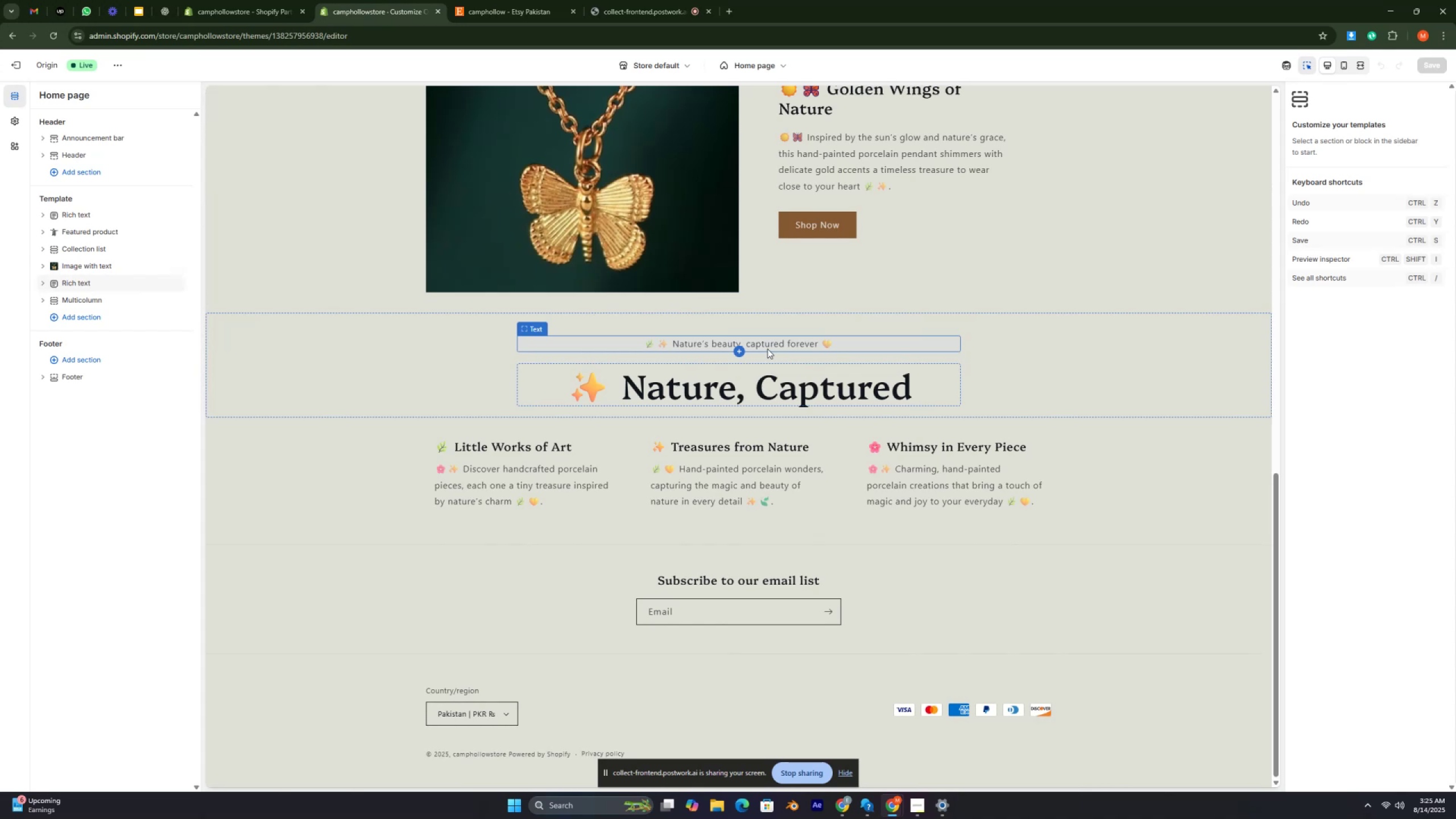 
key(Control+ControlRight)
 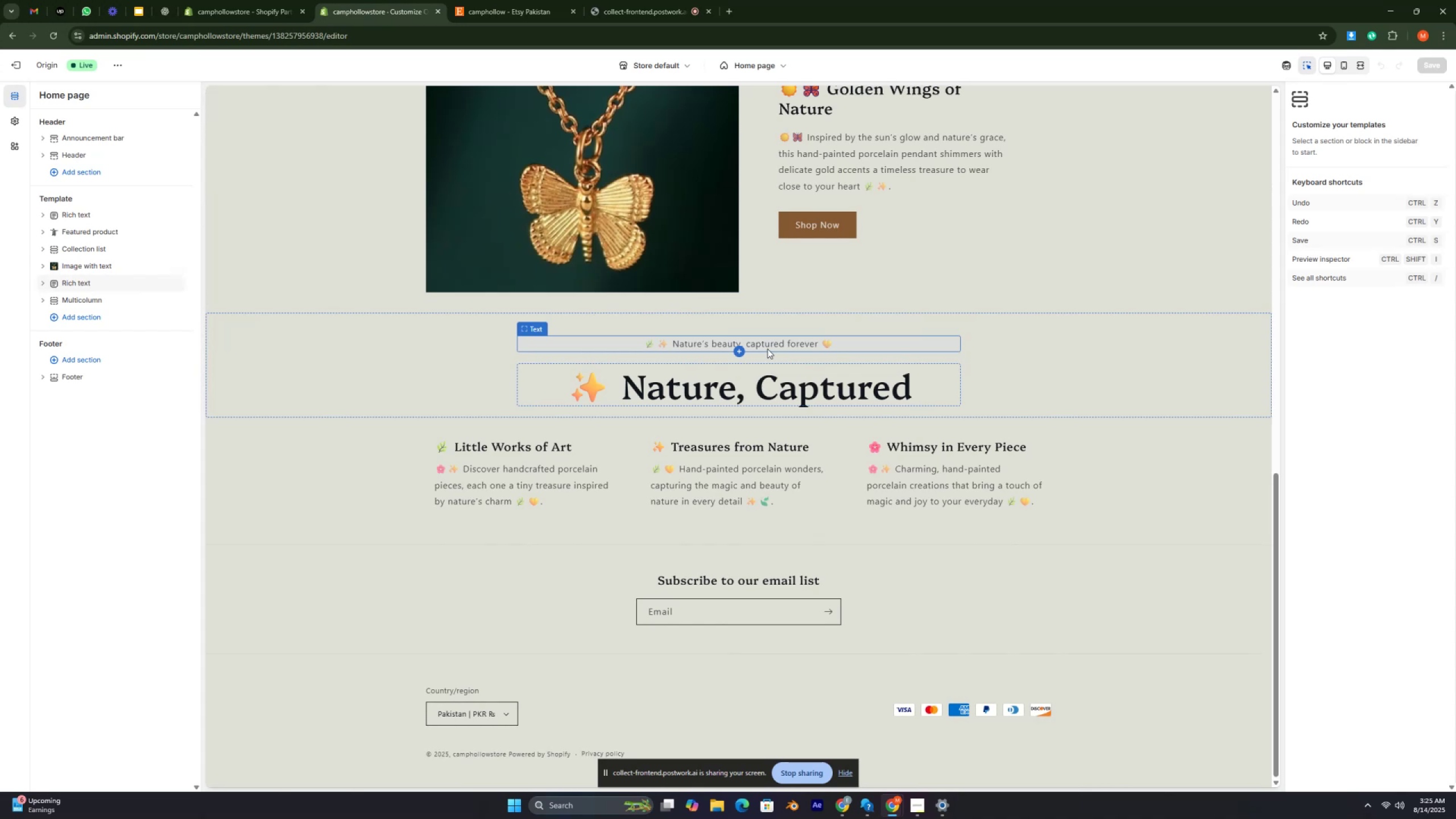 
key(Control+ControlRight)
 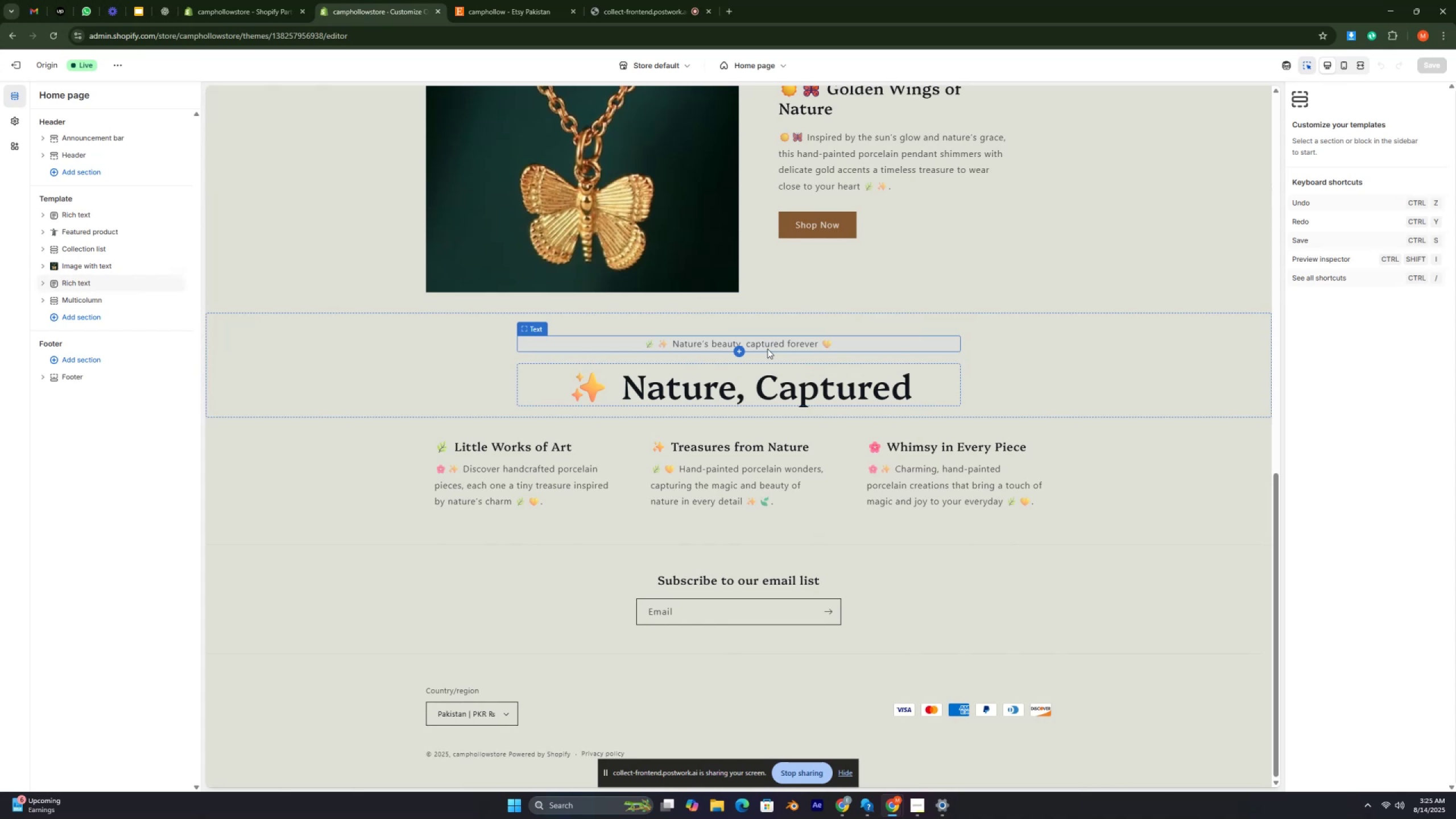 
key(Control+ControlRight)
 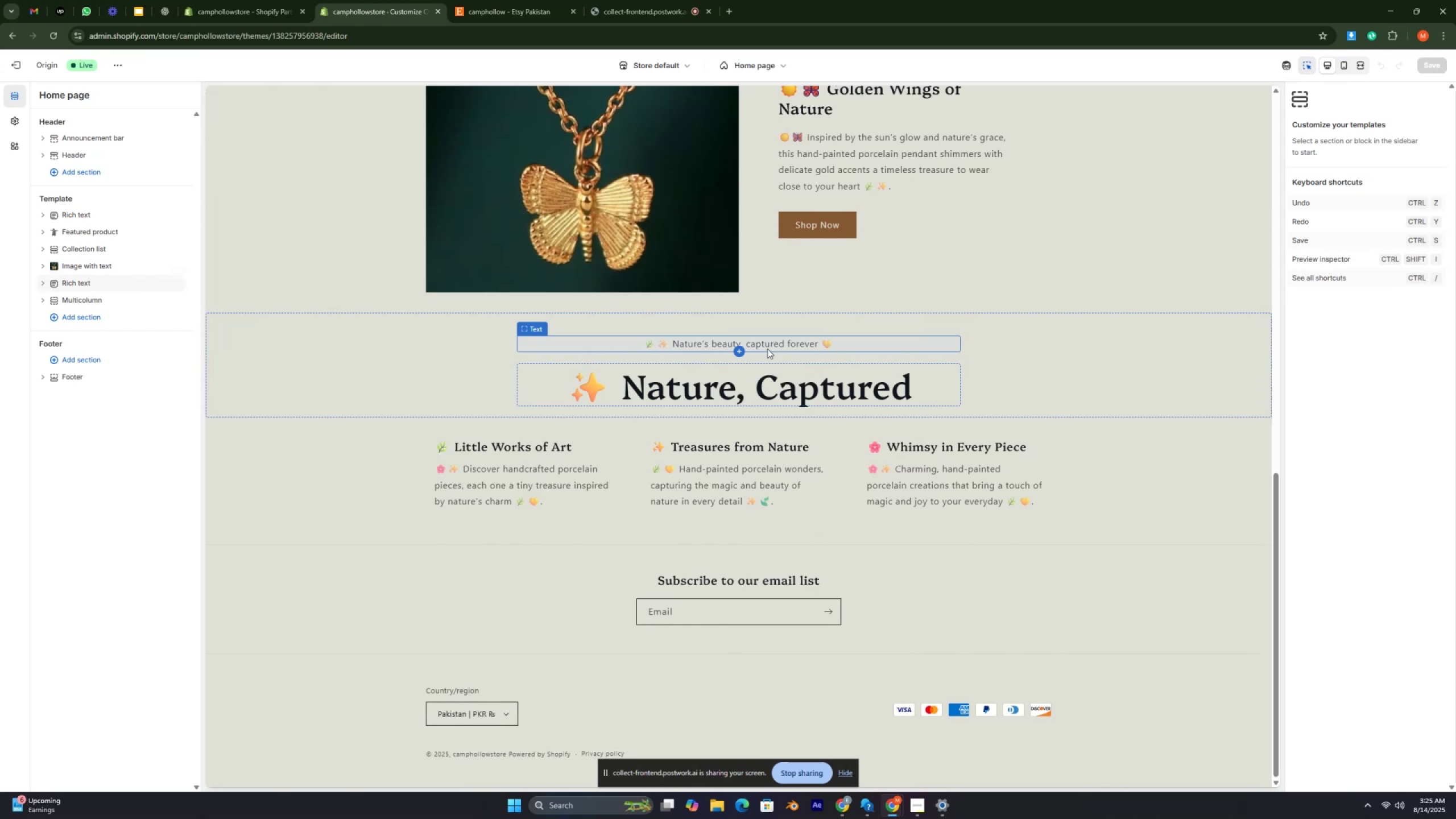 
key(Control+ControlRight)
 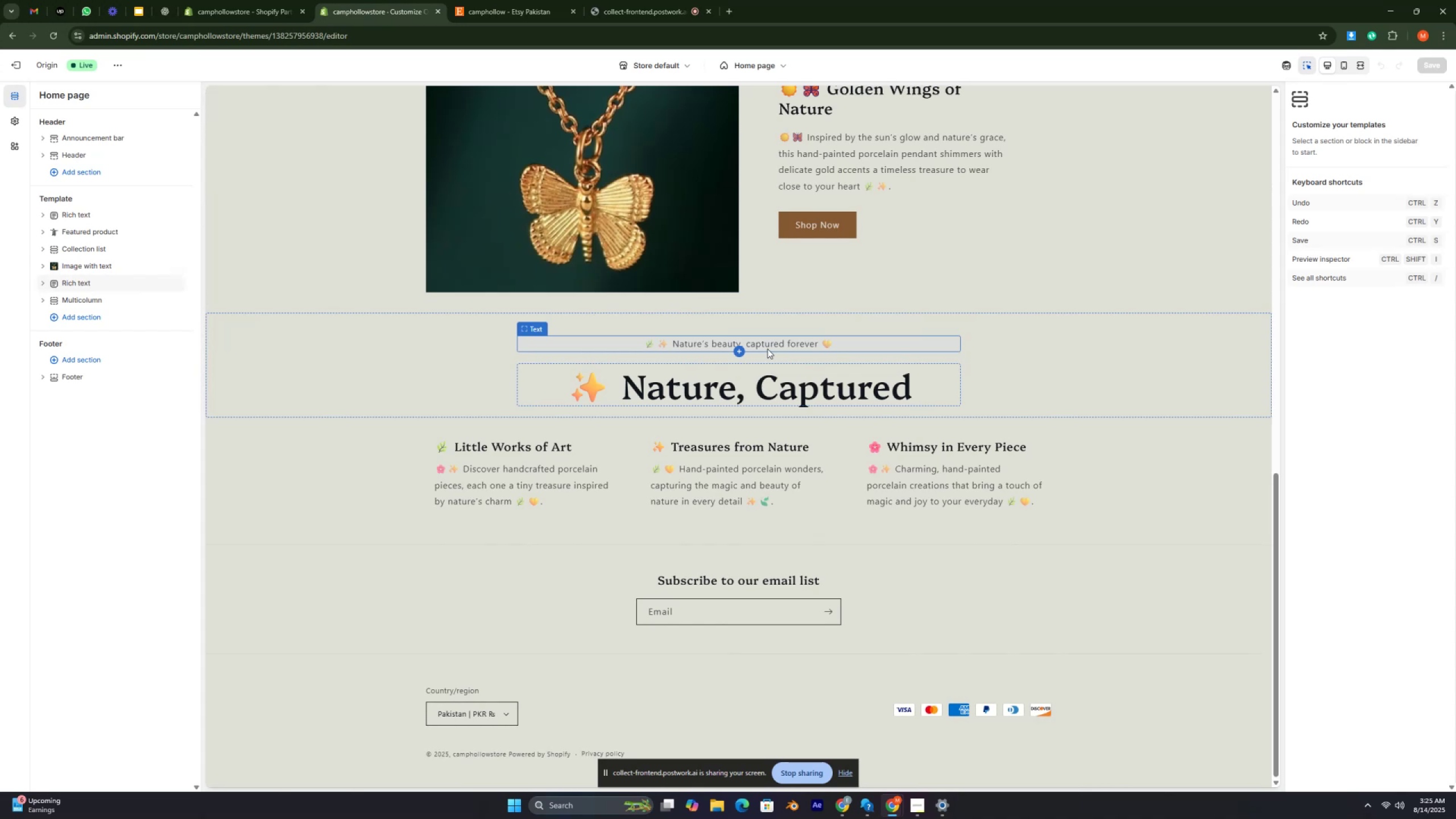 
key(Control+ControlRight)
 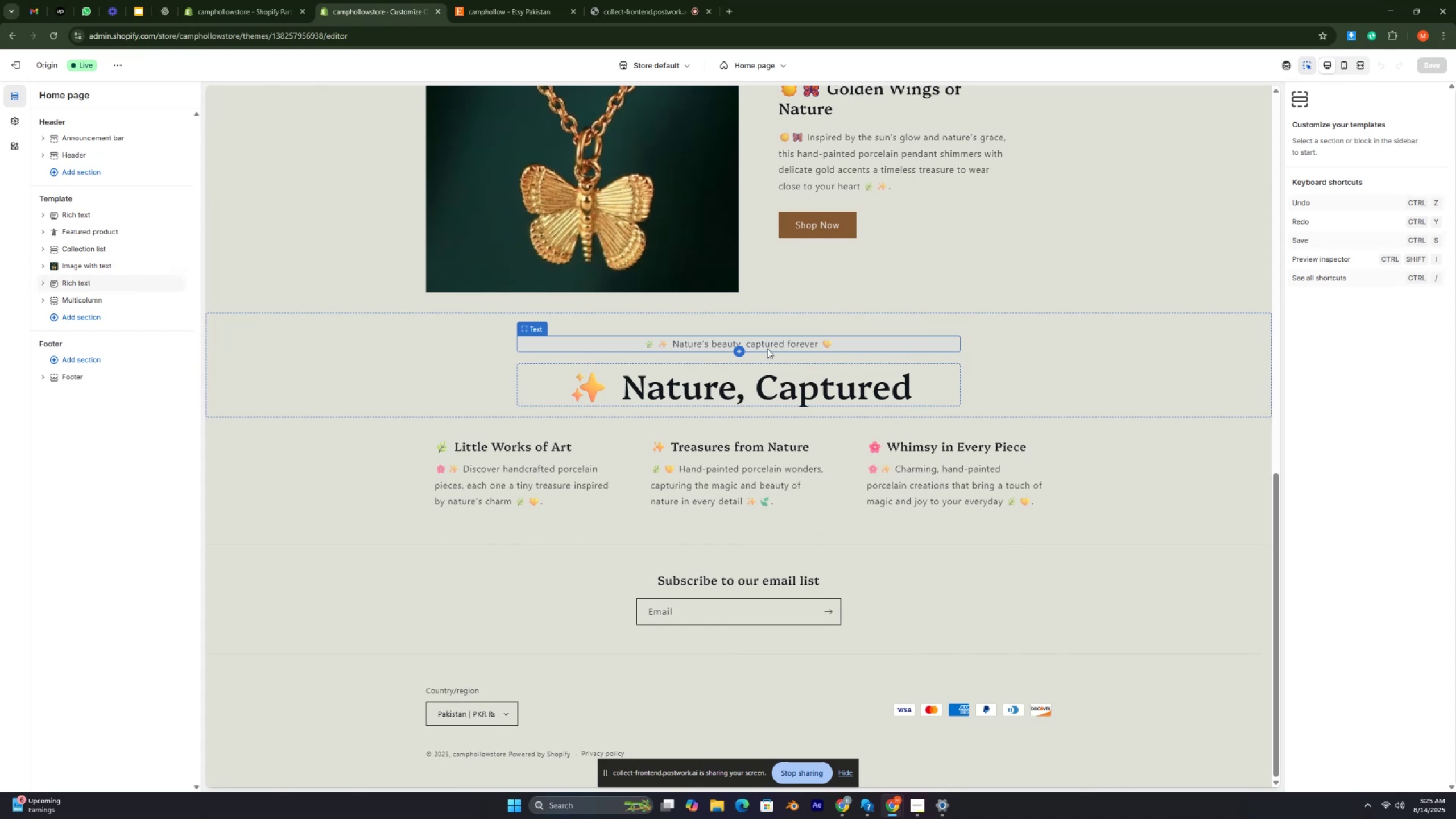 
key(Control+ControlRight)
 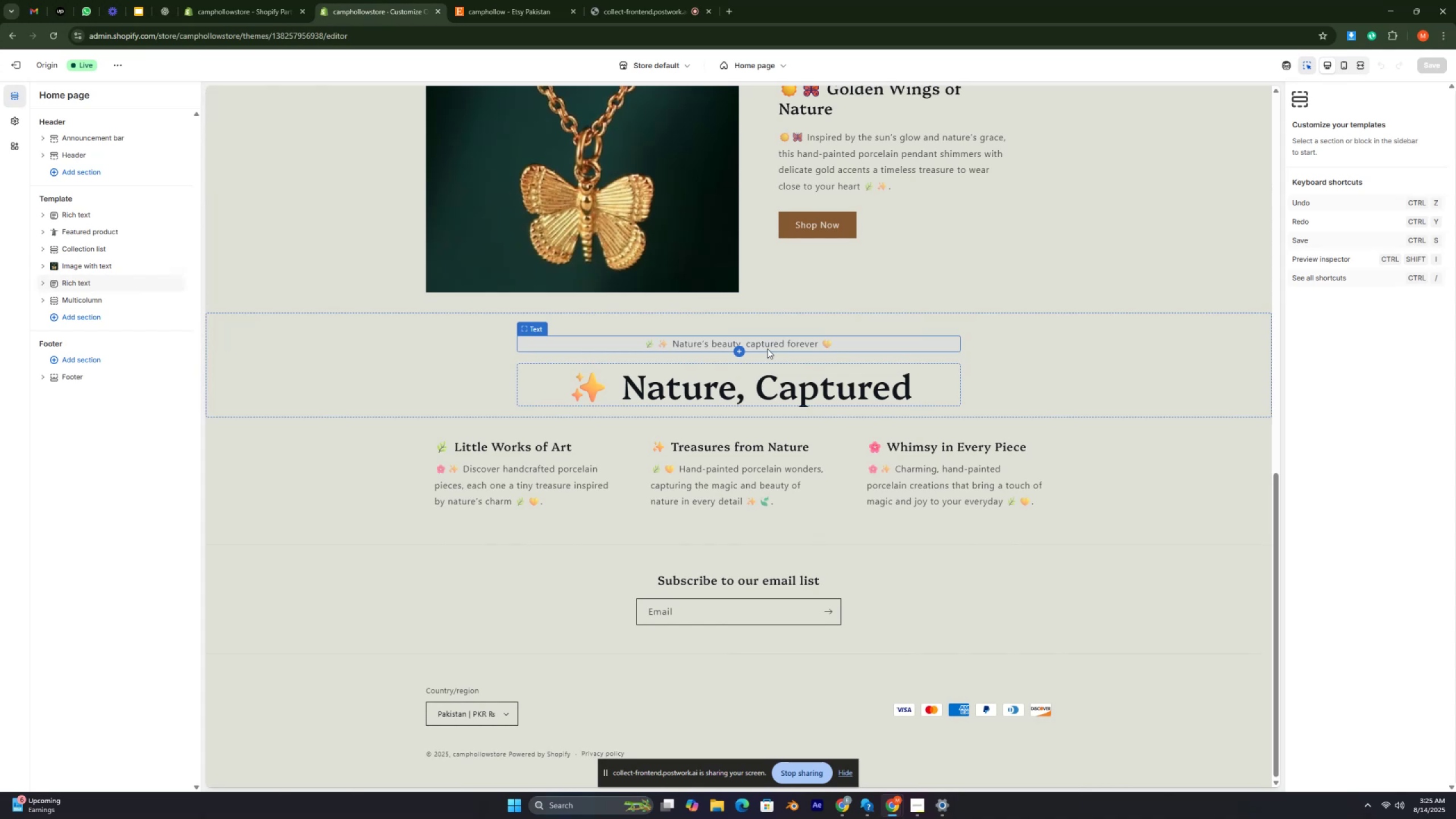 
key(Control+ControlRight)
 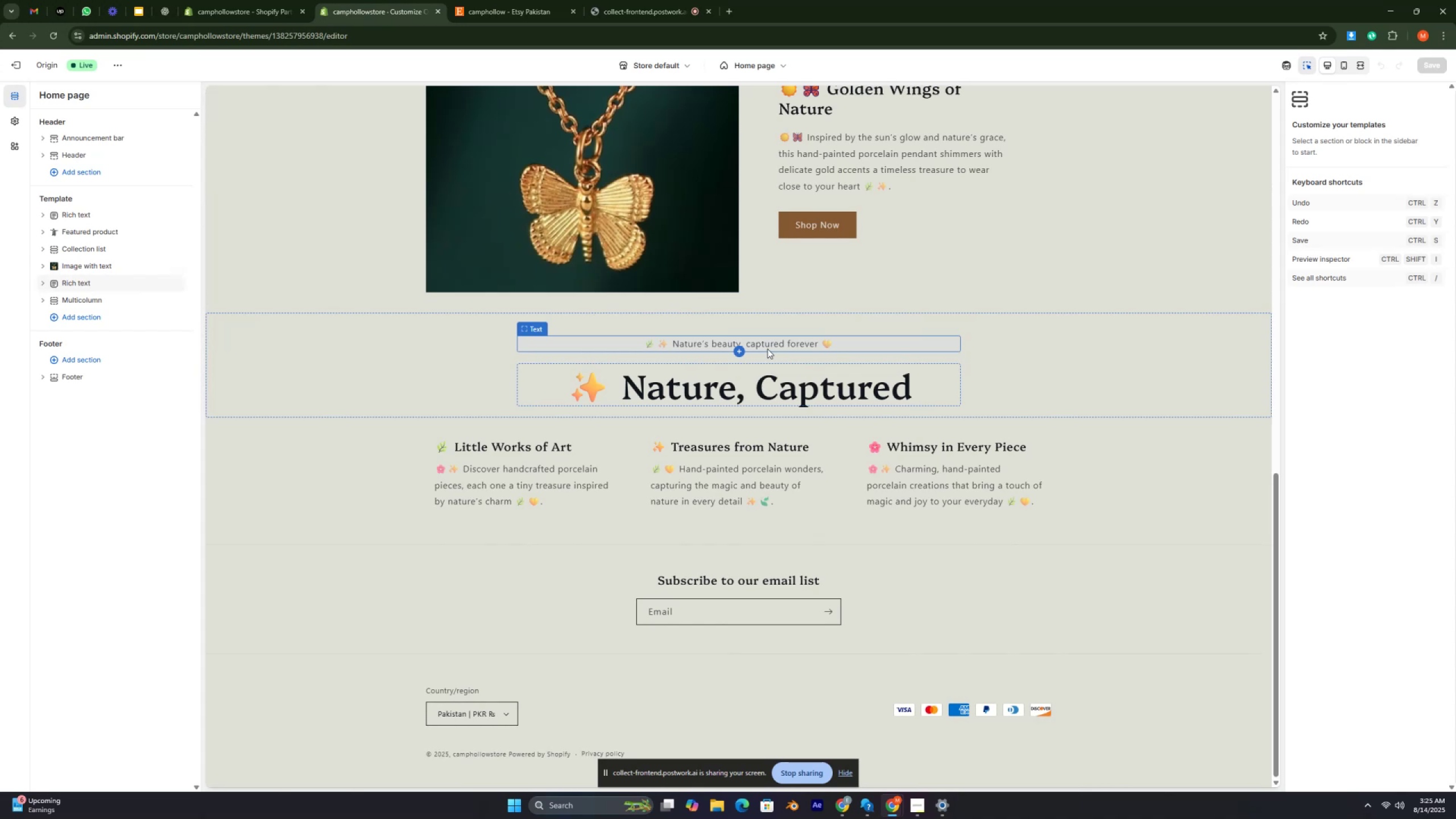 
key(Control+ControlRight)
 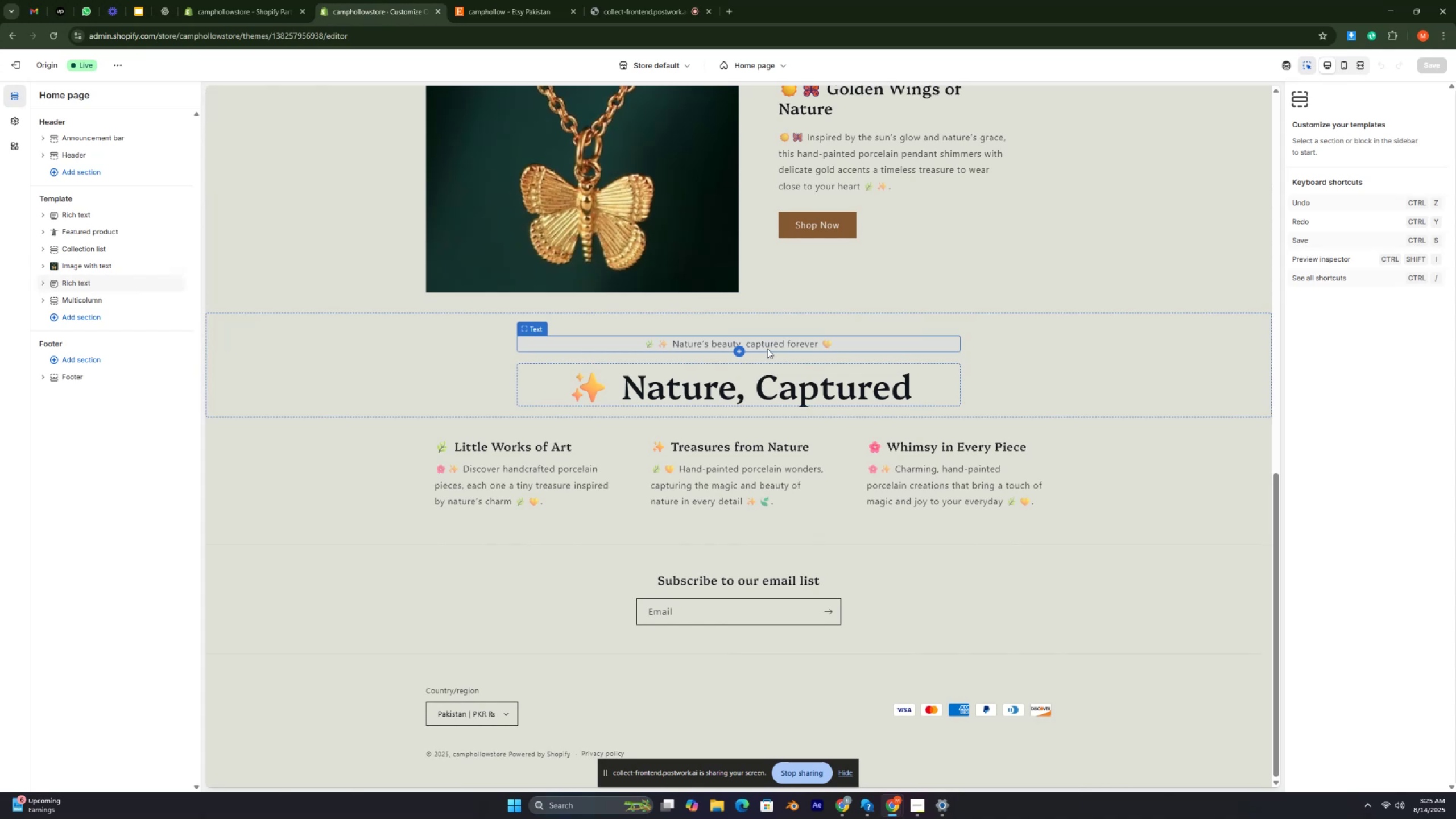 
key(Control+ControlRight)
 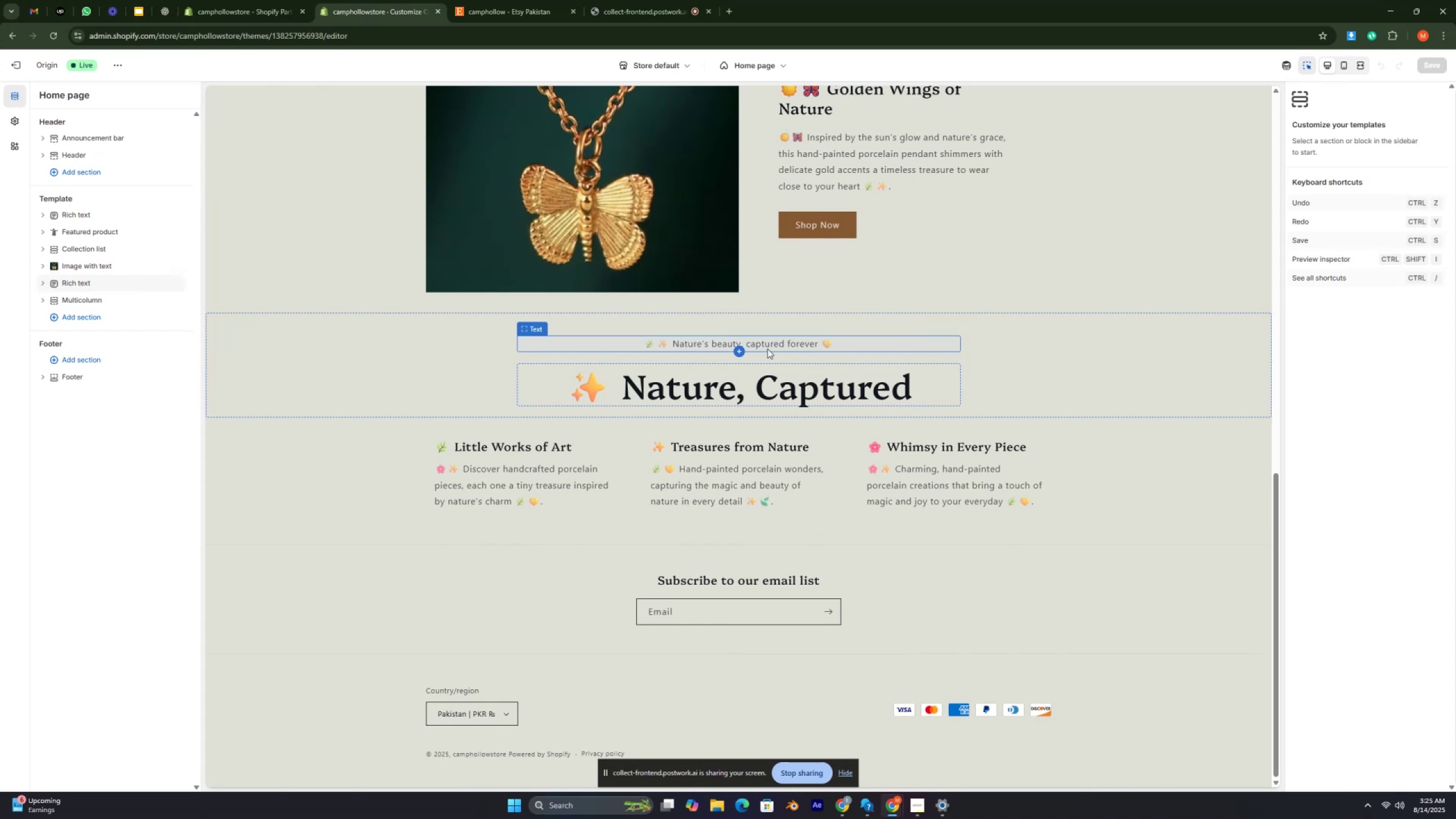 
key(Control+ControlRight)
 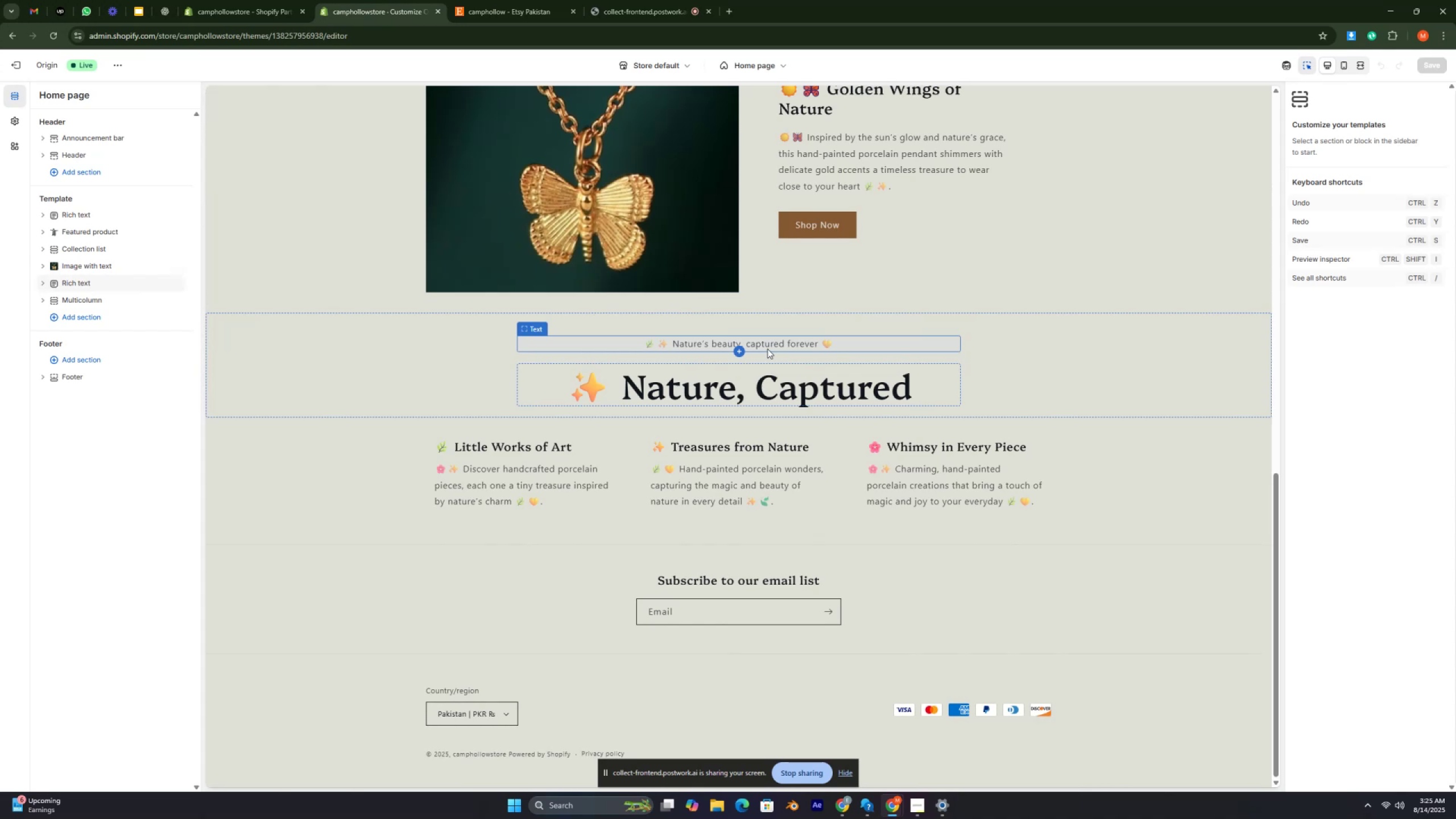 
key(Control+ControlRight)
 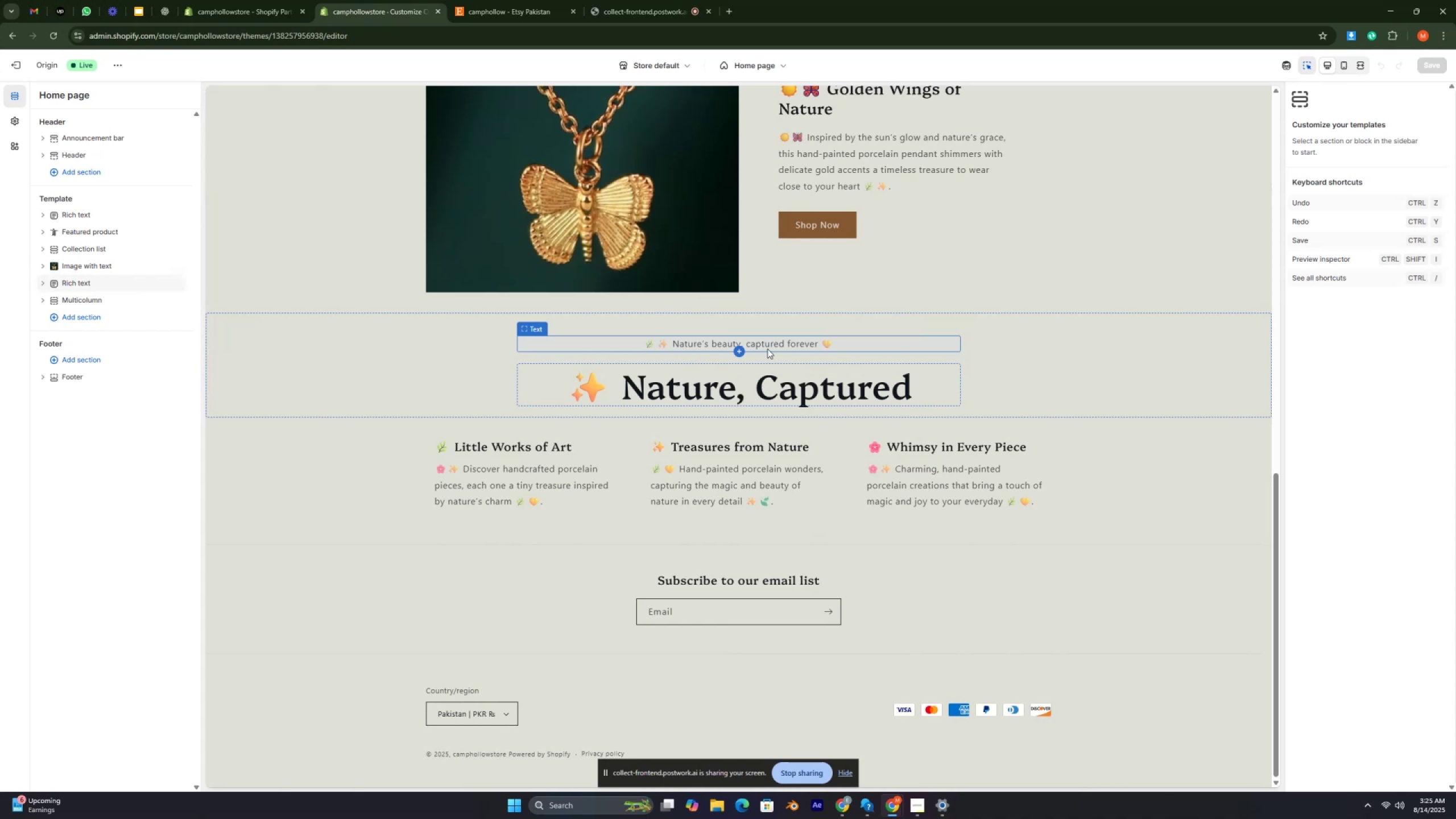 
key(Control+ControlRight)
 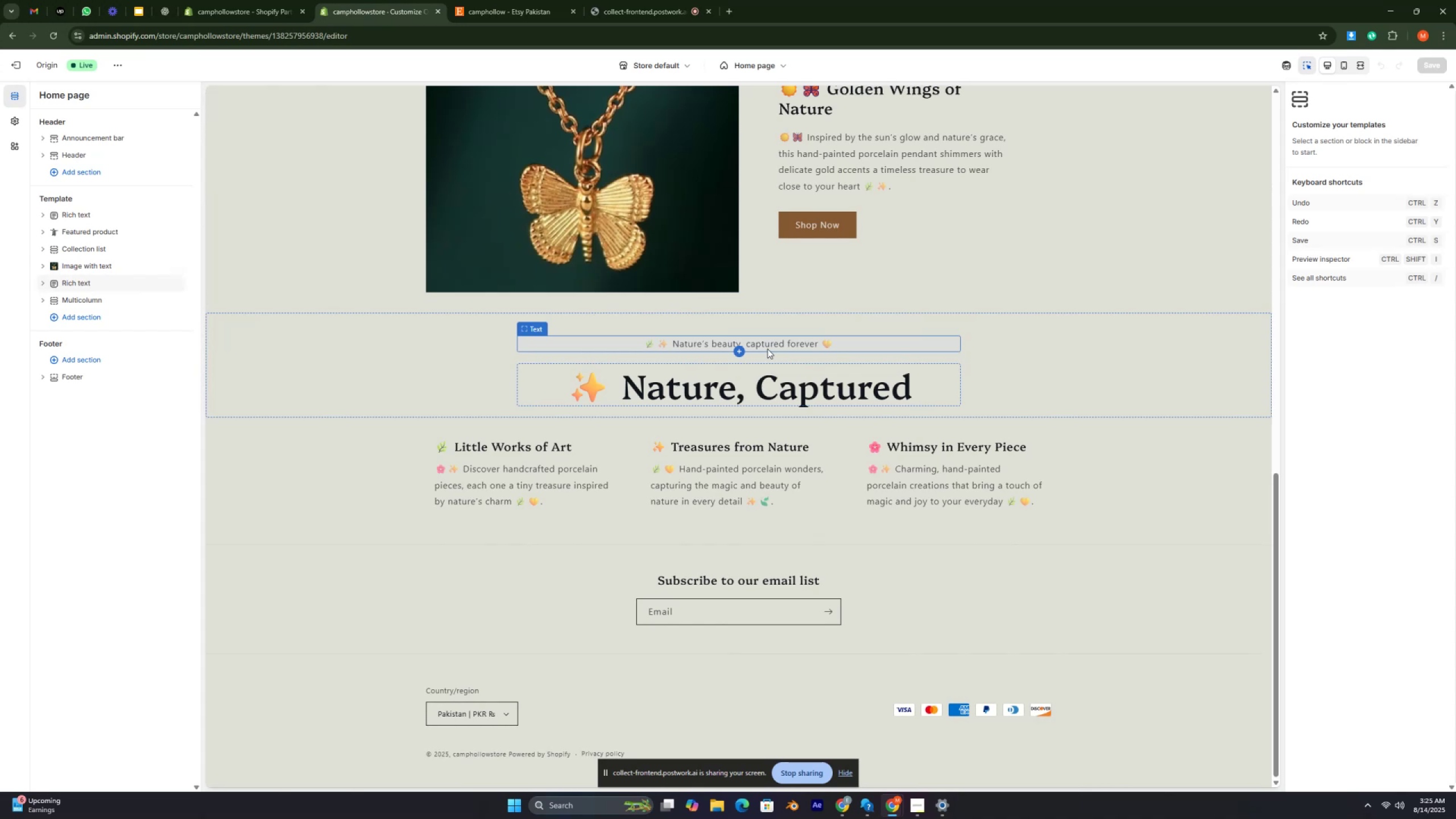 
key(Control+ControlRight)
 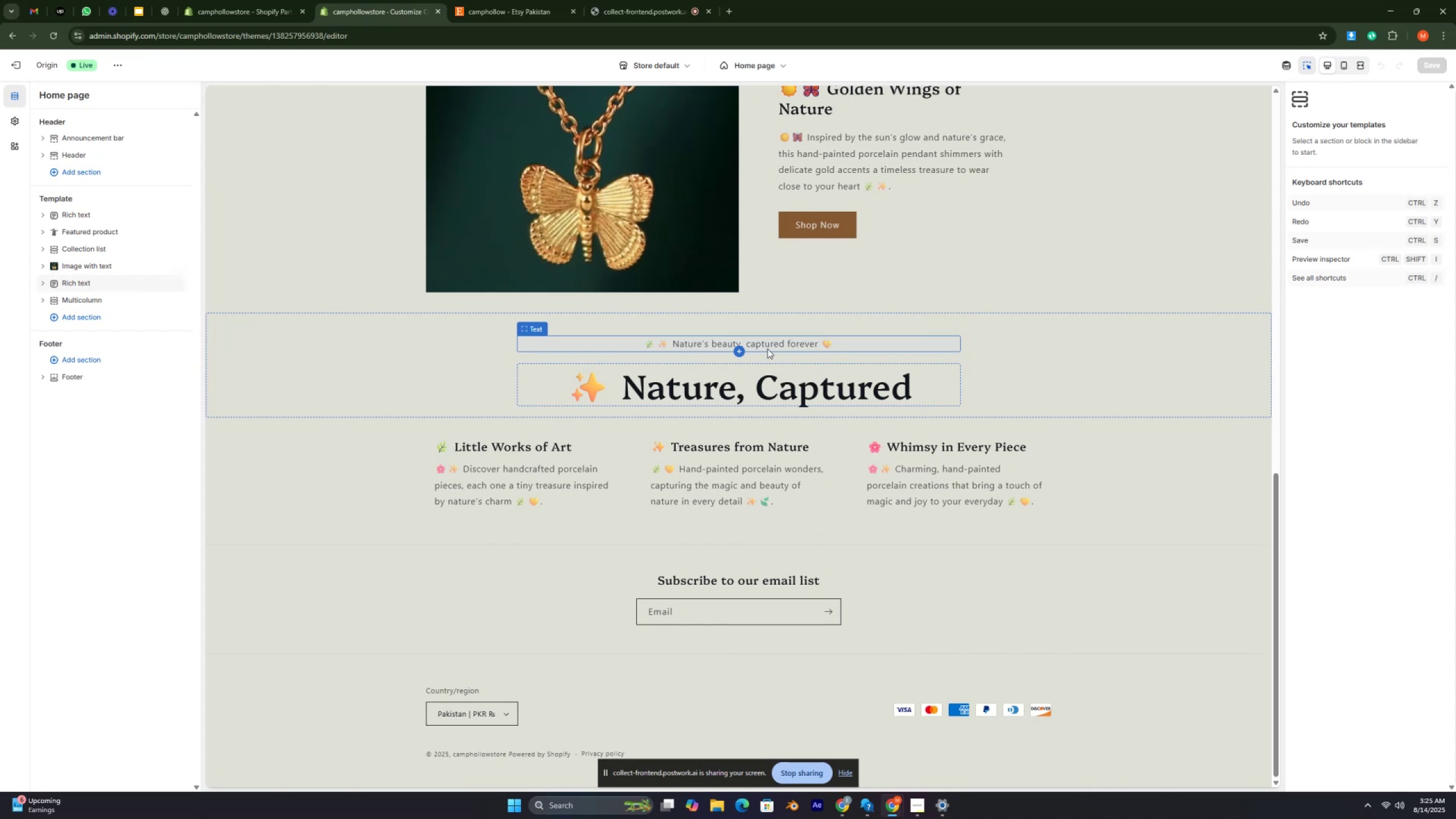 
key(Control+ControlRight)
 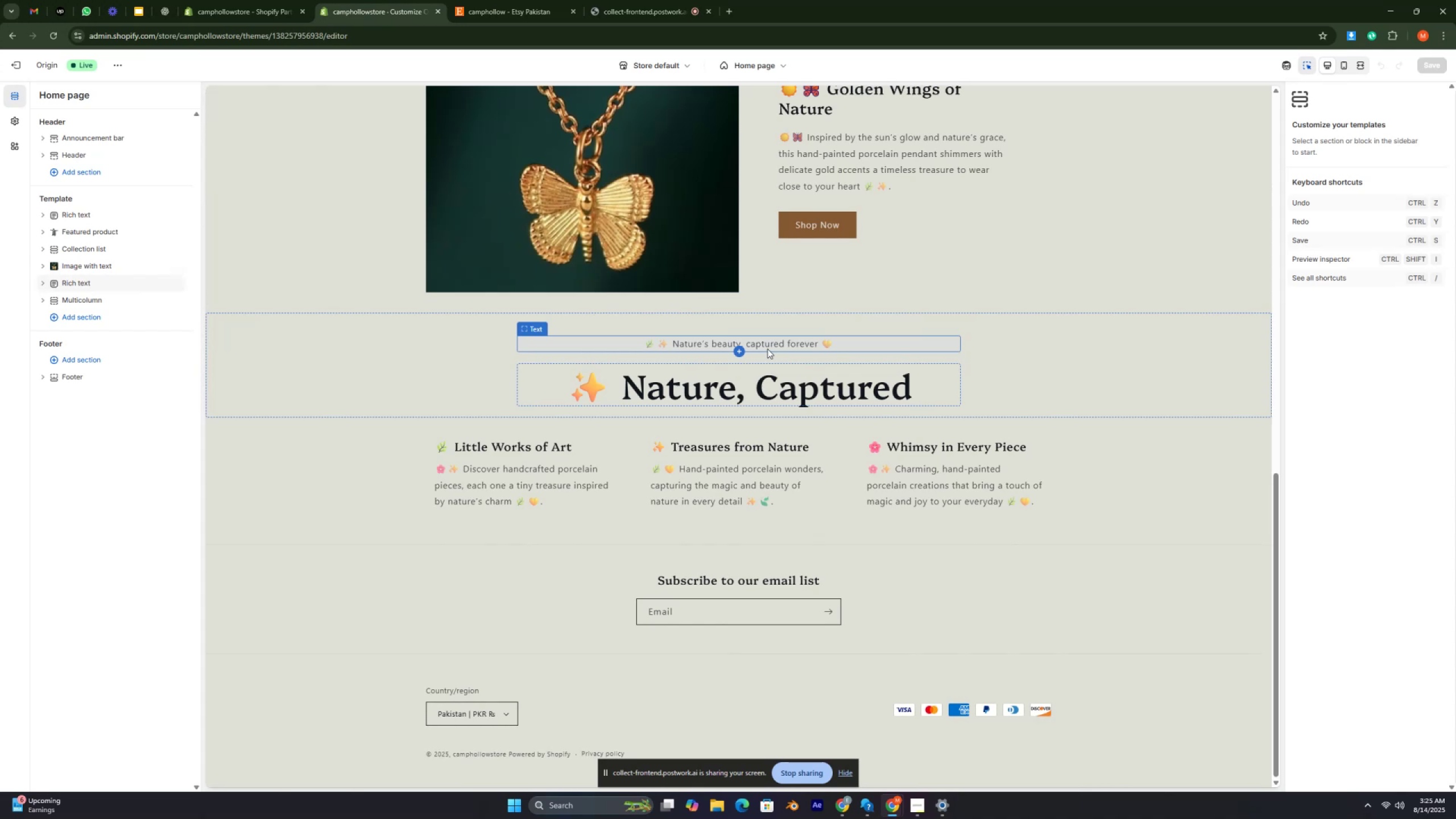 
key(Control+ControlRight)
 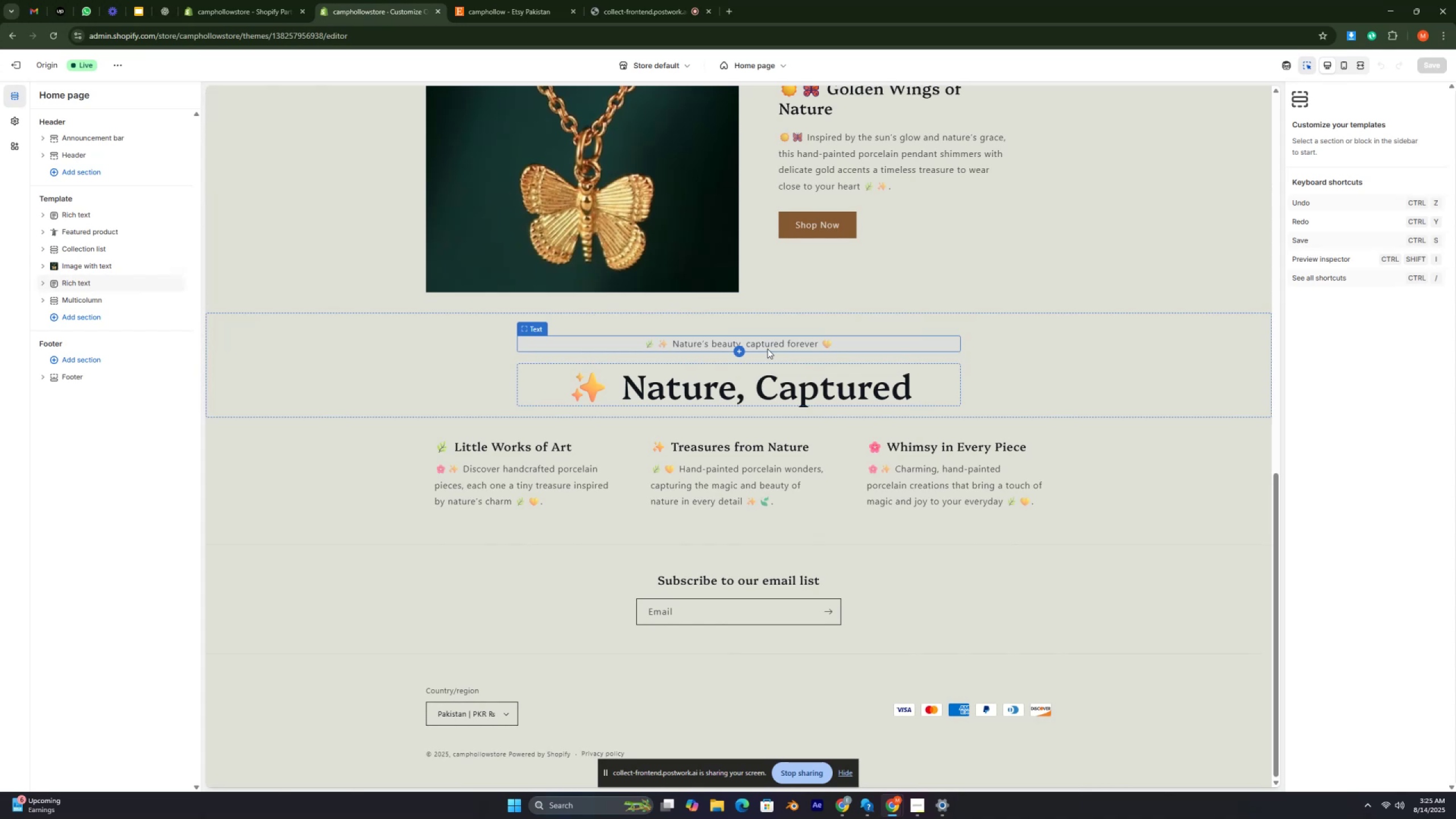 
key(Control+ControlRight)
 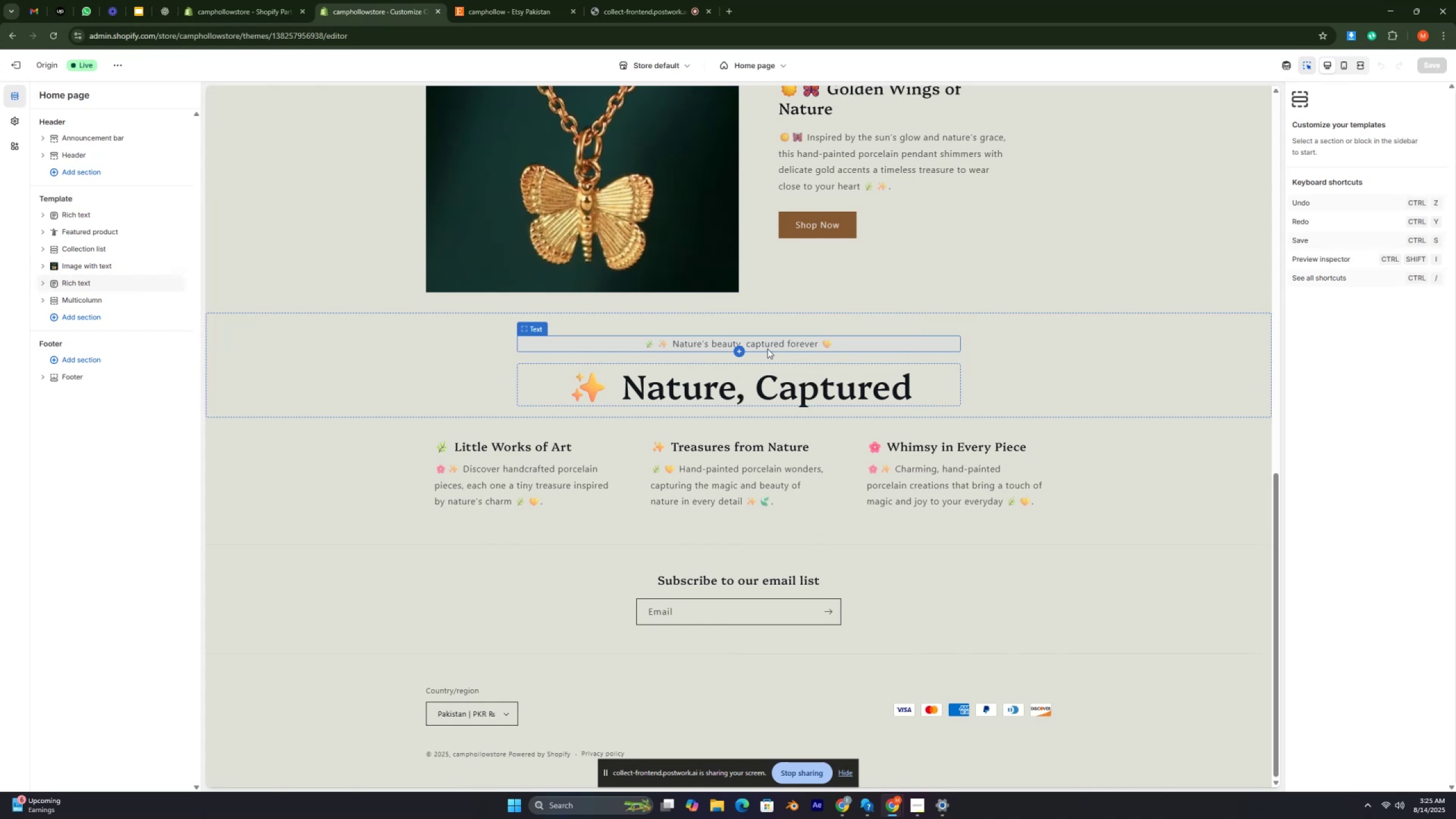 
key(Control+ControlRight)
 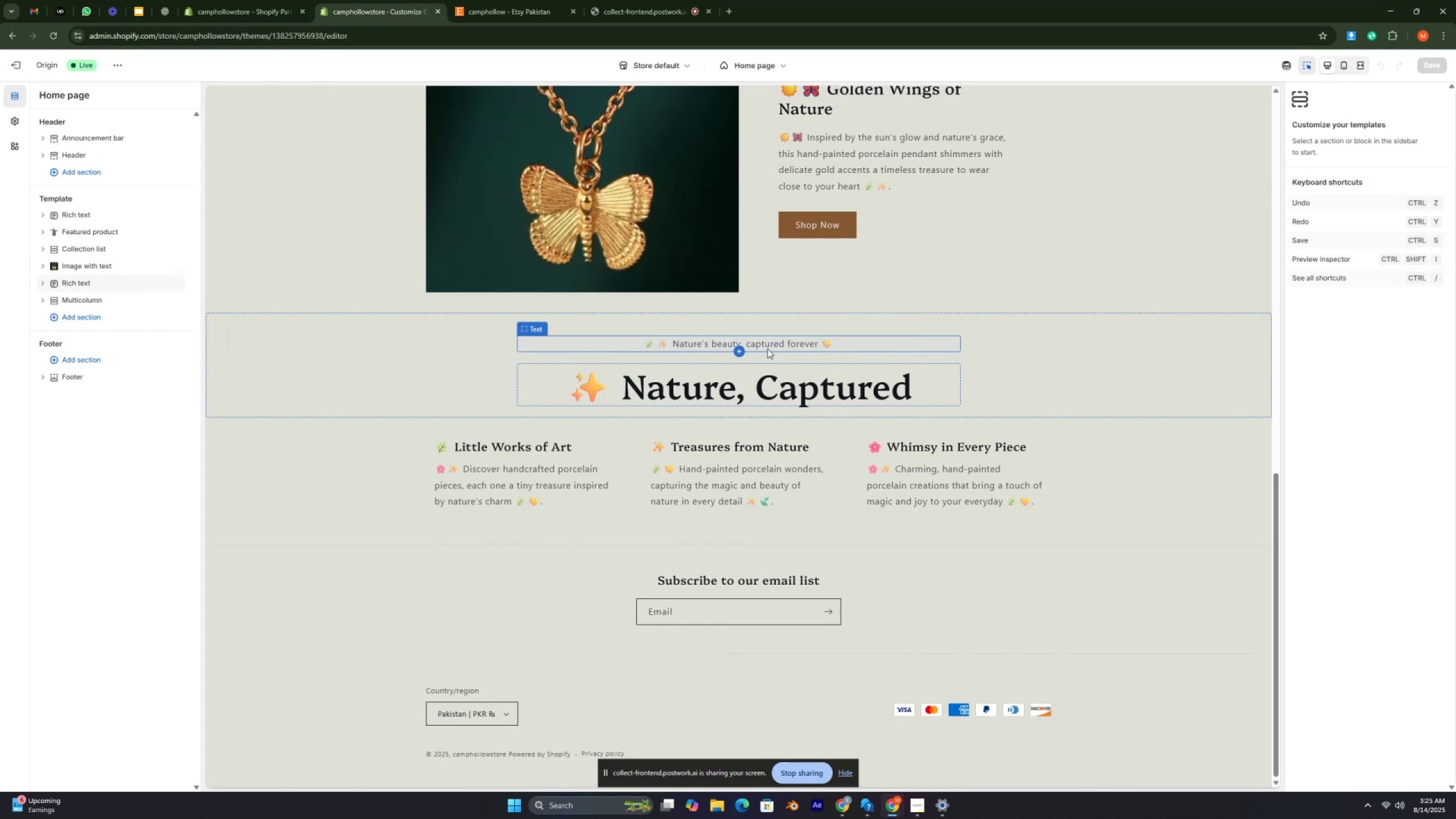 
key(Control+ControlRight)
 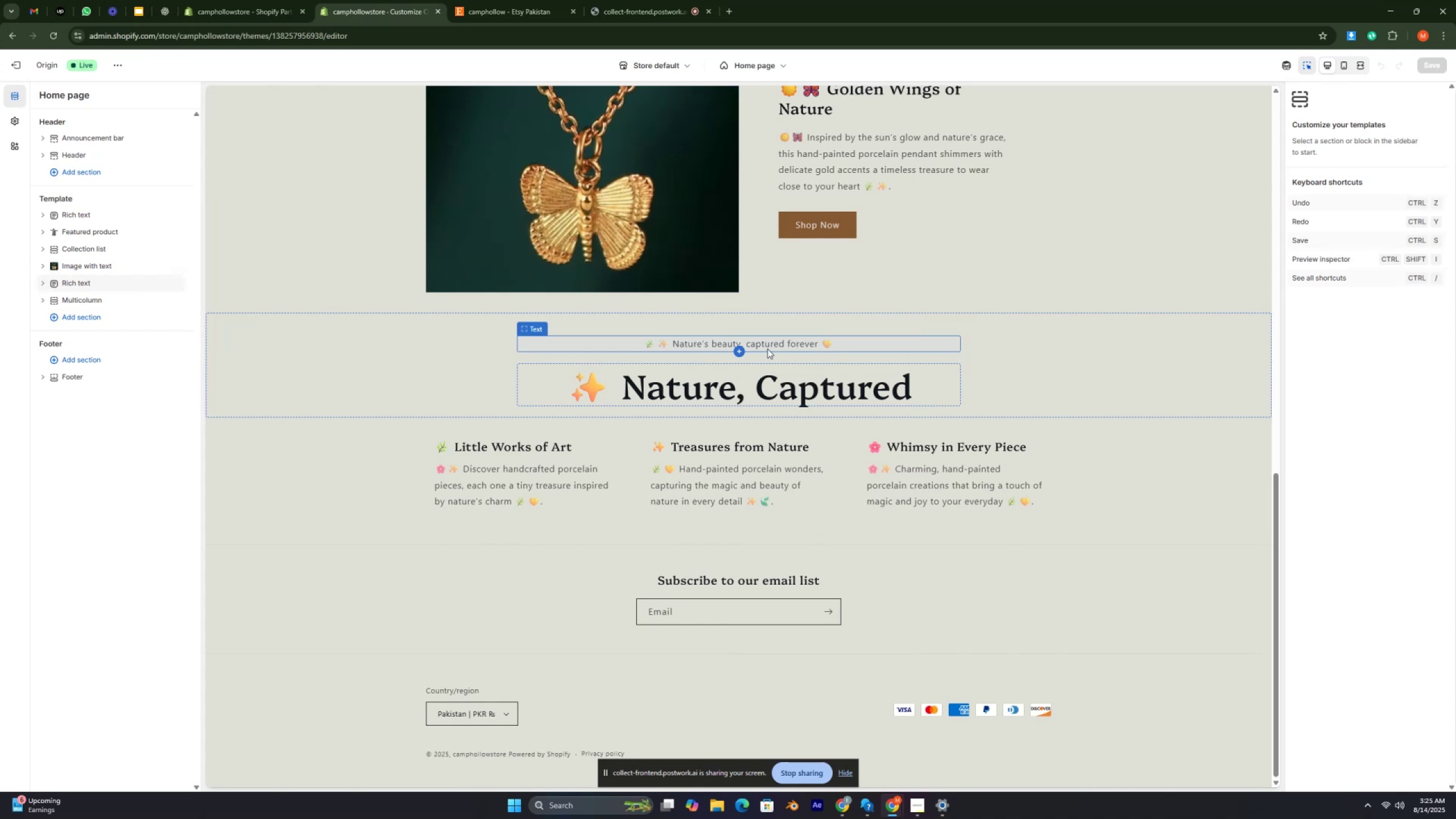 
key(Control+ControlRight)
 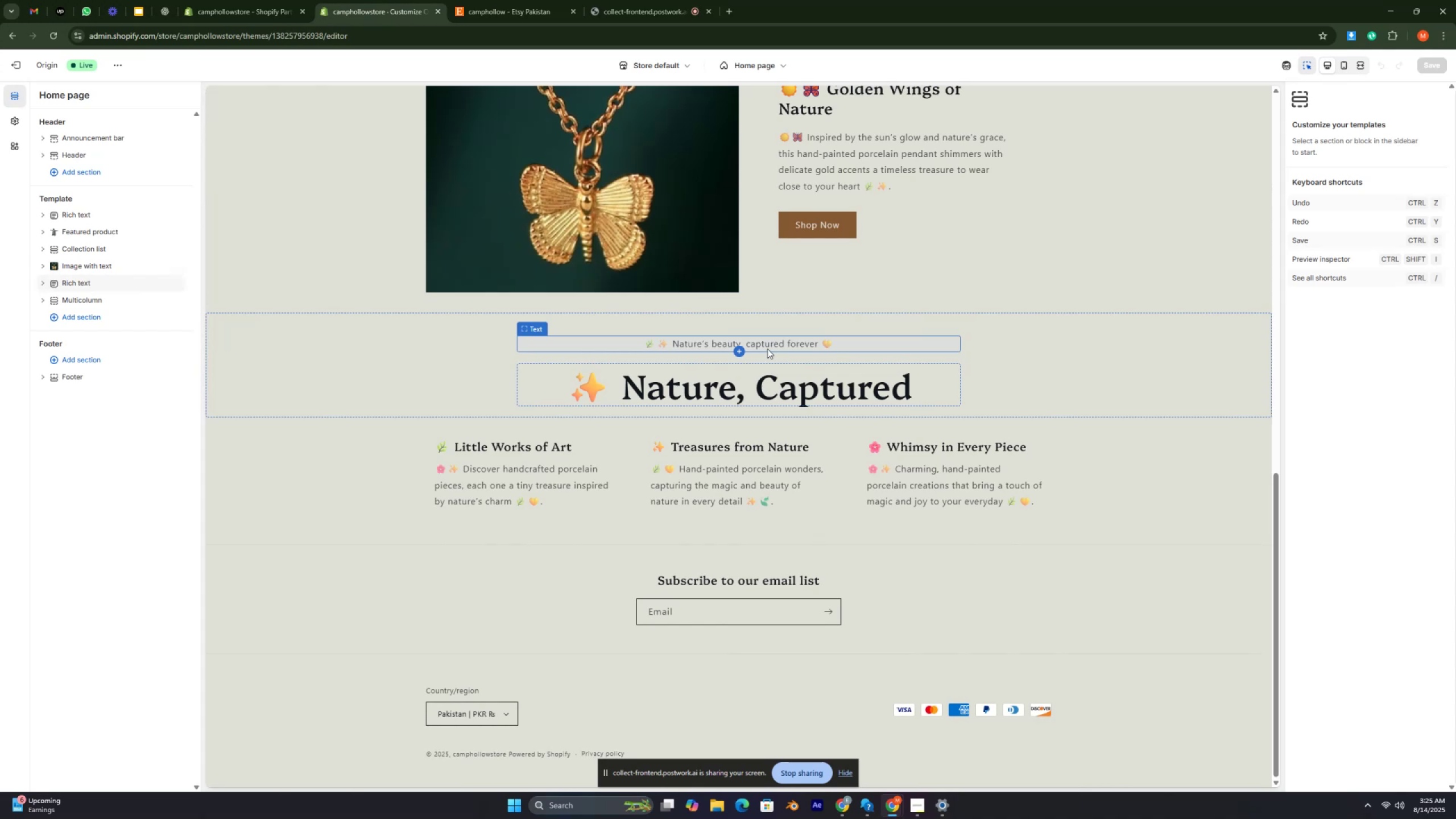 
key(Control+ControlRight)
 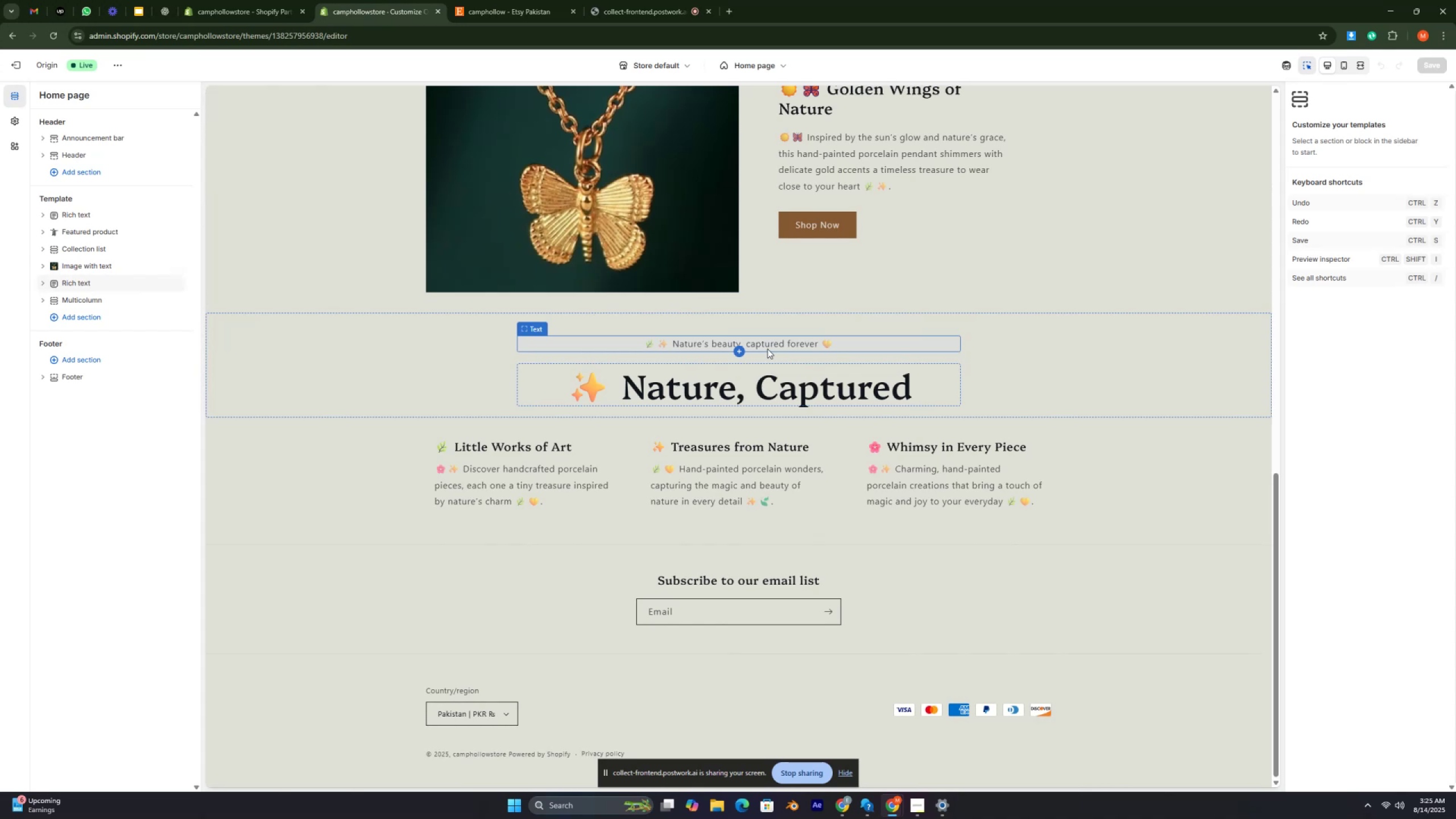 
key(Control+ControlRight)
 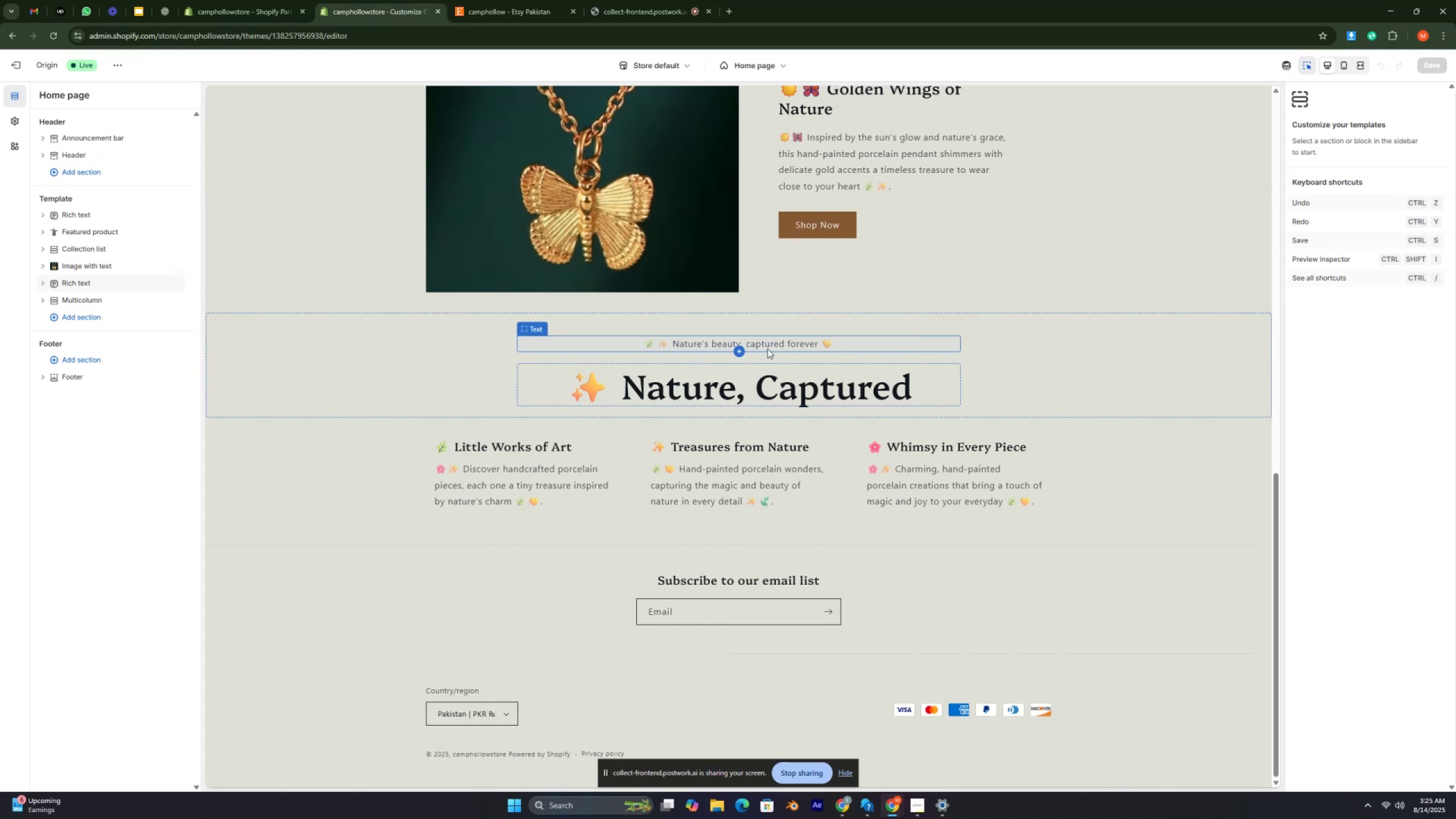 
key(Control+ControlRight)
 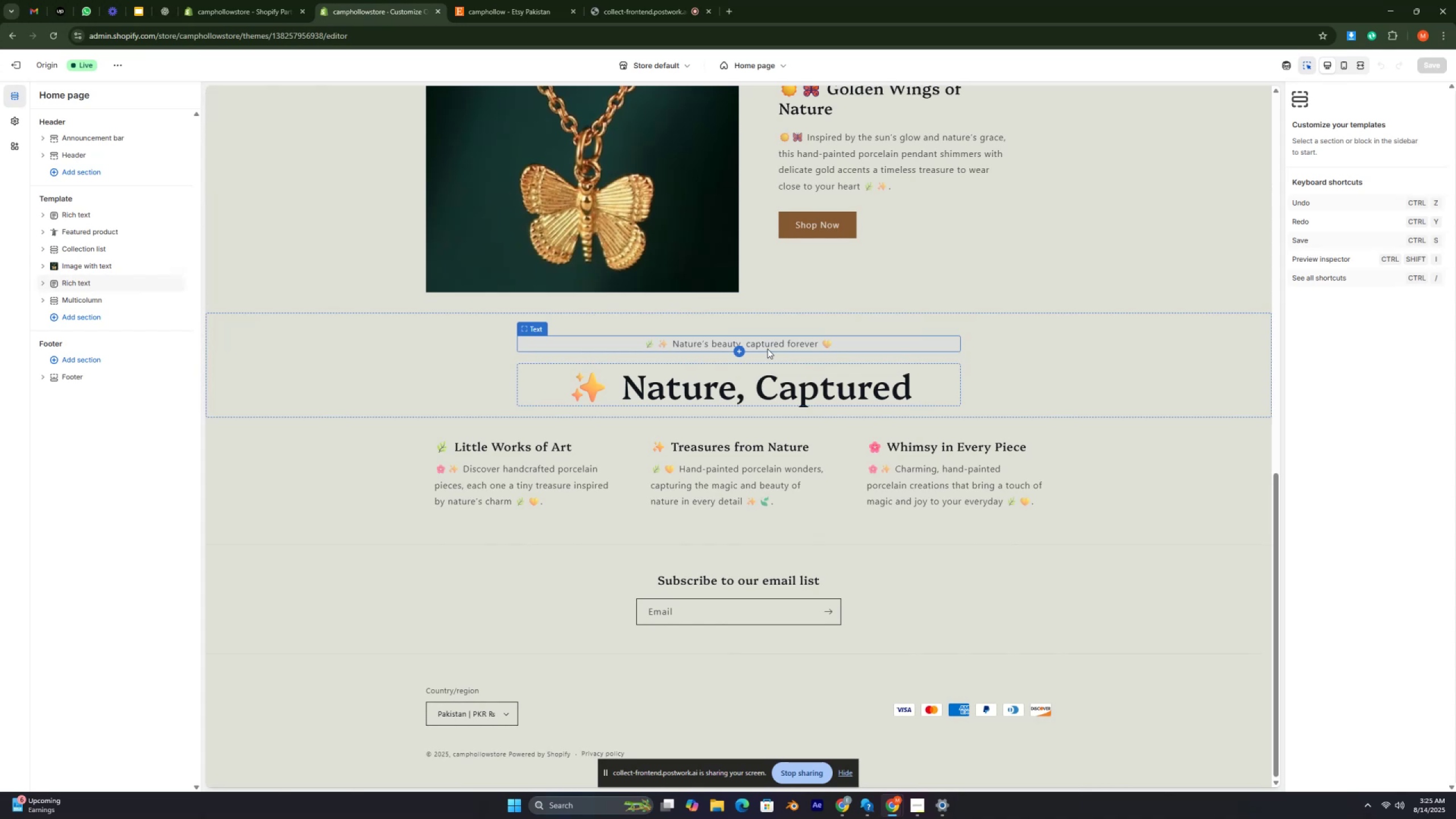 
key(Control+ControlRight)
 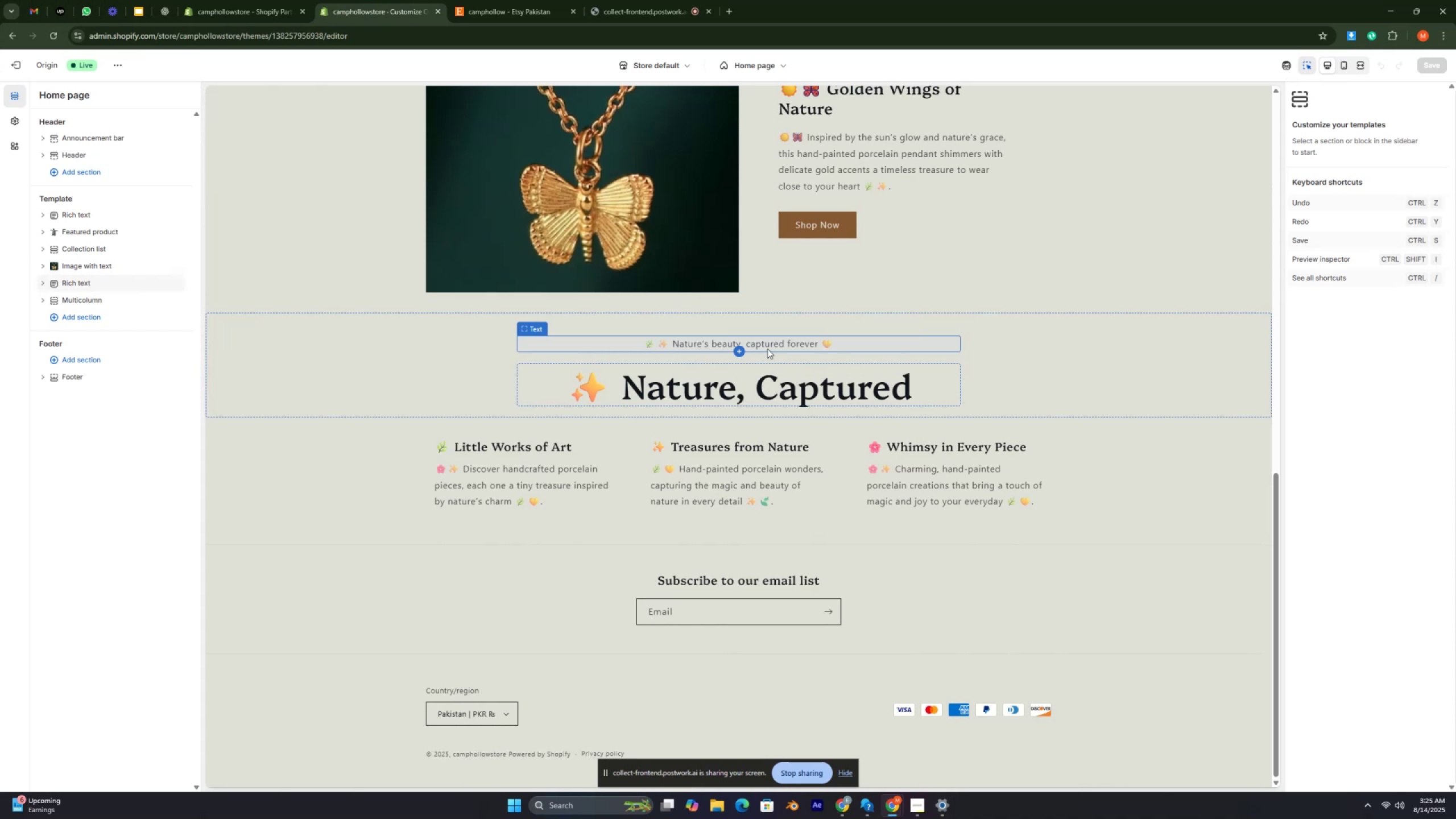 
key(Control+ControlRight)
 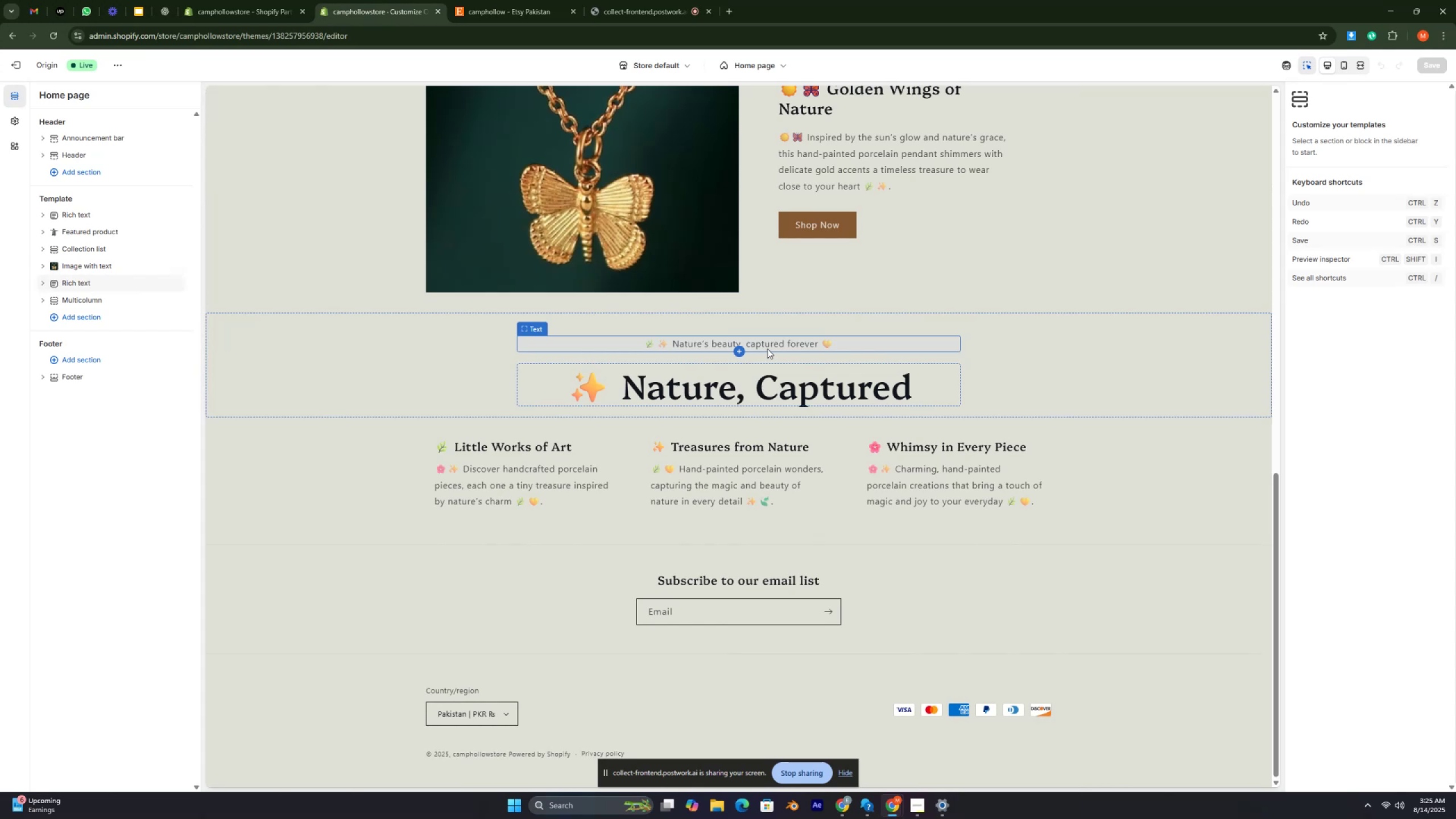 
wait(6.09)
 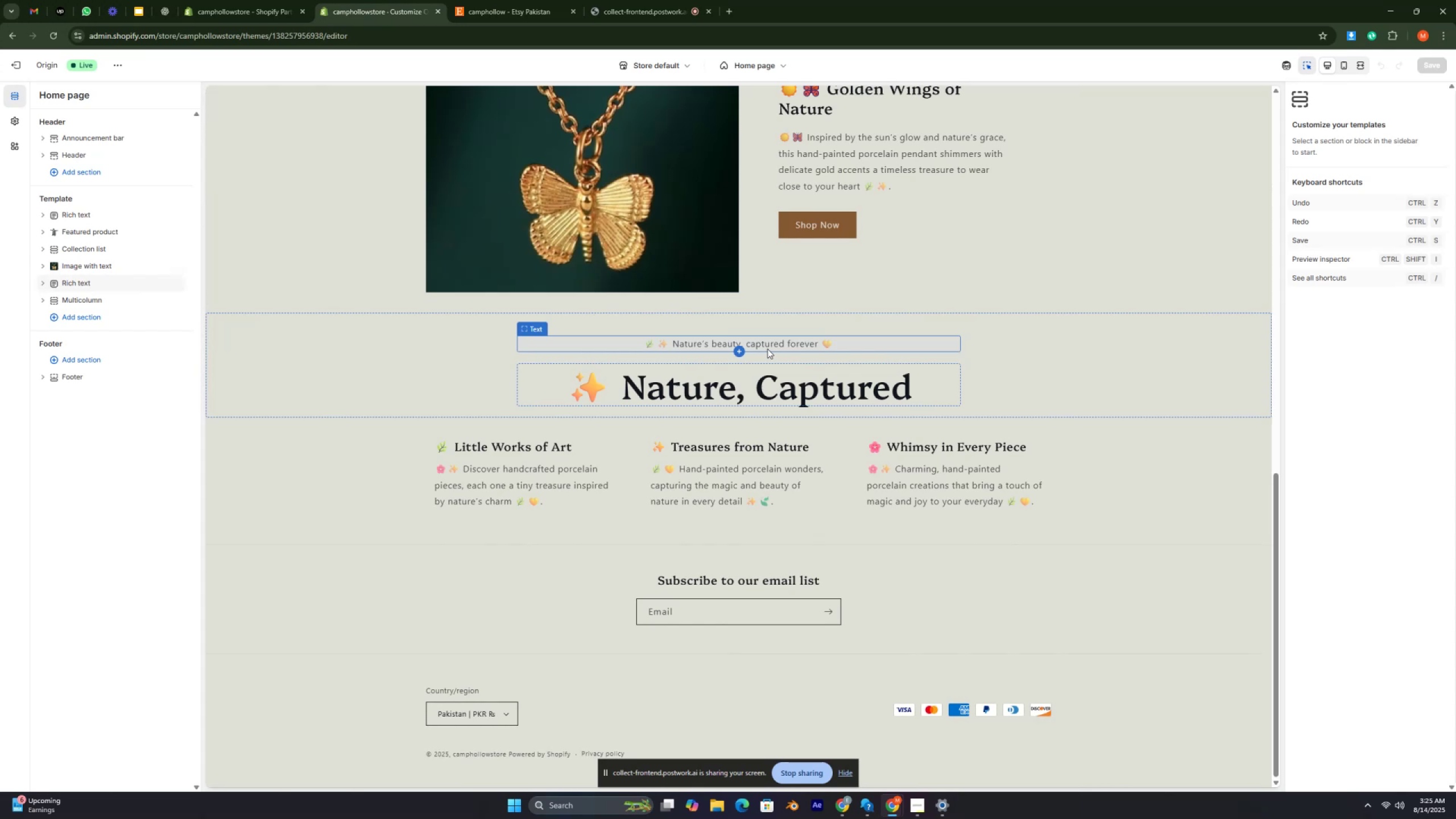 
key(Control+ControlRight)
 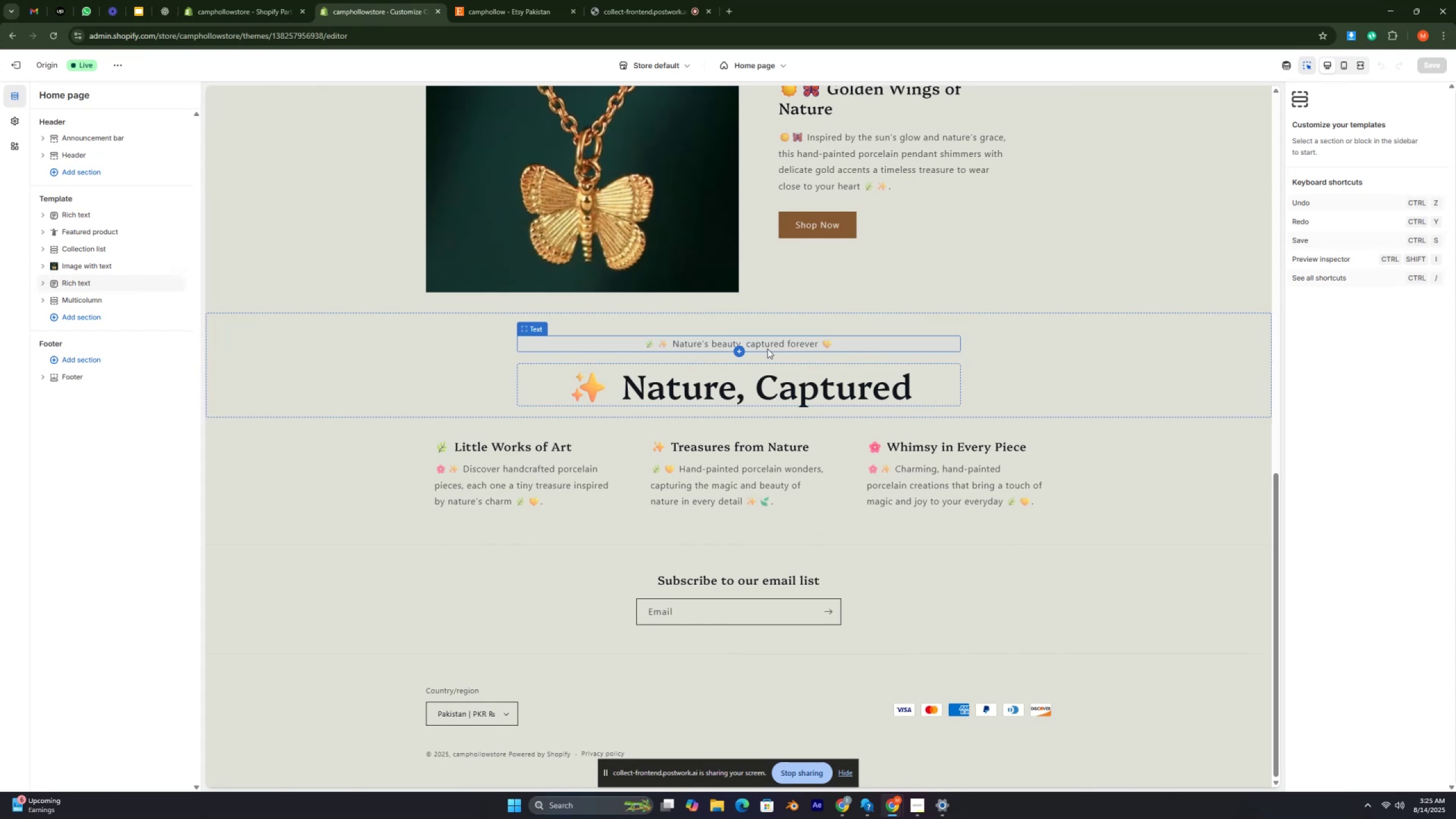 
key(Control+ControlRight)
 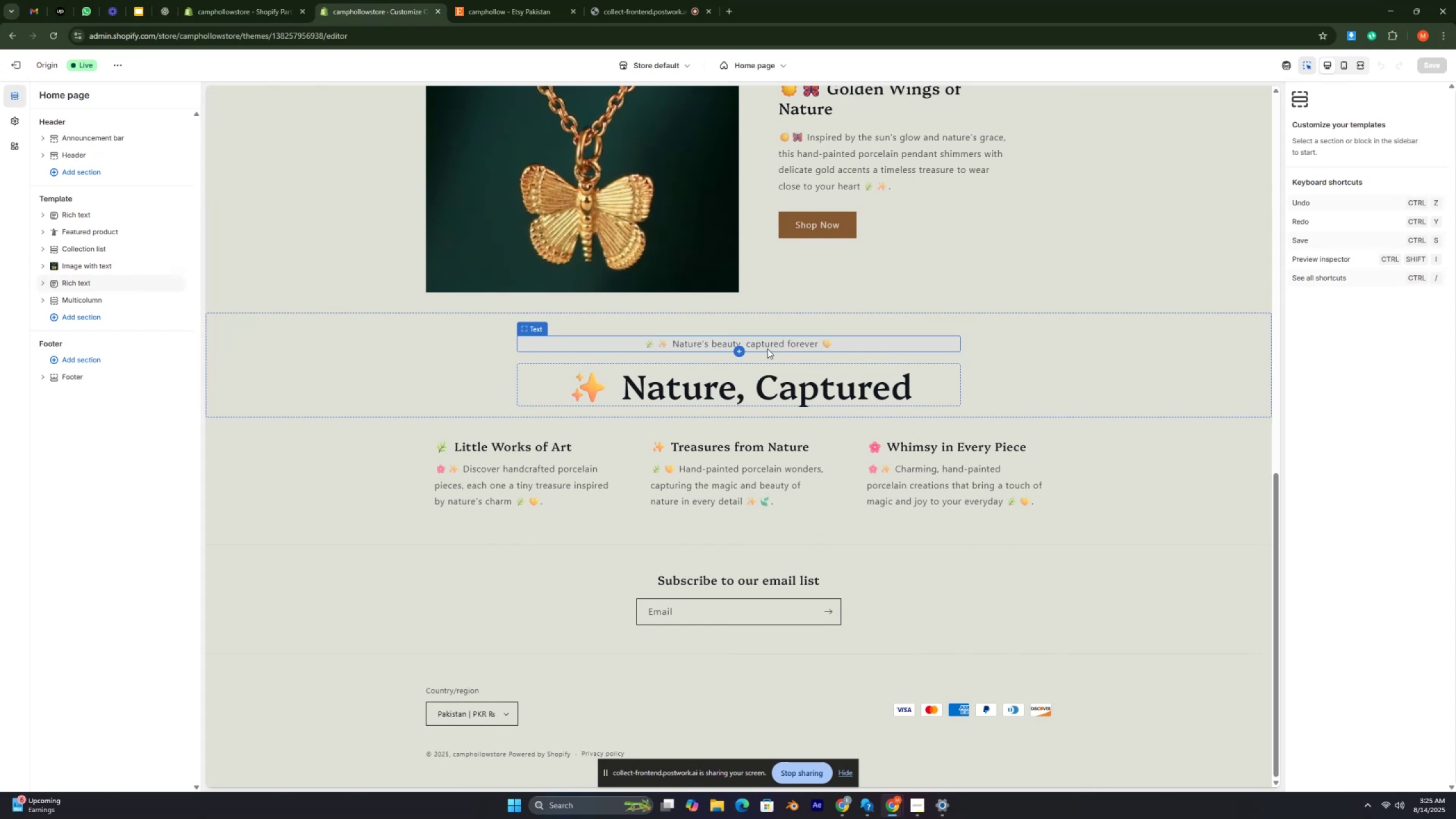 
key(Control+ControlRight)
 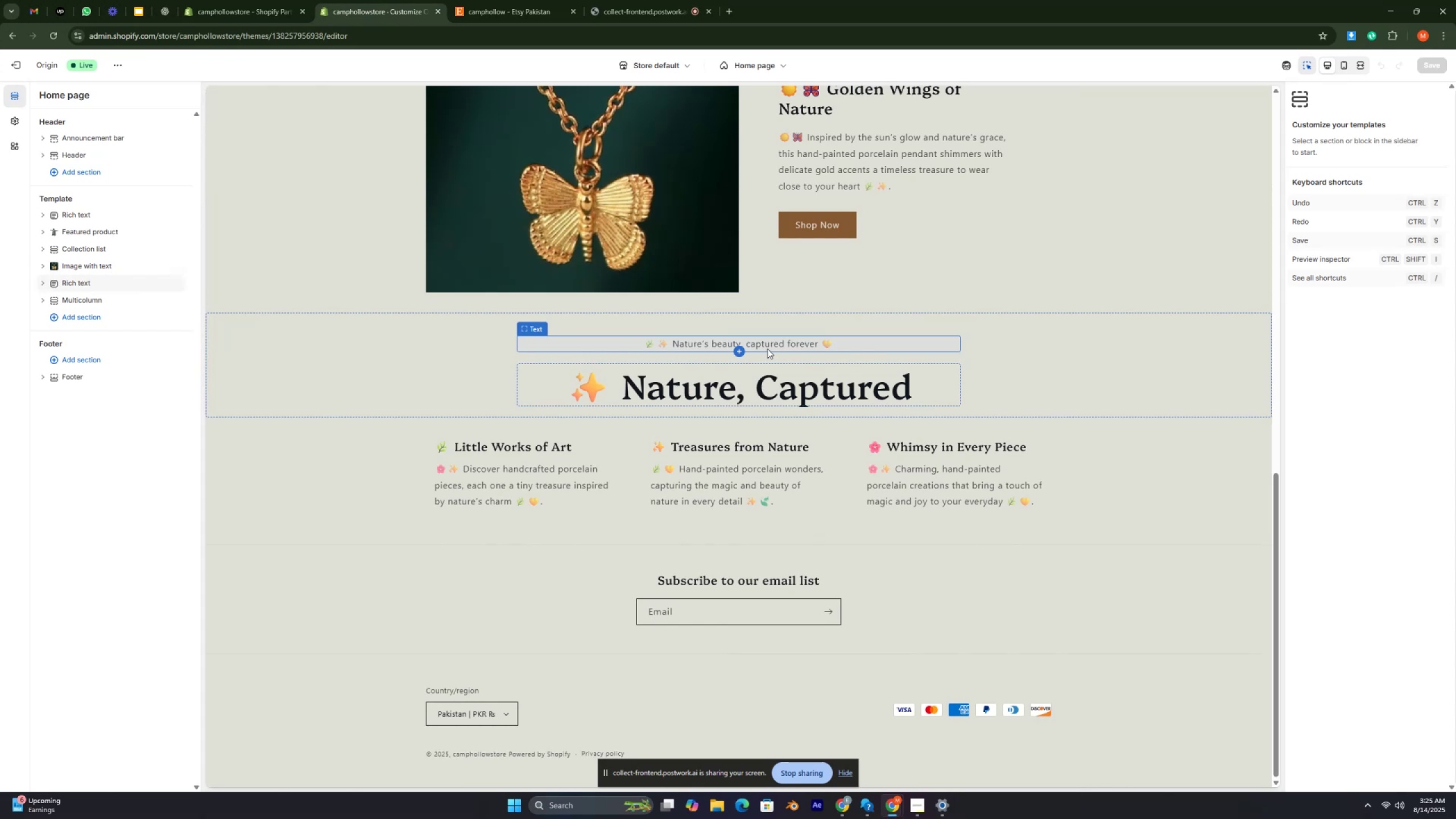 
key(Control+ControlRight)
 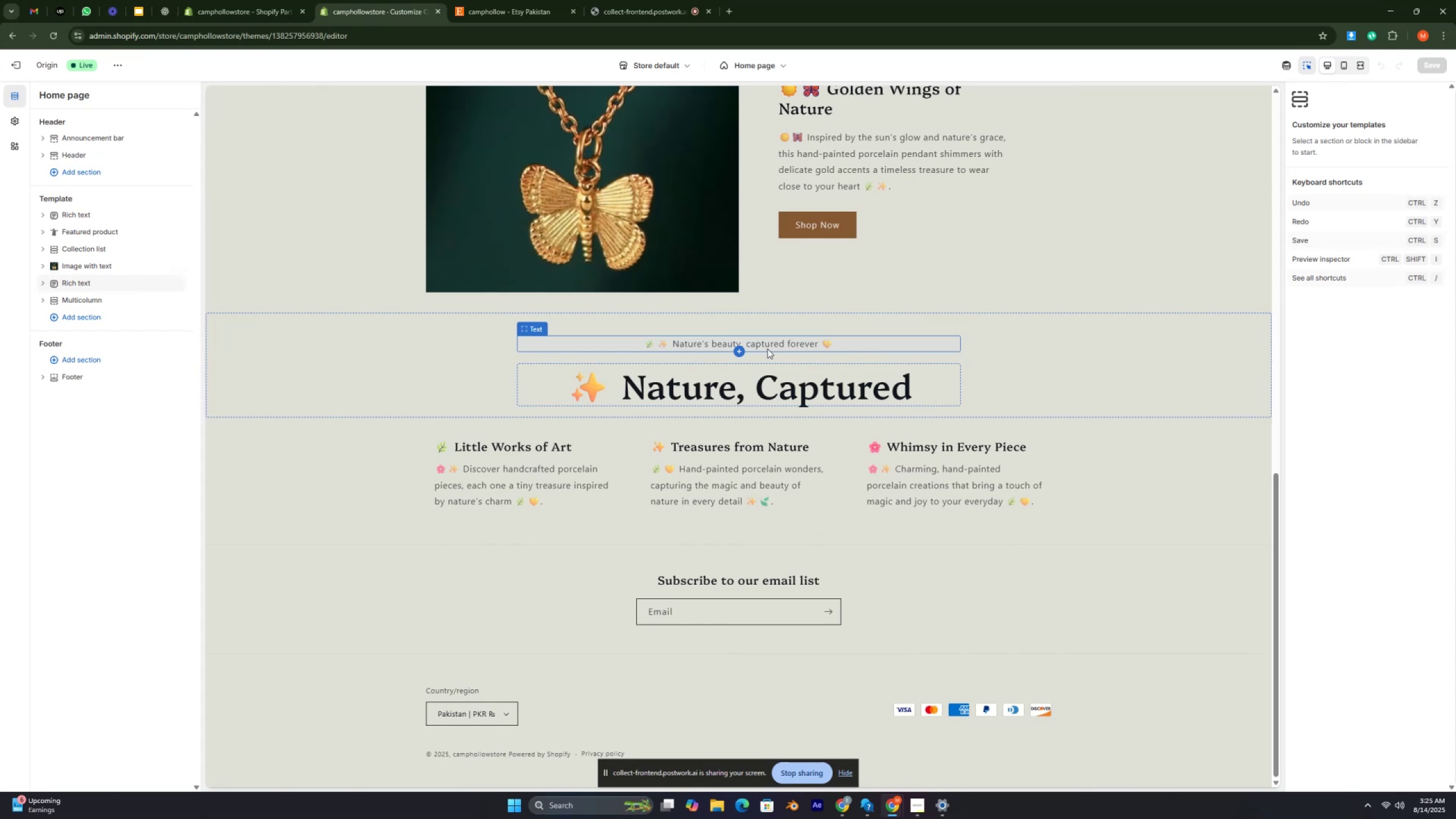 
key(Control+ControlRight)
 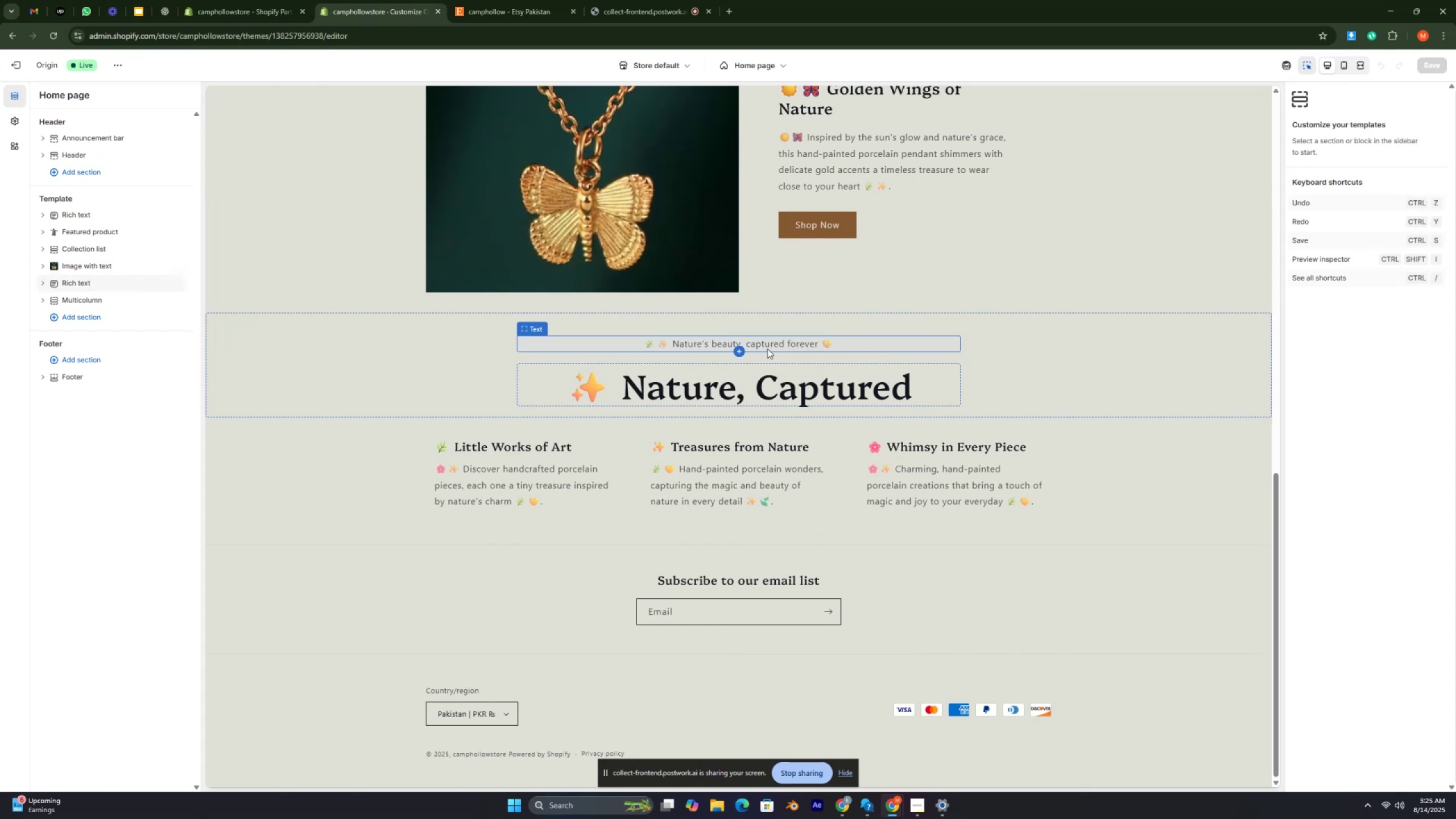 
key(Control+ControlRight)
 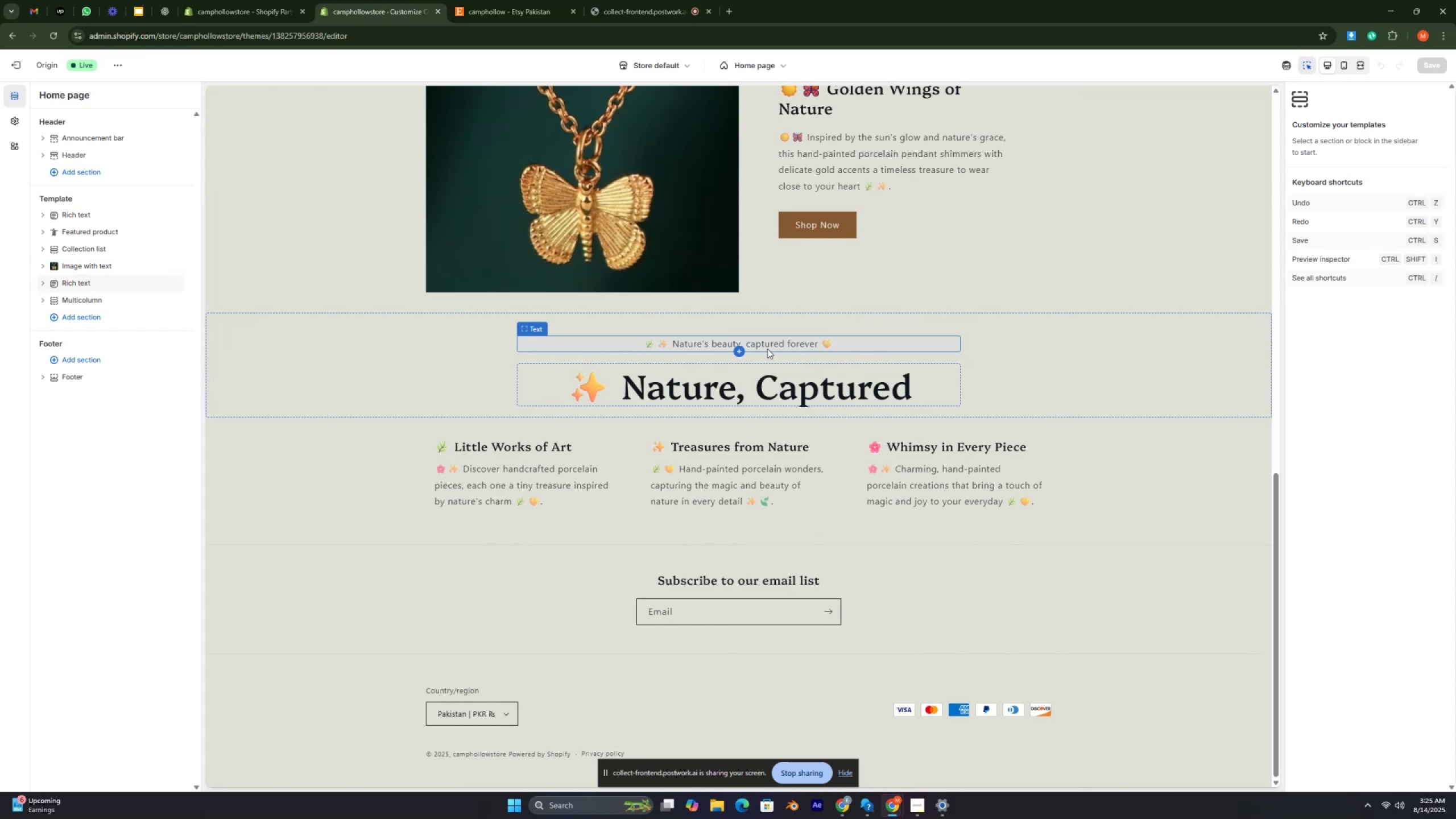 
key(Control+ControlRight)
 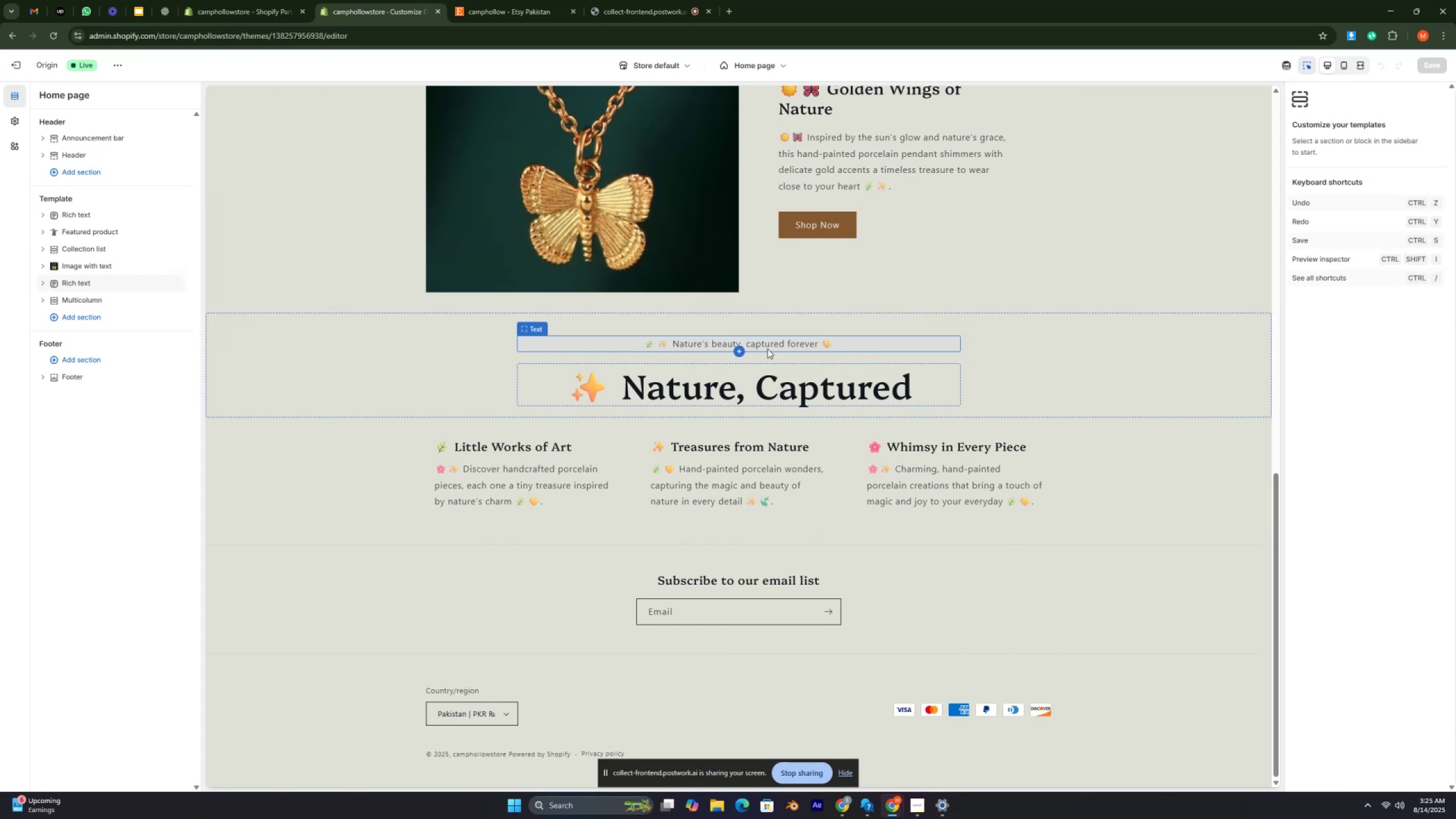 
key(Control+ControlRight)
 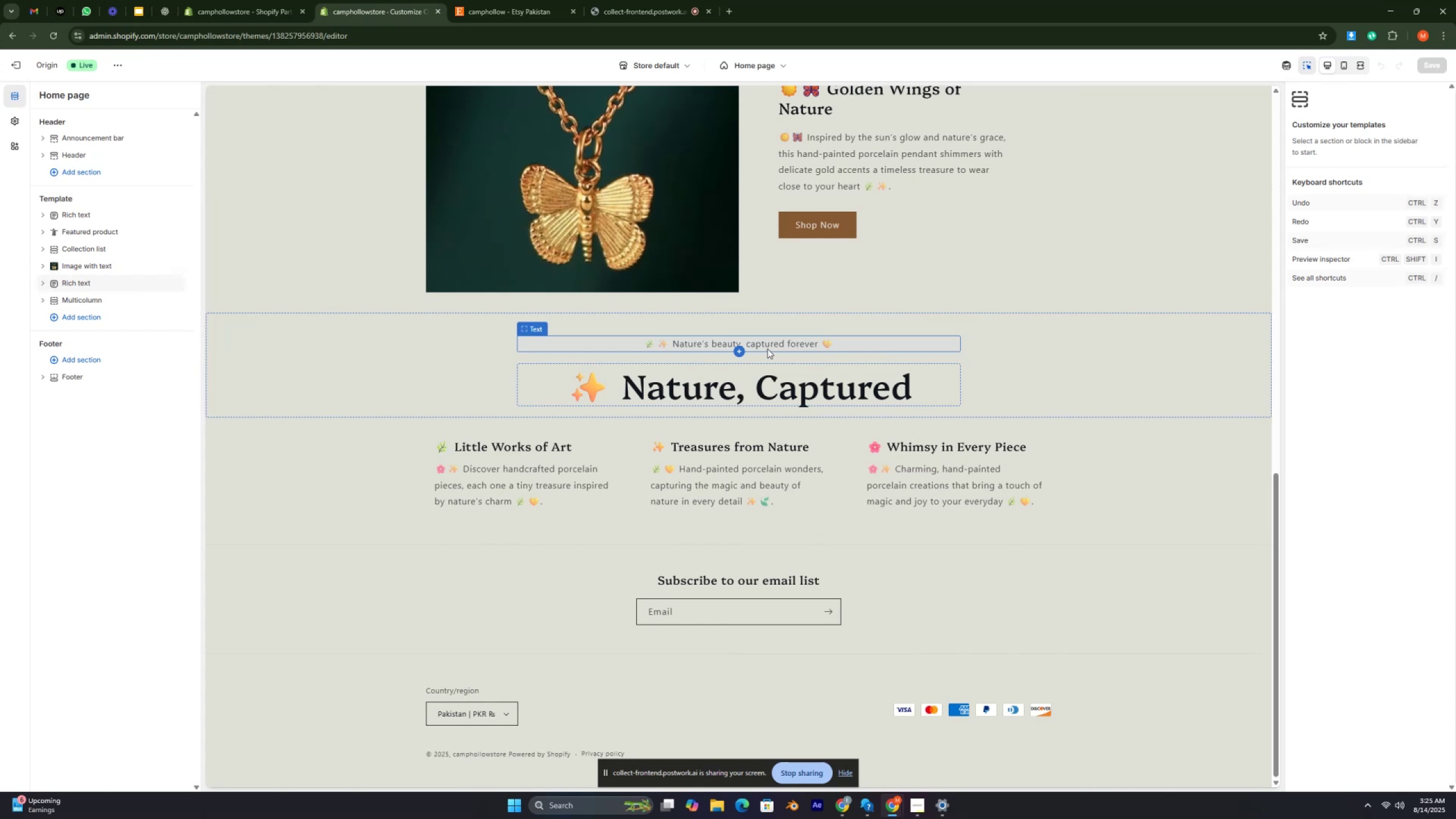 
key(Control+ControlRight)
 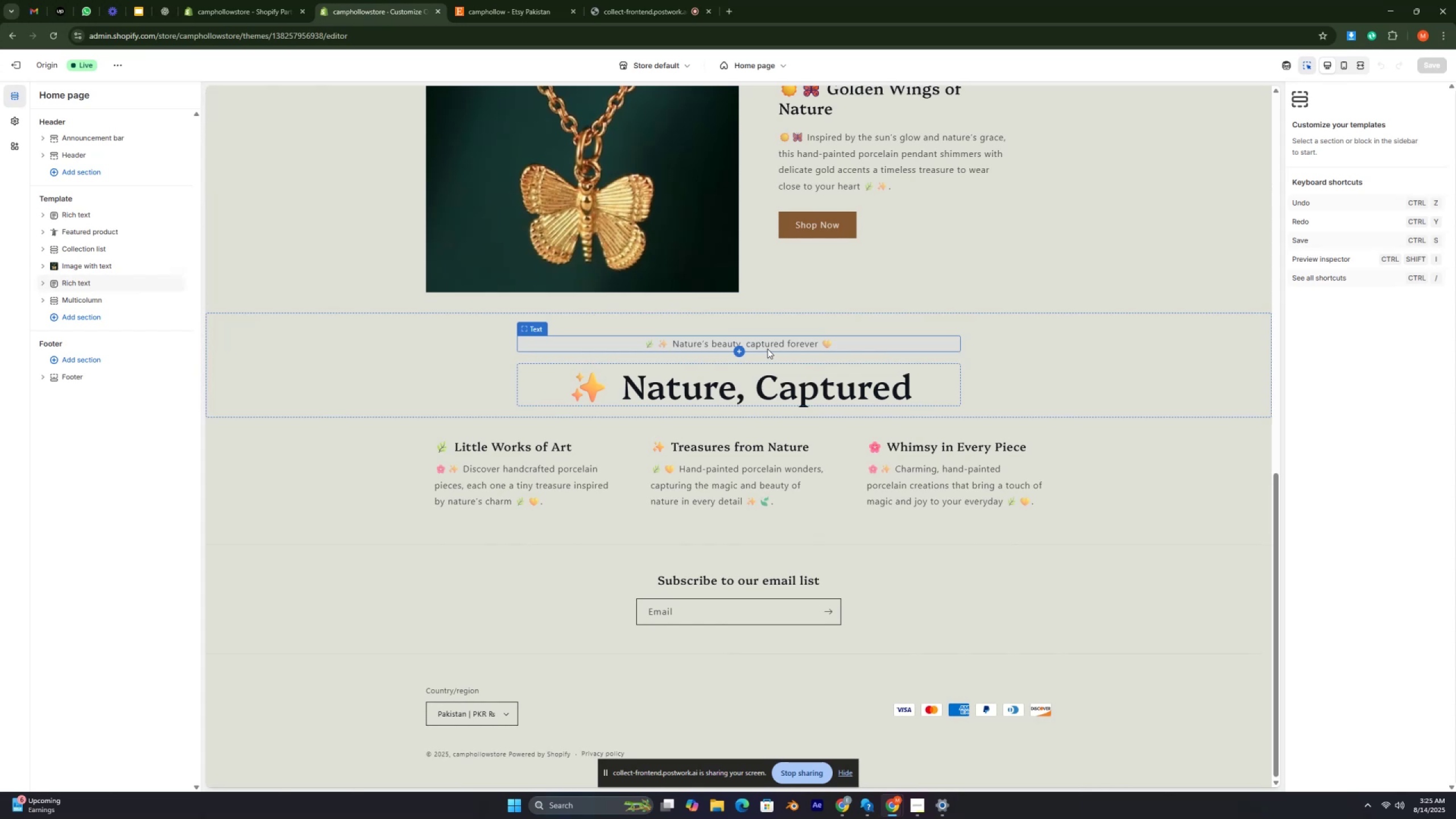 
wait(9.44)
 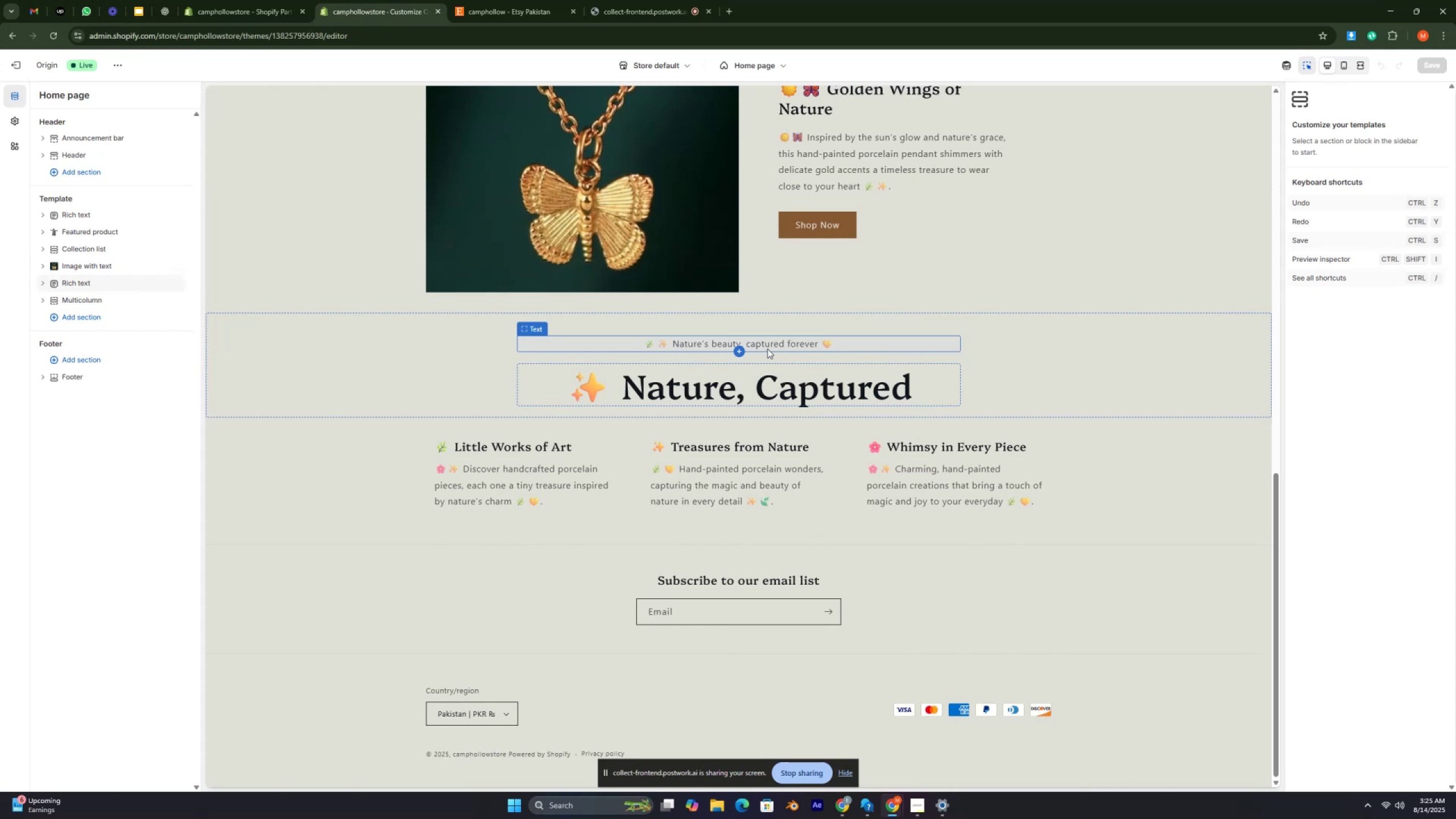 
key(Control+ControlRight)
 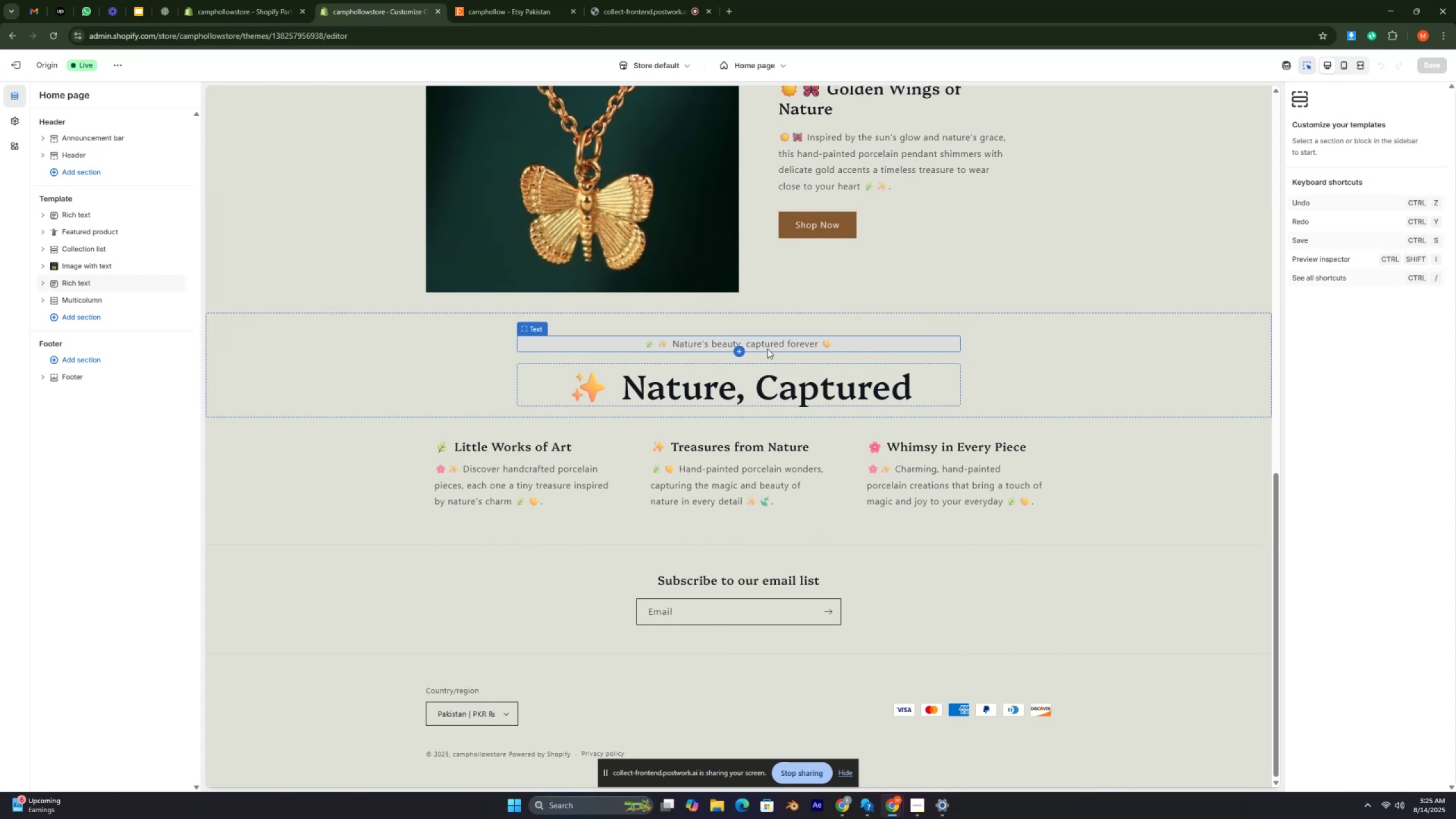 
key(Control+ControlRight)
 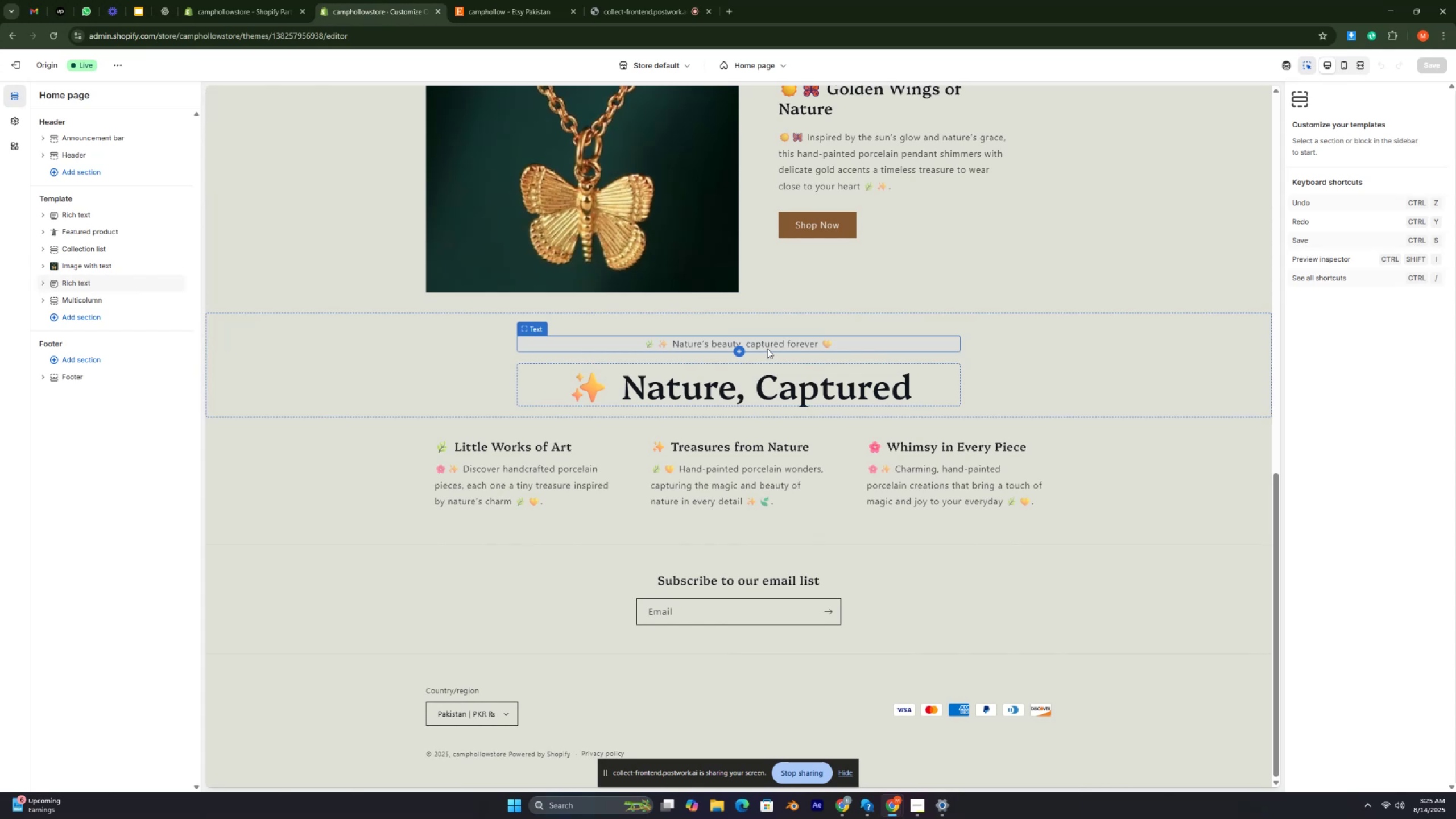 
key(Control+ControlRight)
 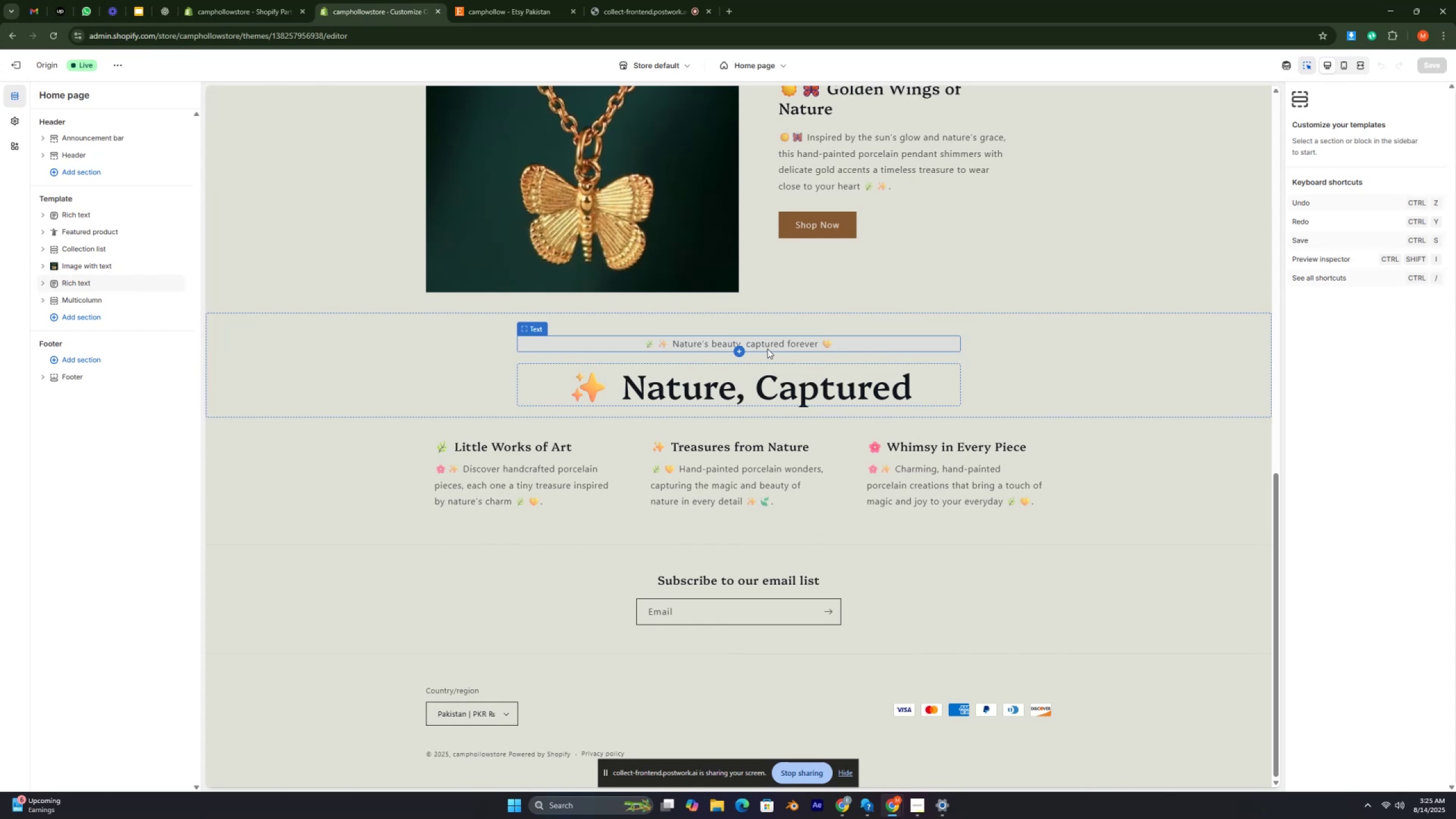 
key(Control+ControlRight)
 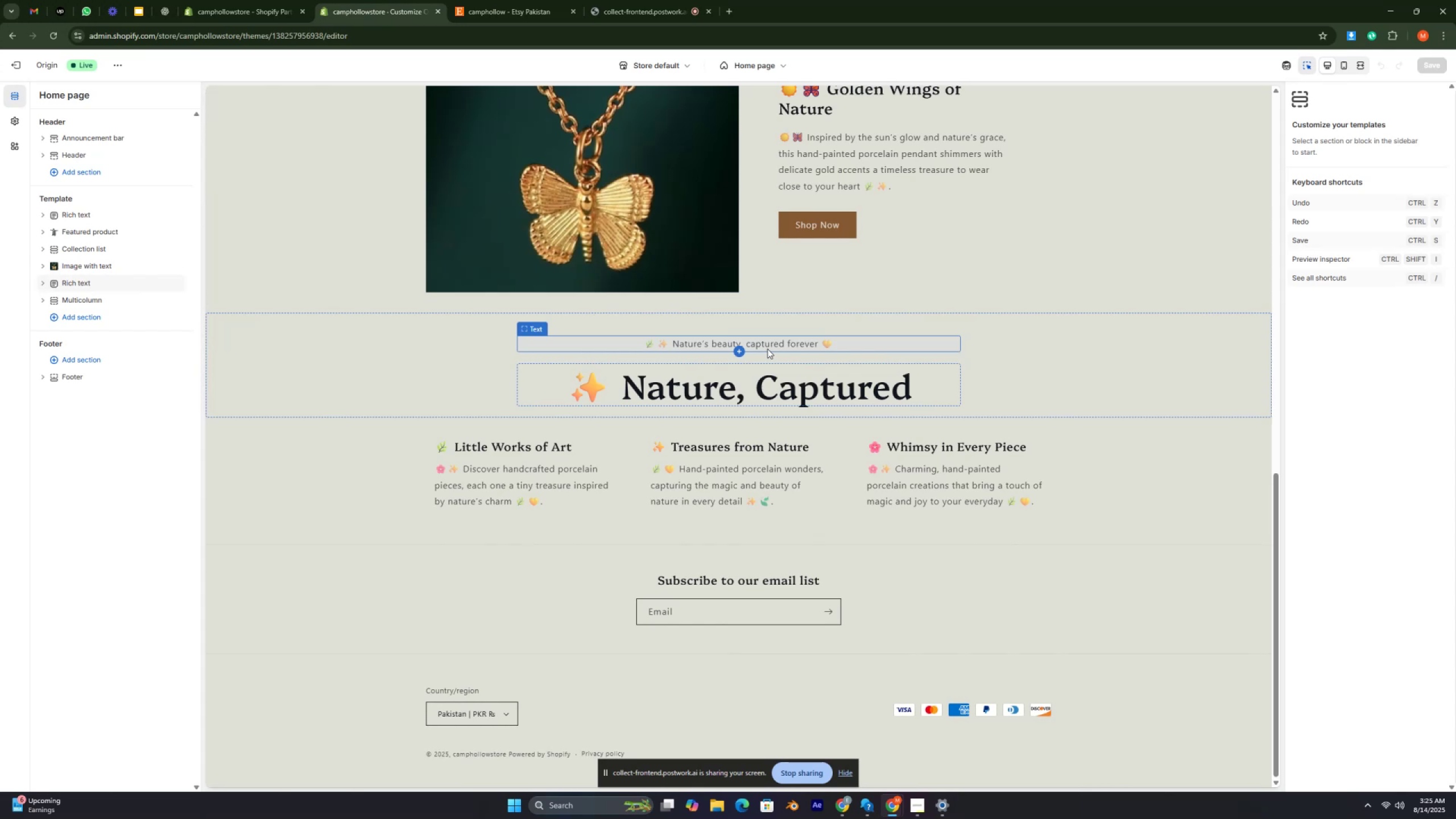 
key(Control+ControlRight)
 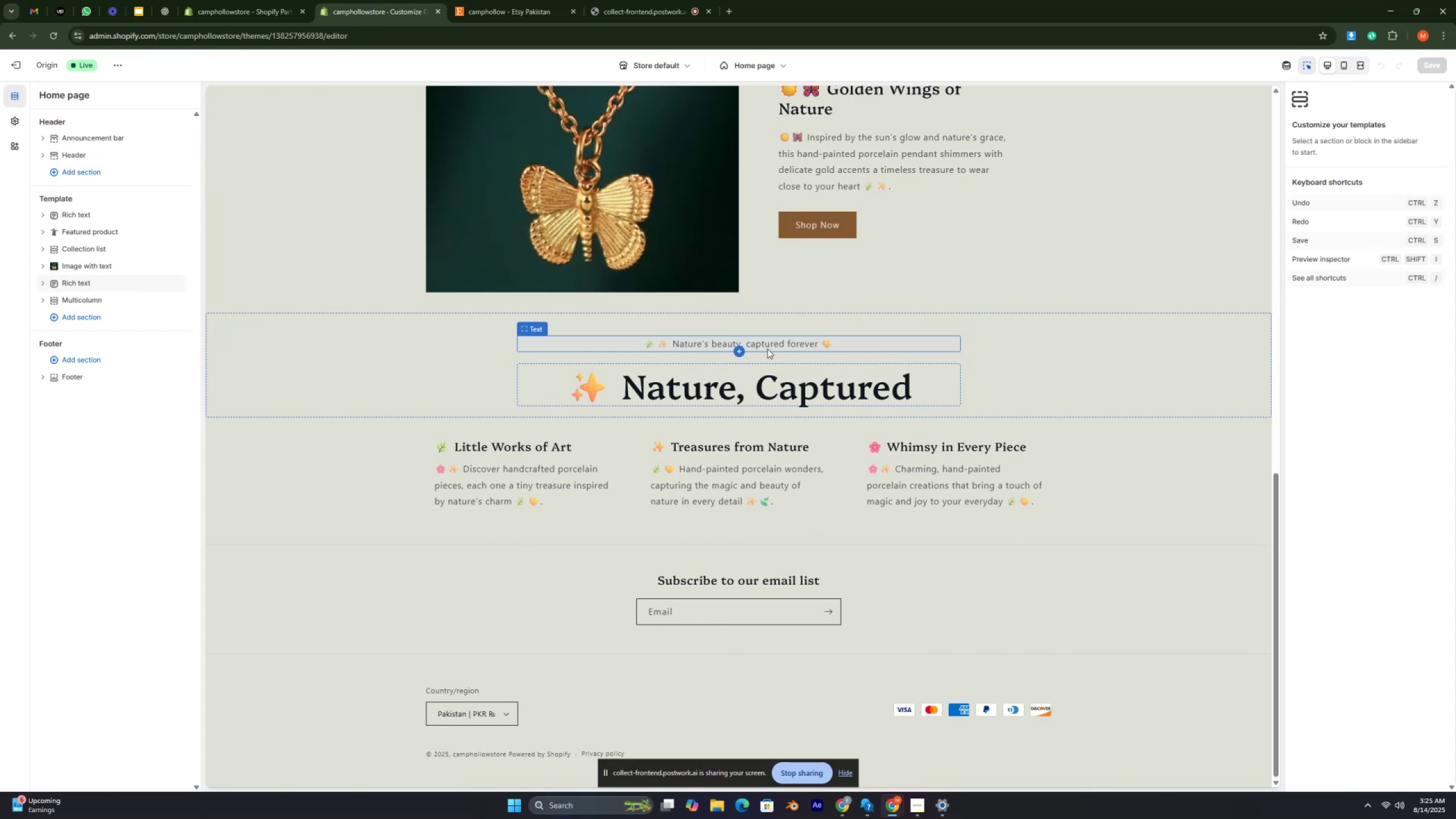 
key(Control+ControlRight)
 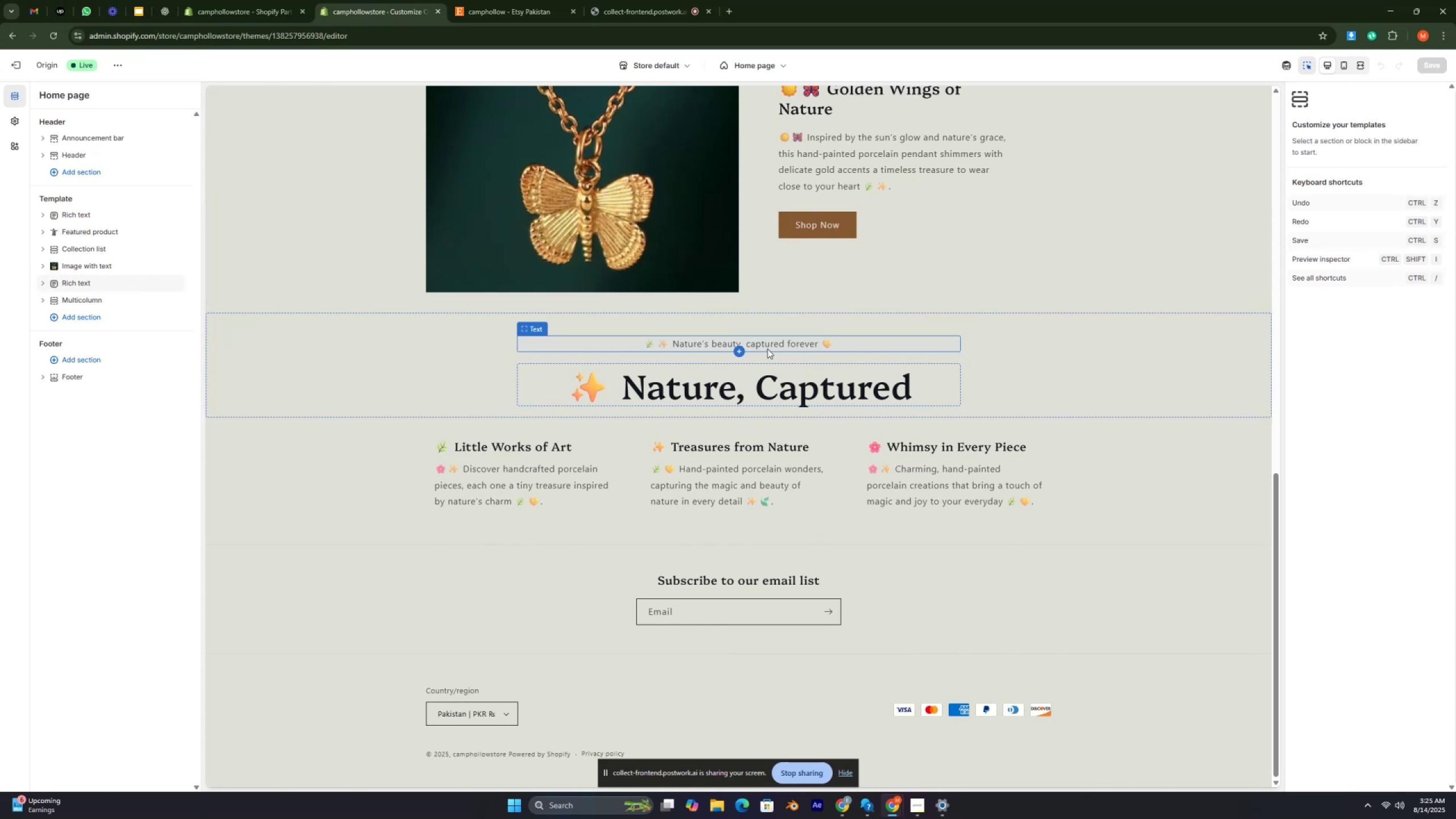 
key(Control+ControlRight)
 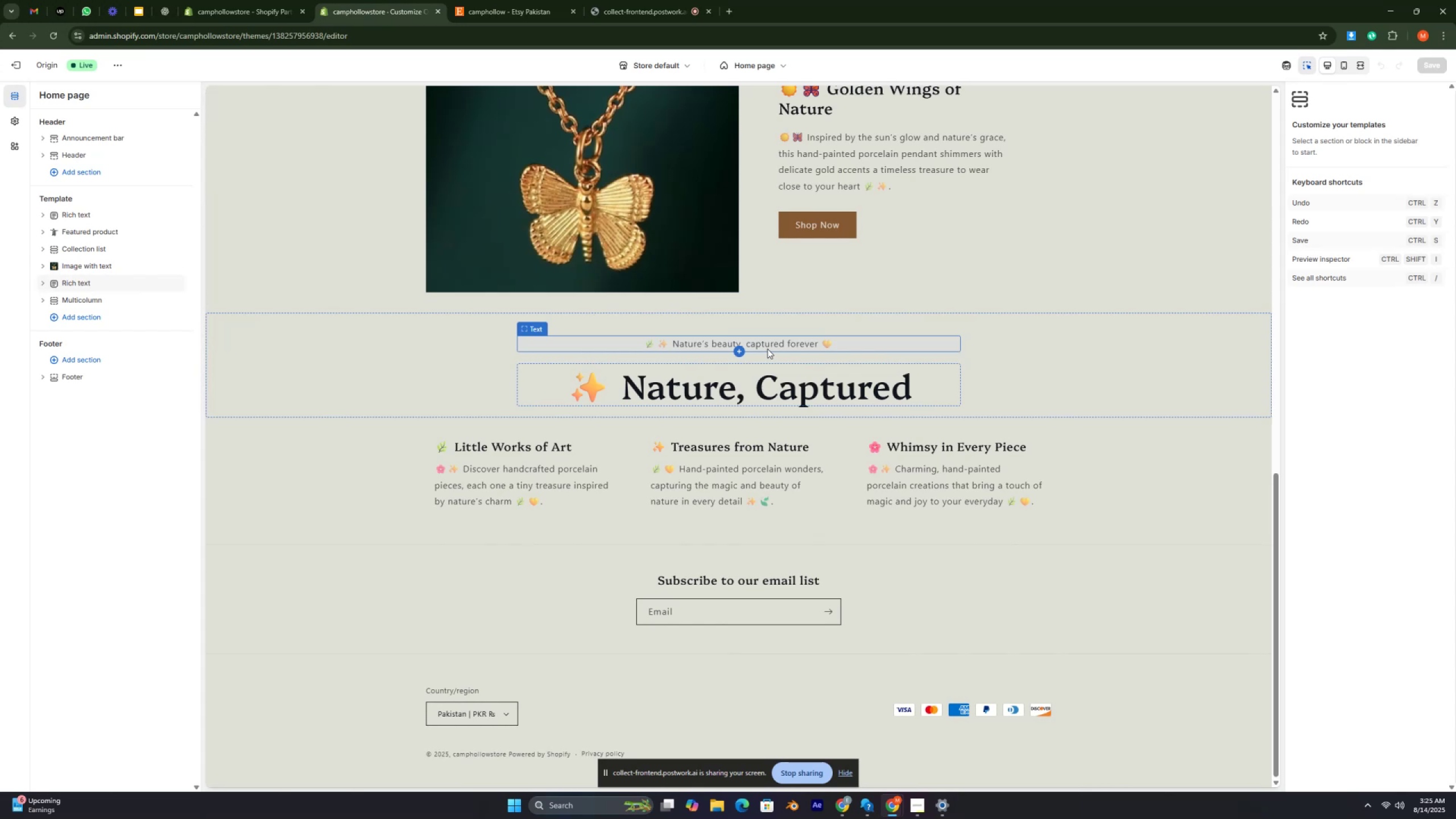 
key(Control+ControlRight)
 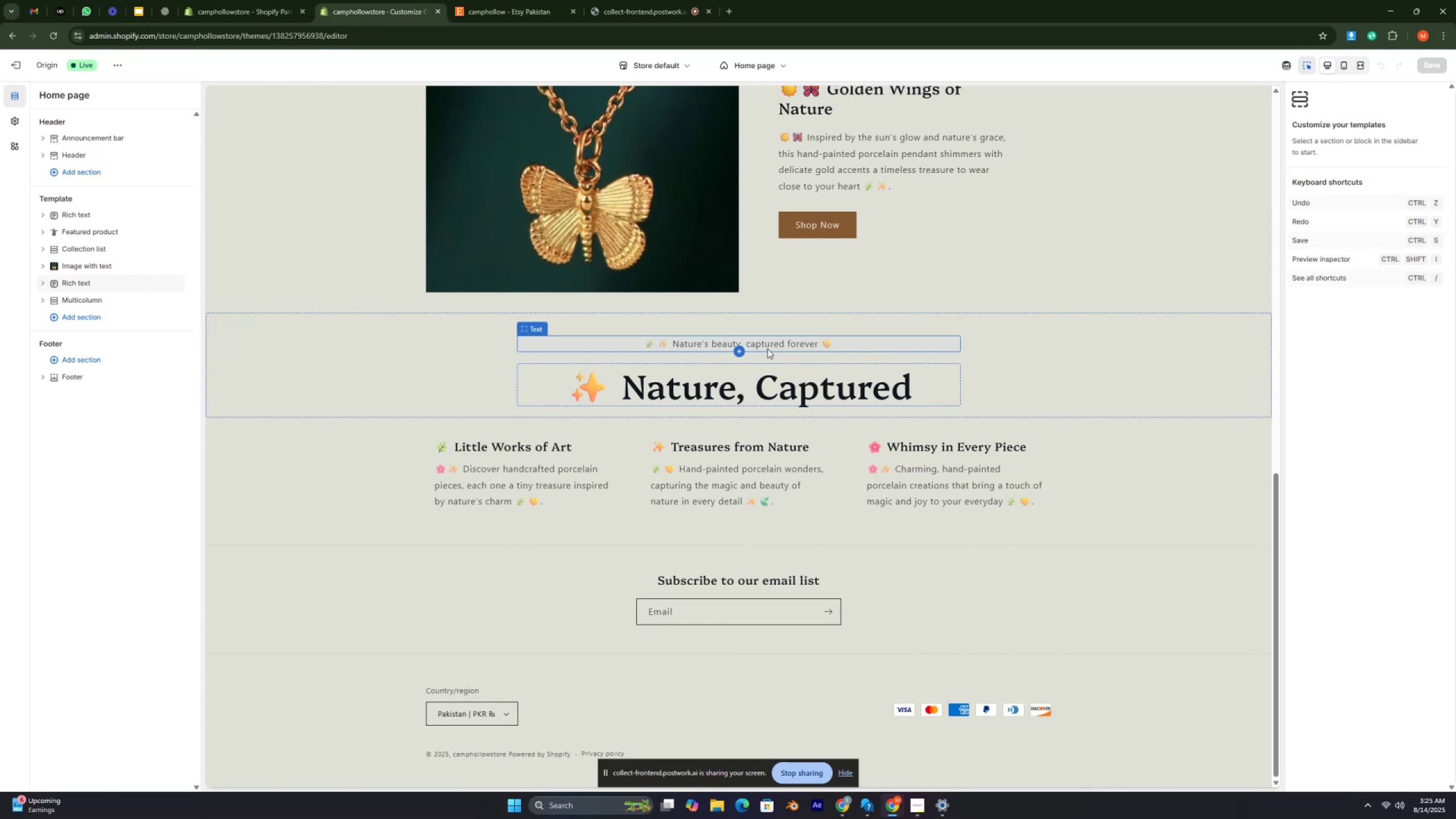 
key(Control+ControlRight)
 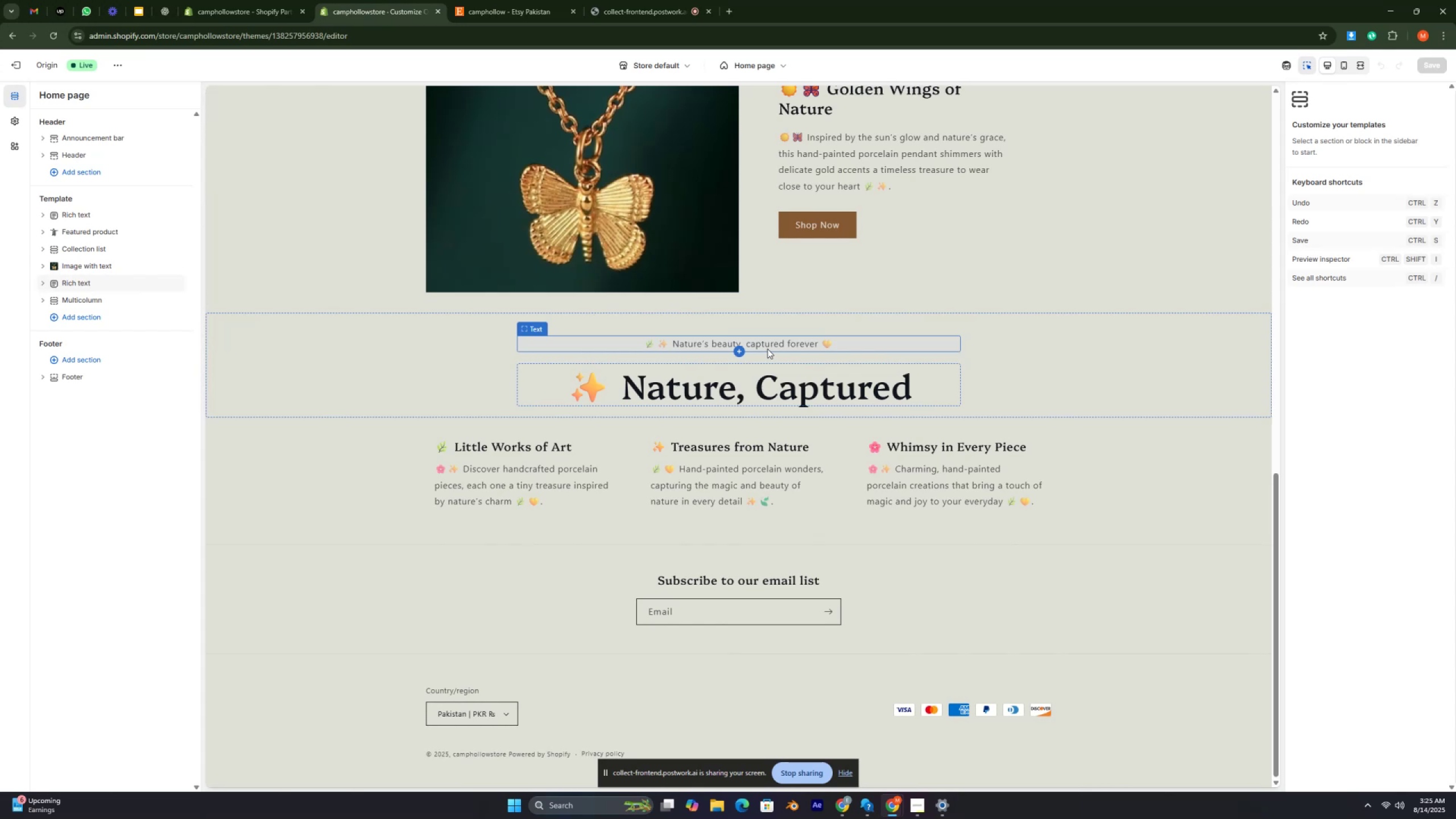 
key(Control+ControlRight)
 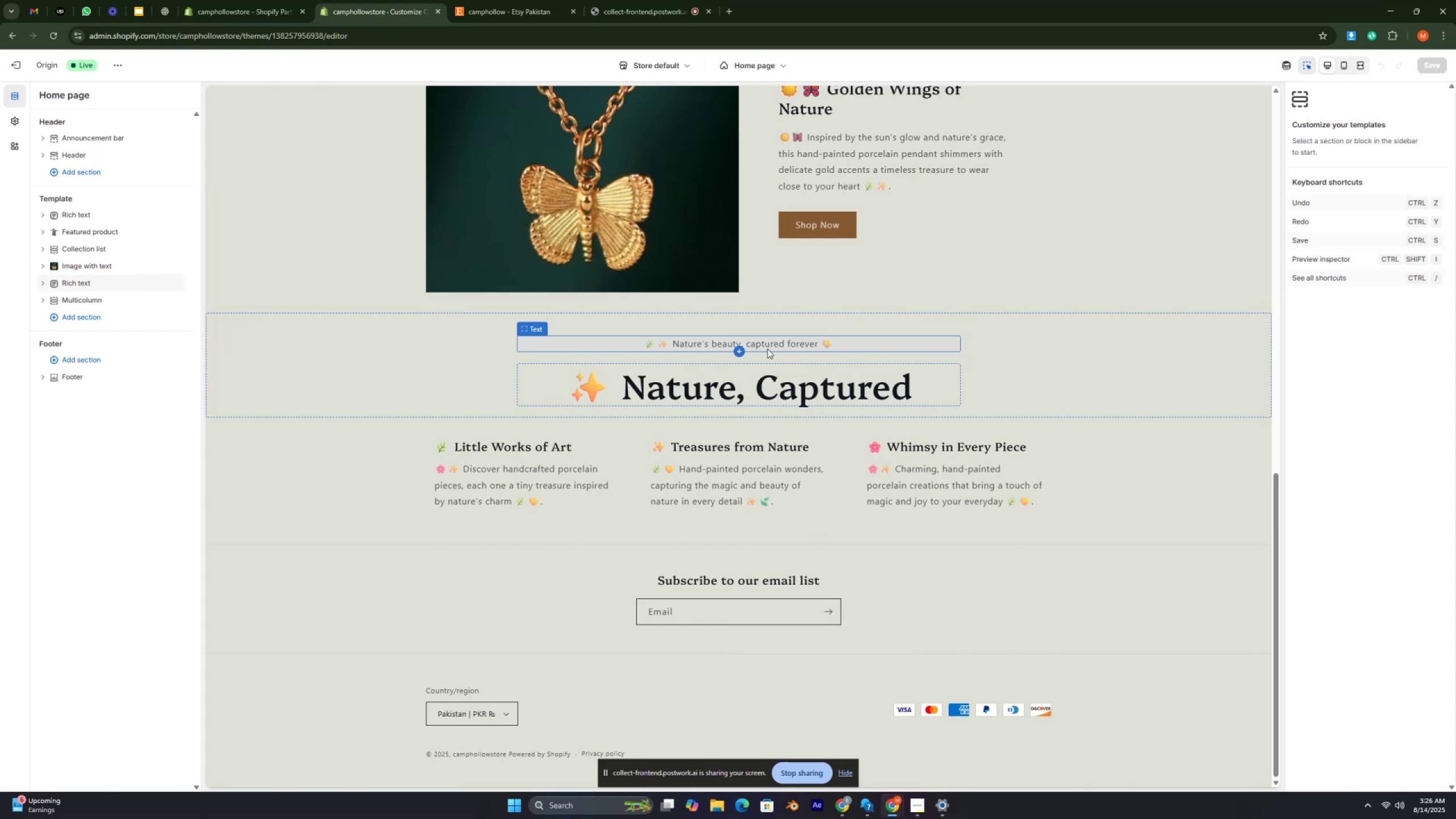 
key(Control+ControlRight)
 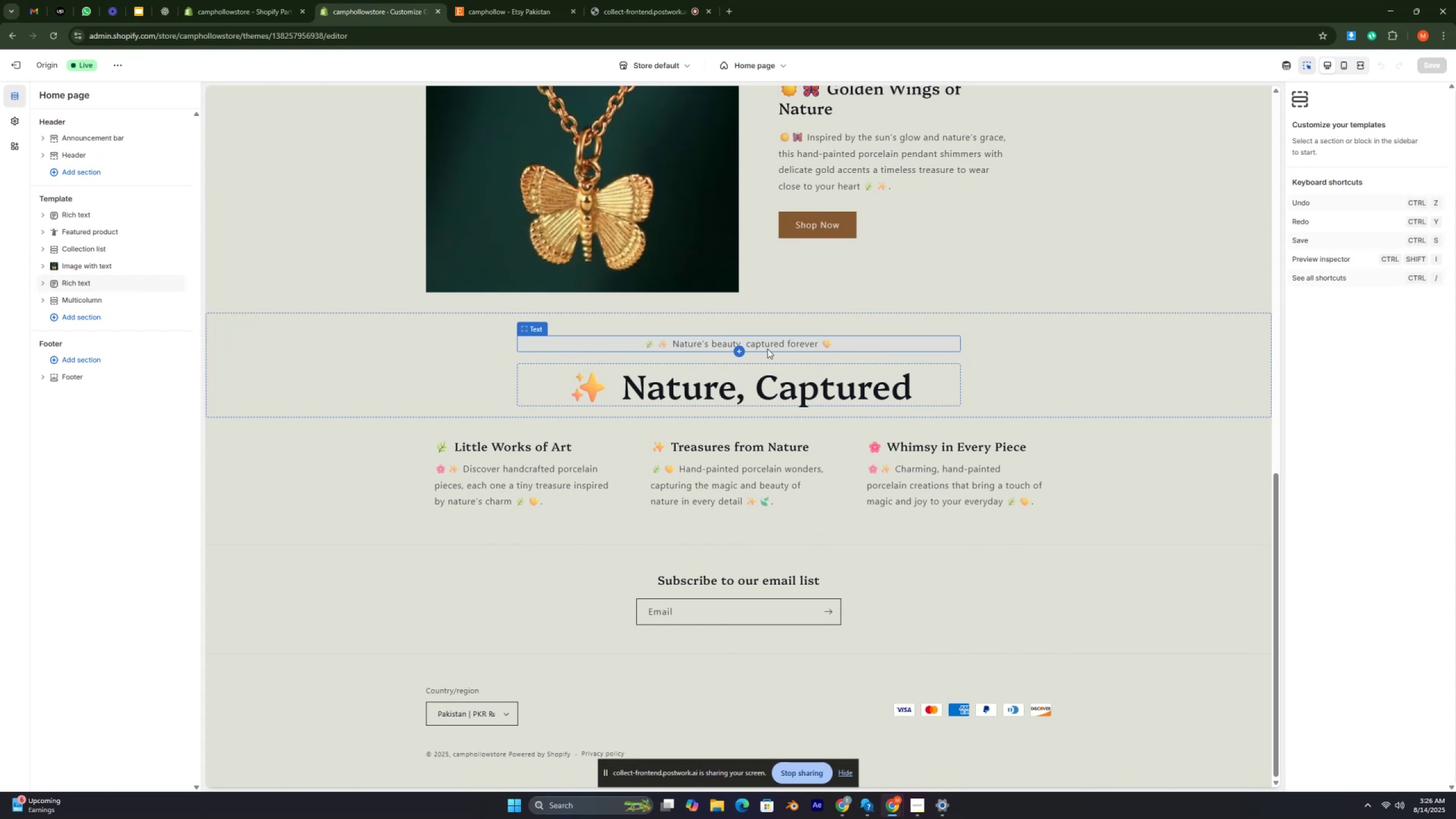 
key(Control+ControlRight)
 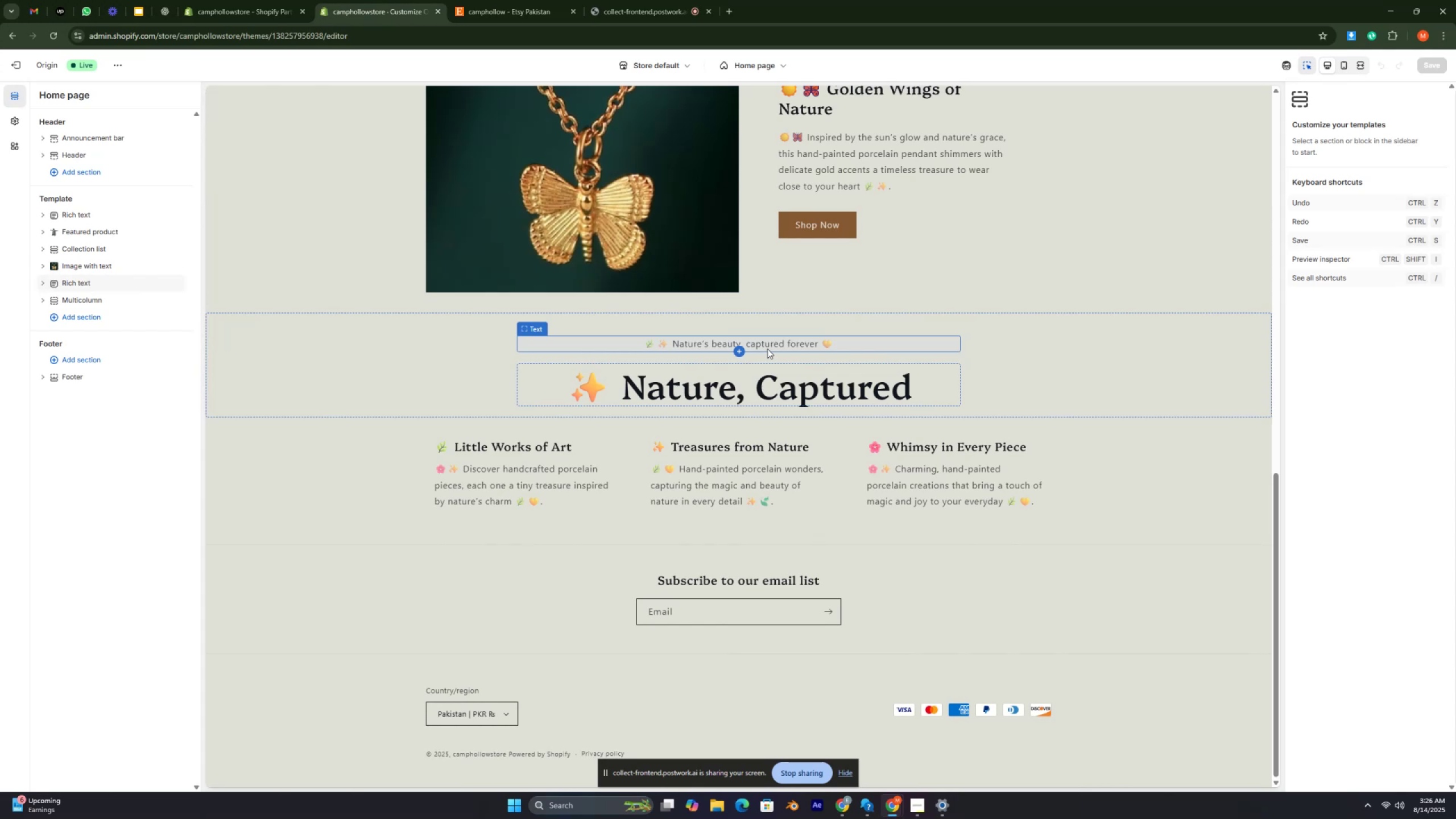 
key(Control+ControlRight)
 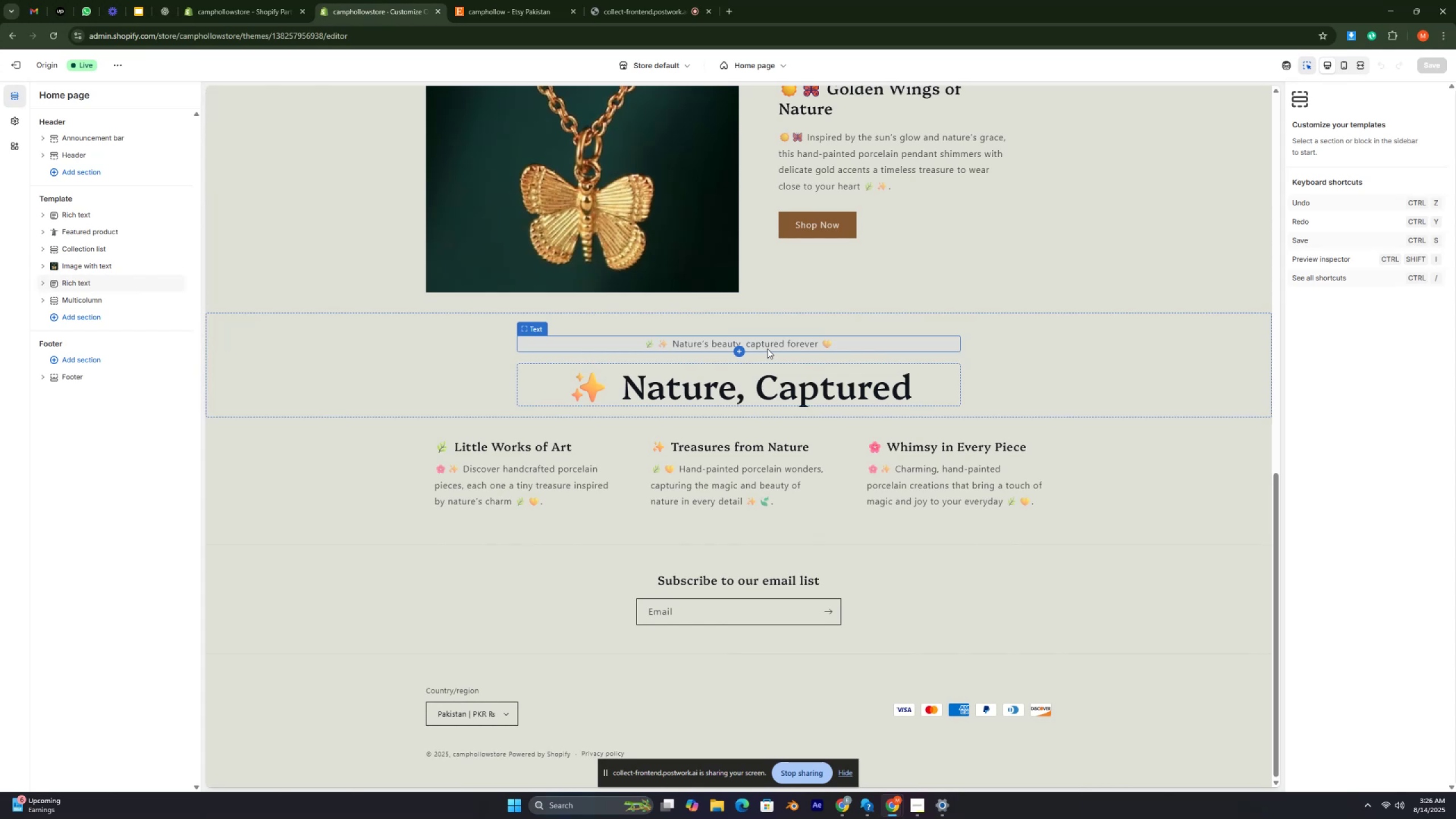 
key(Control+ControlRight)
 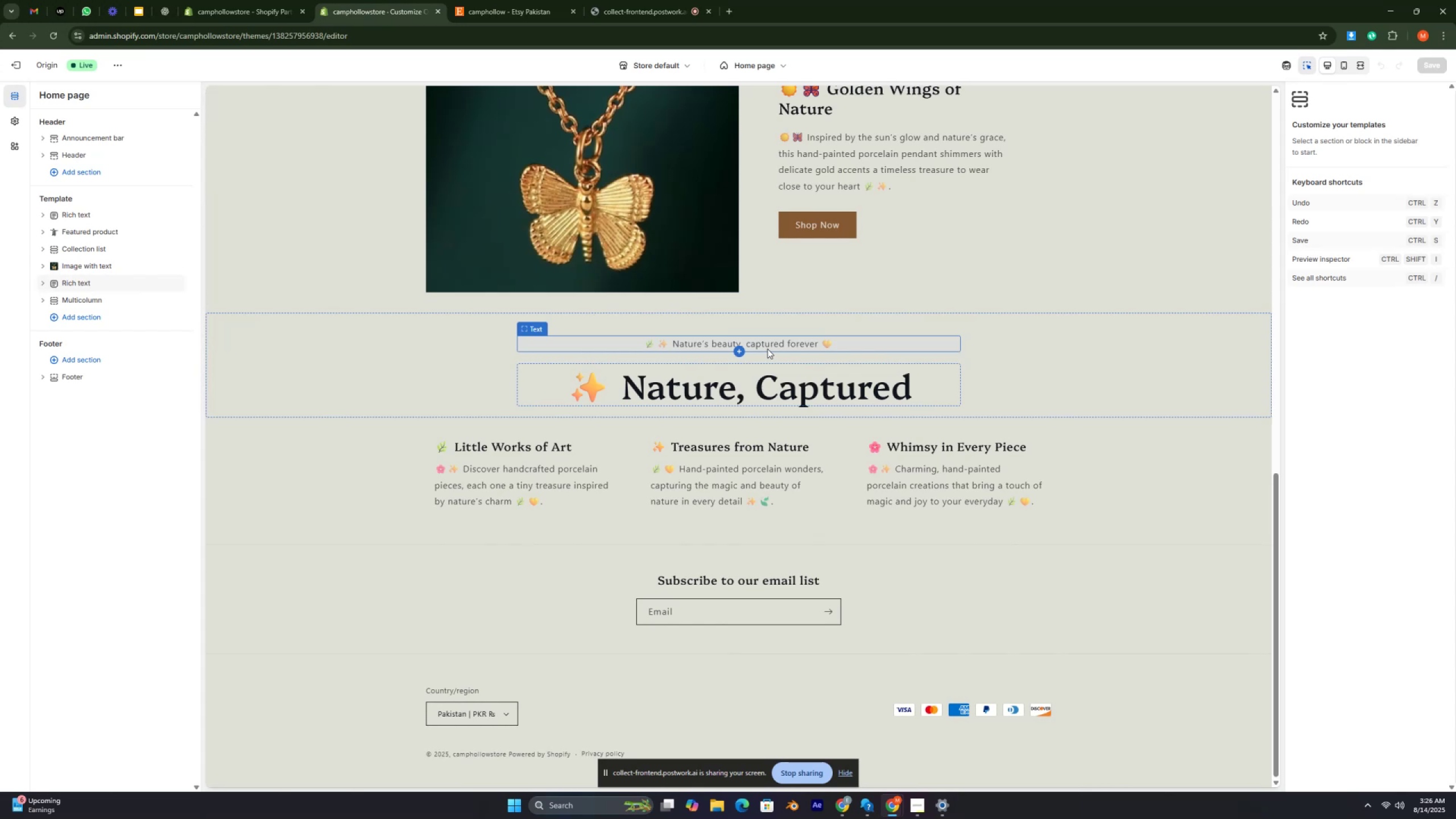 
key(Control+ControlRight)
 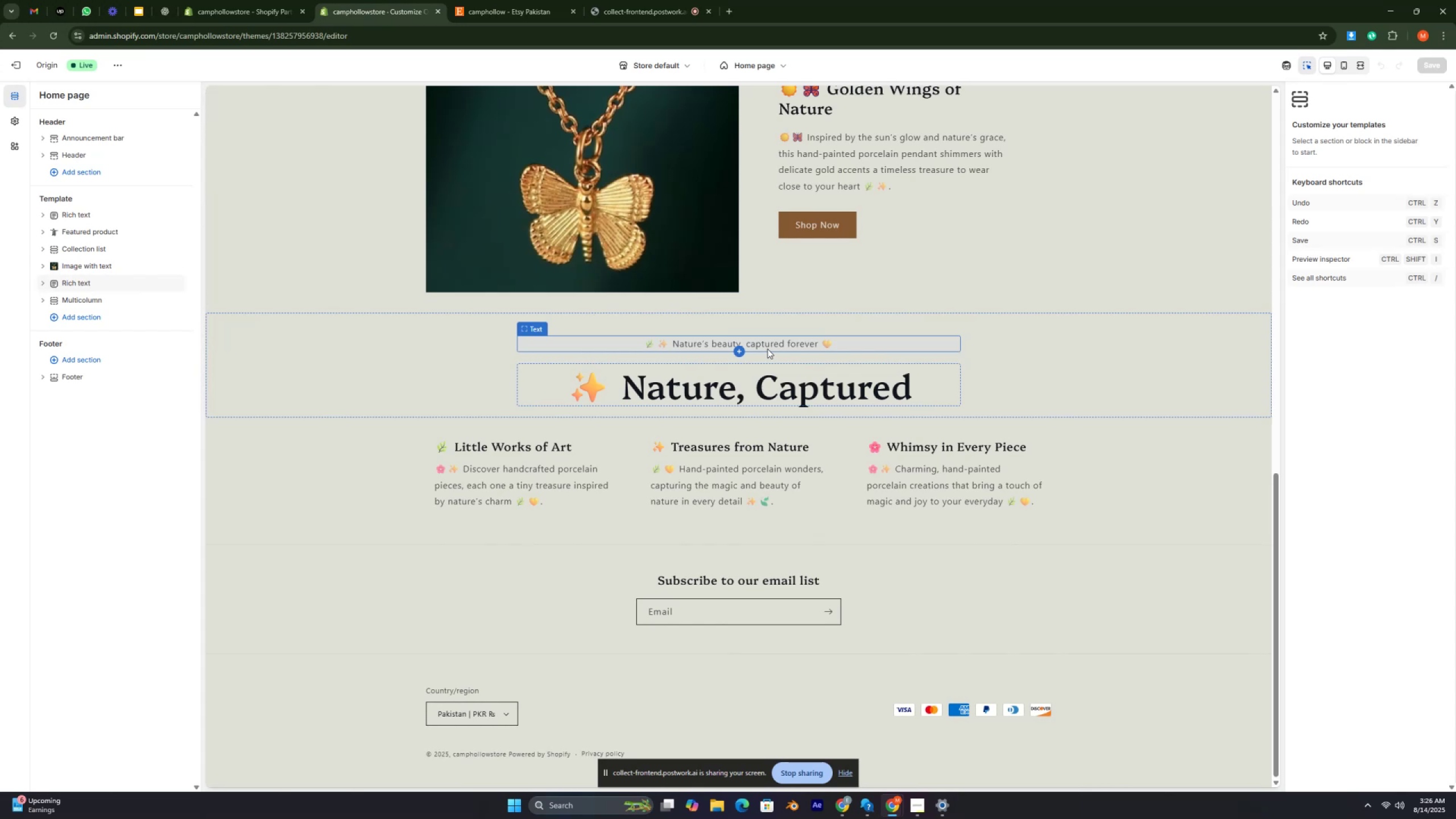 
key(Control+ControlRight)
 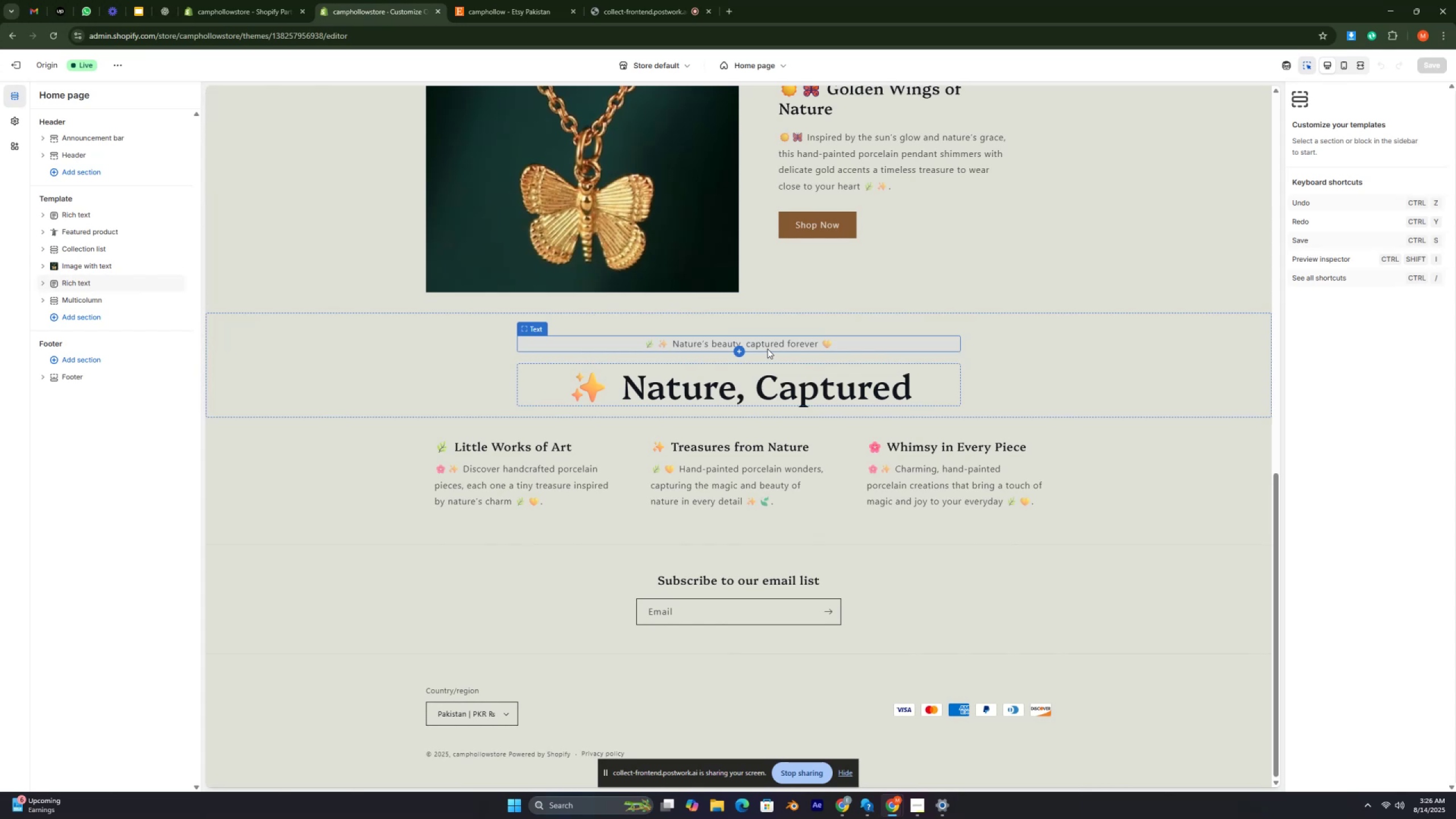 
key(Control+ControlRight)
 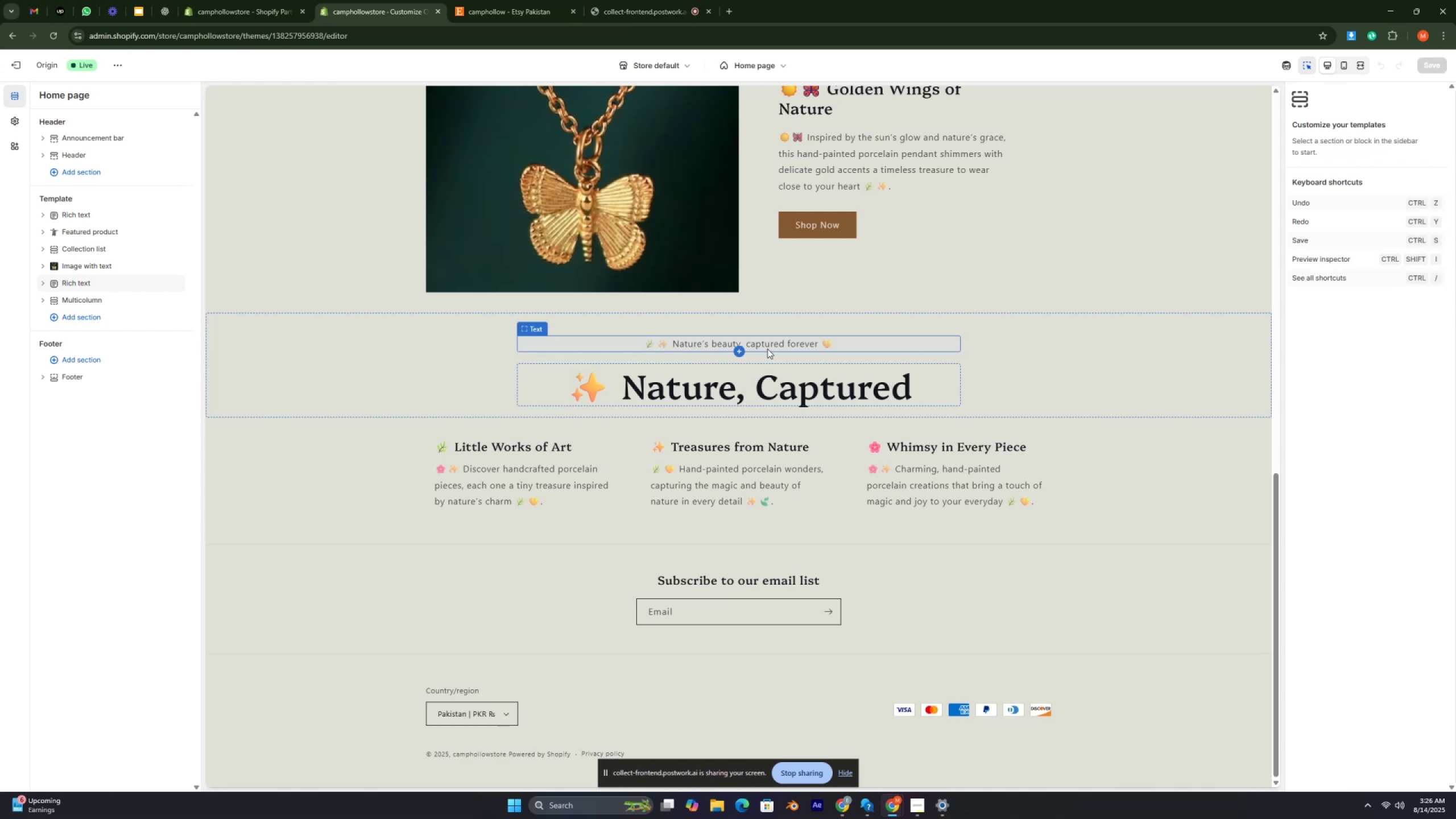 
wait(21.94)
 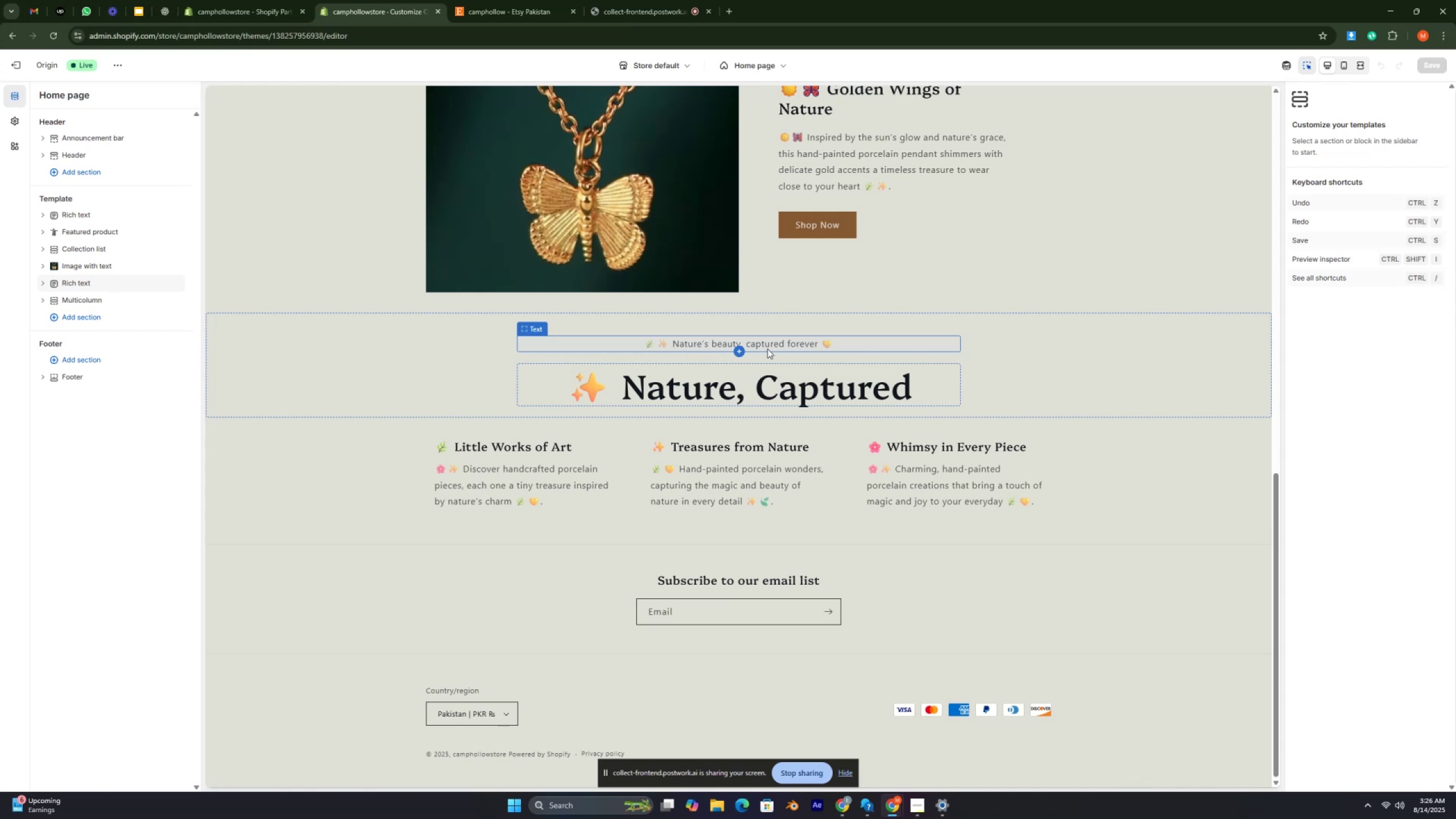 
key(Control+ControlRight)
 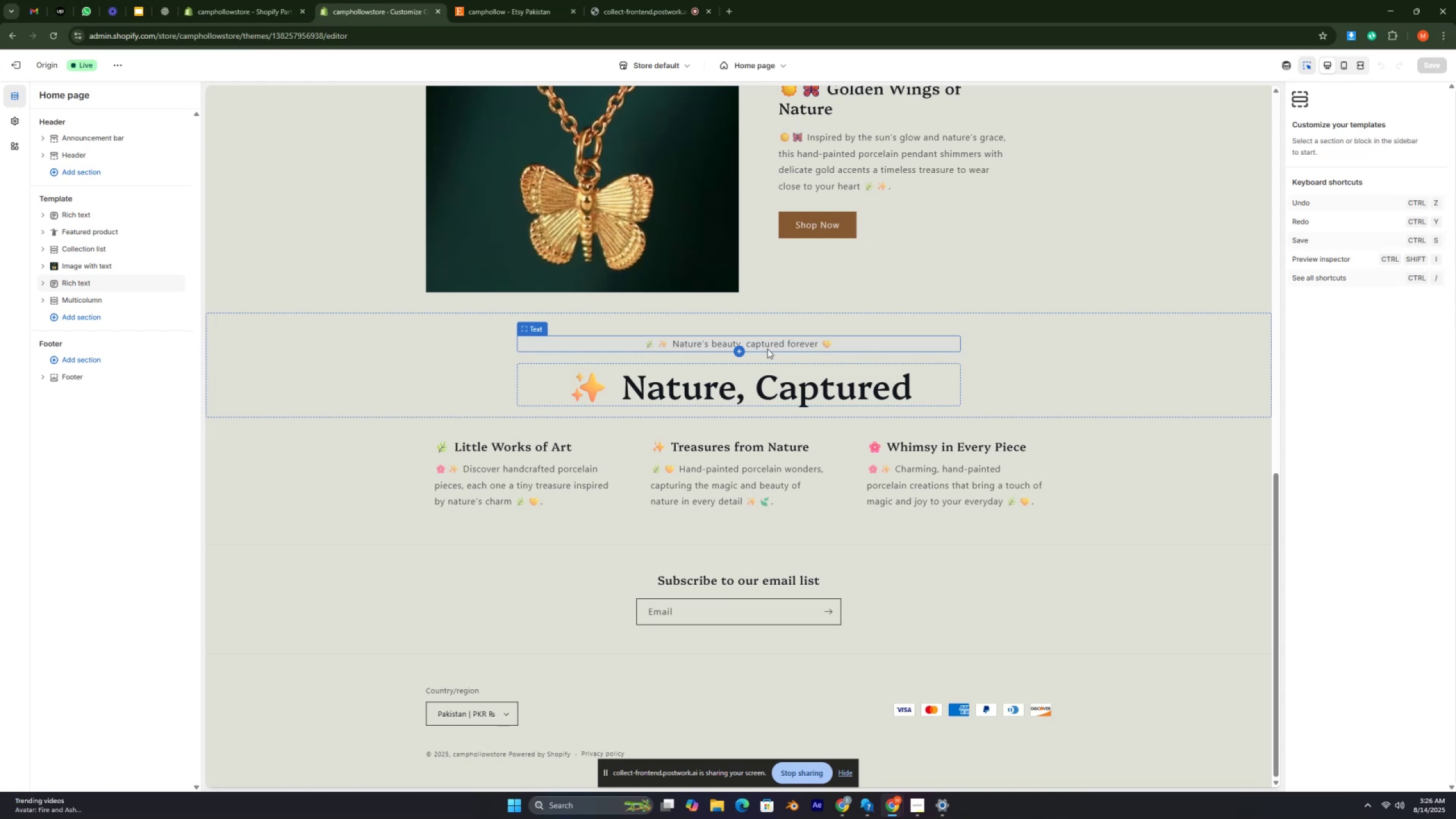 
key(Control+ControlRight)
 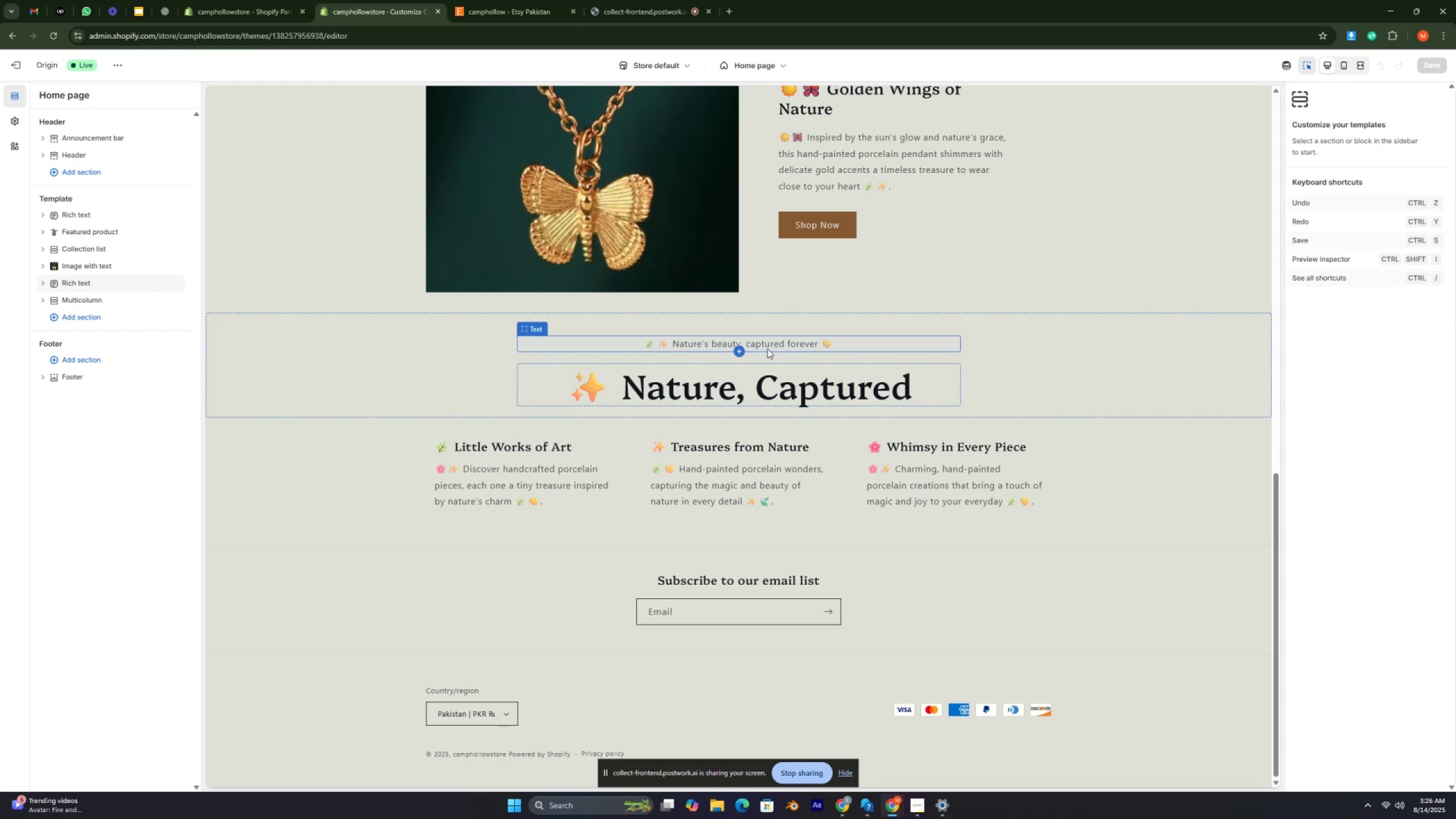 
key(Control+ControlRight)
 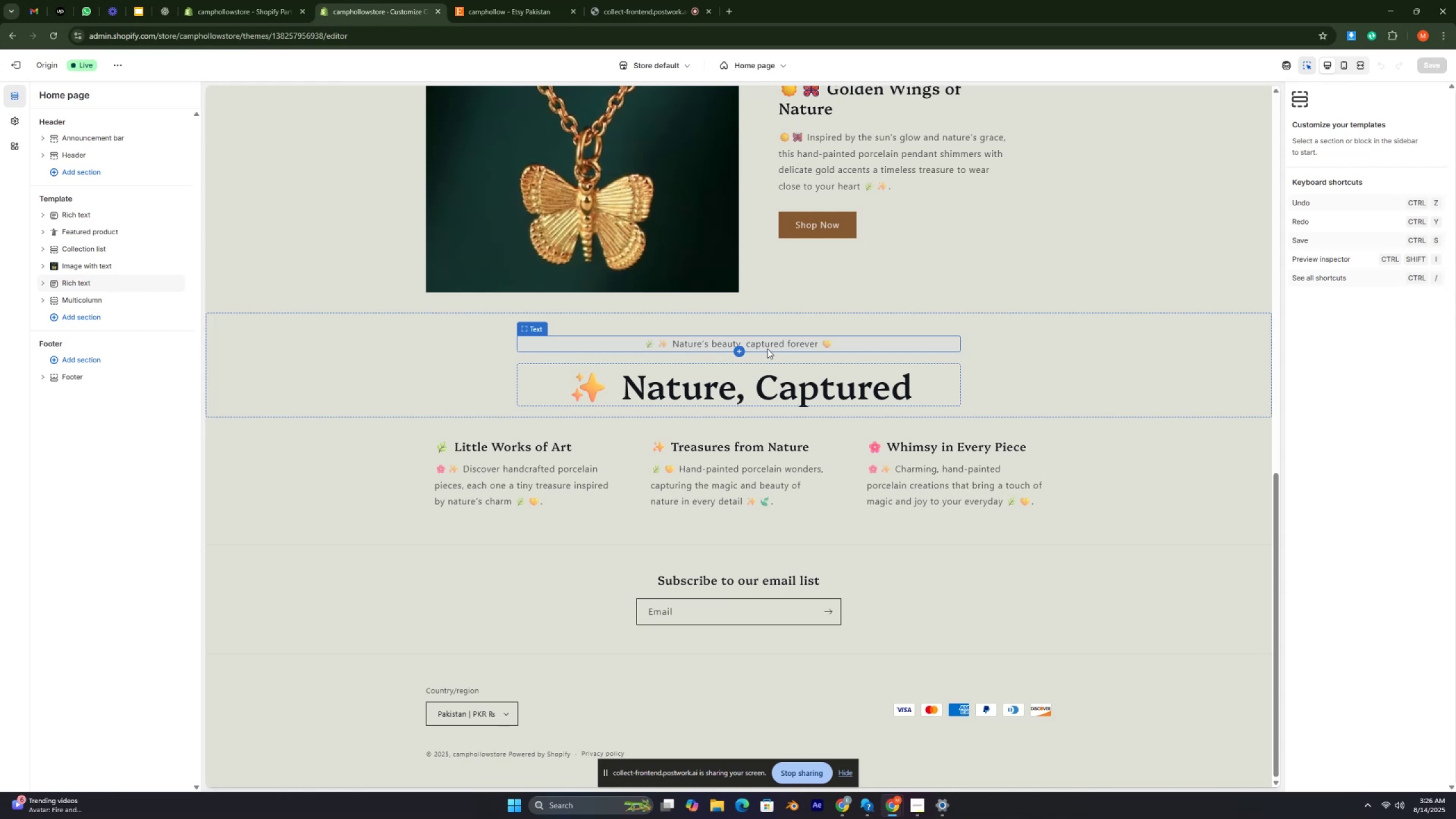 
key(Control+ControlRight)
 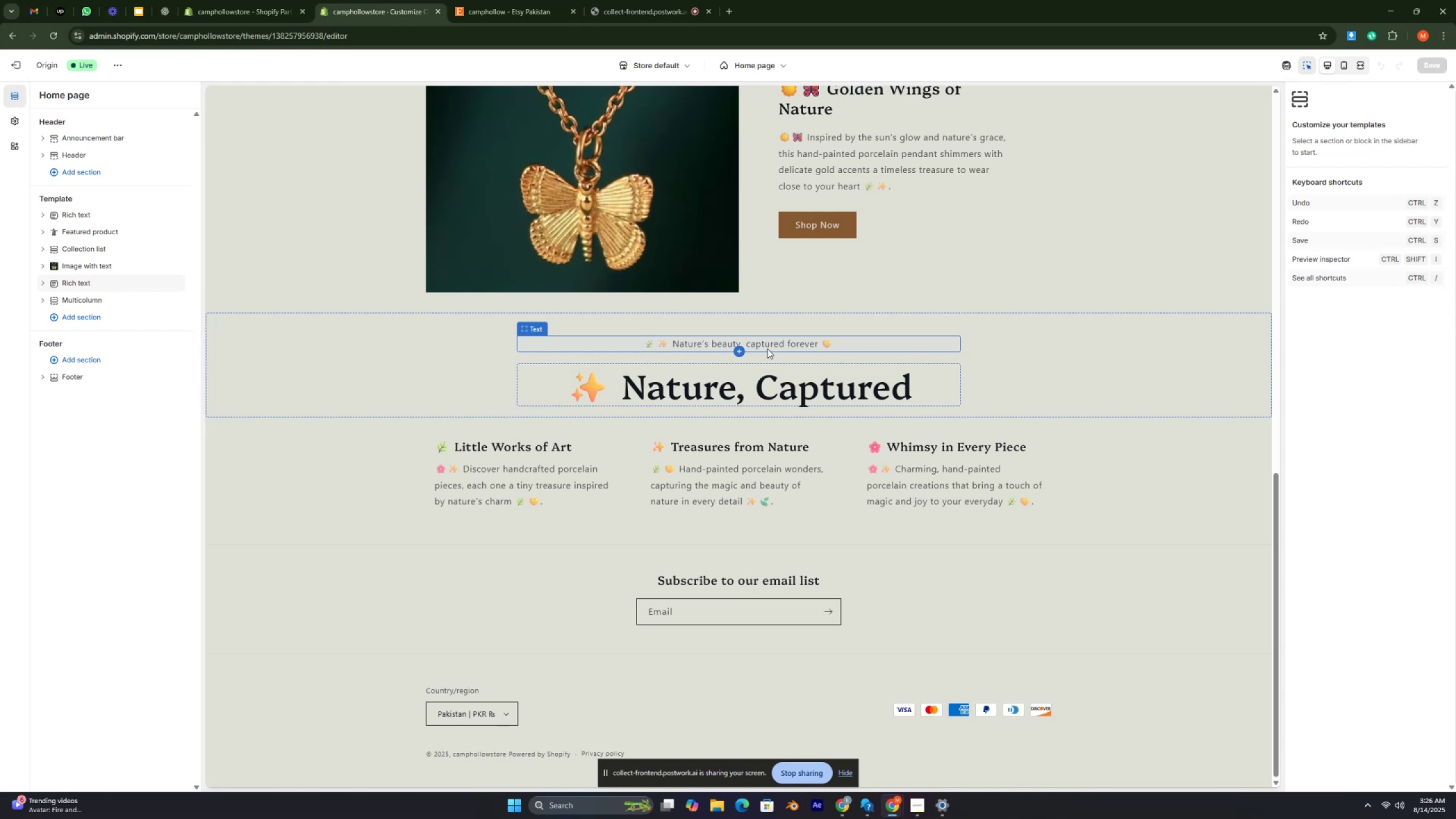 
key(Control+ControlRight)
 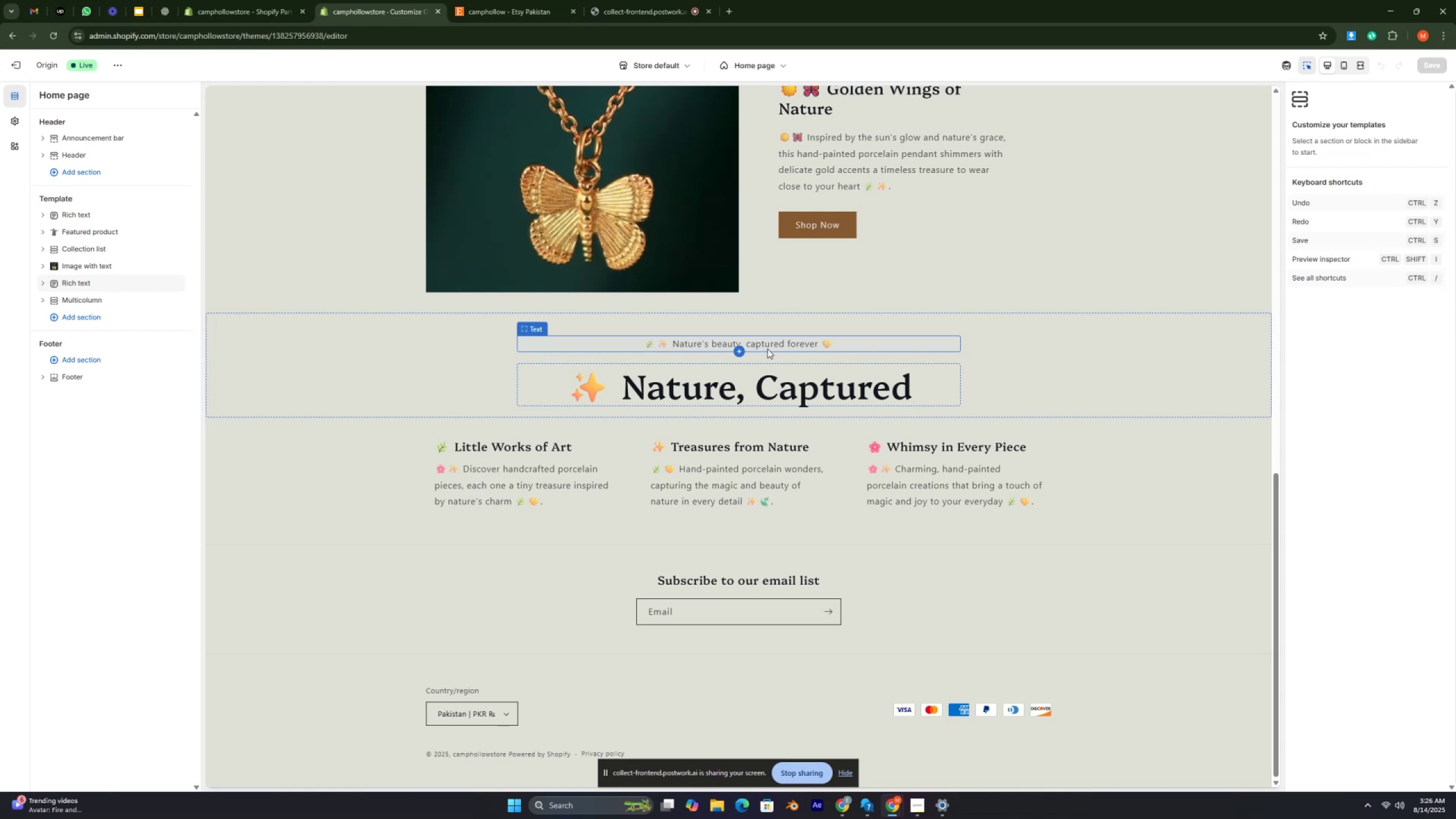 
key(Control+ControlRight)
 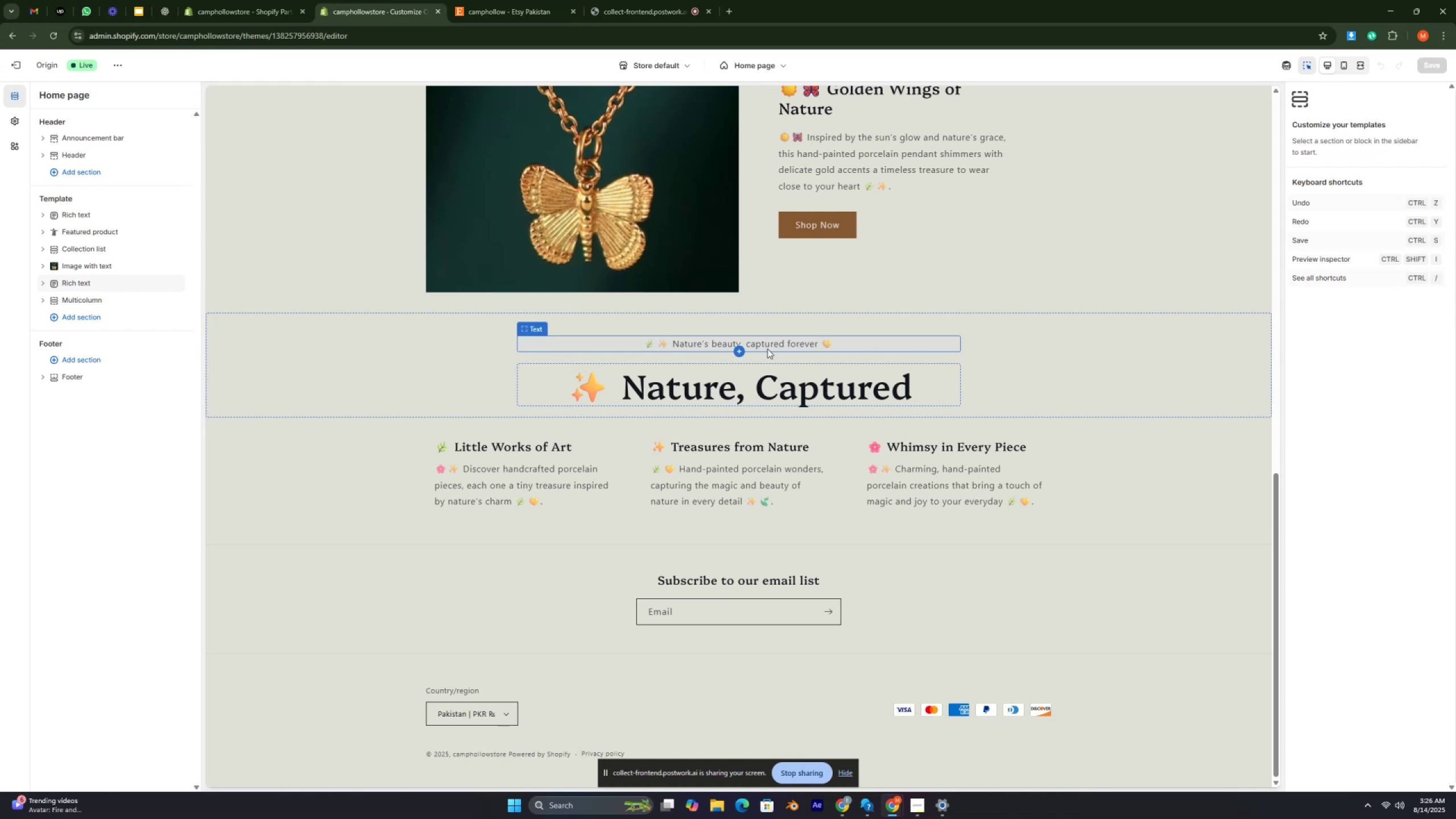 
key(Control+ControlRight)
 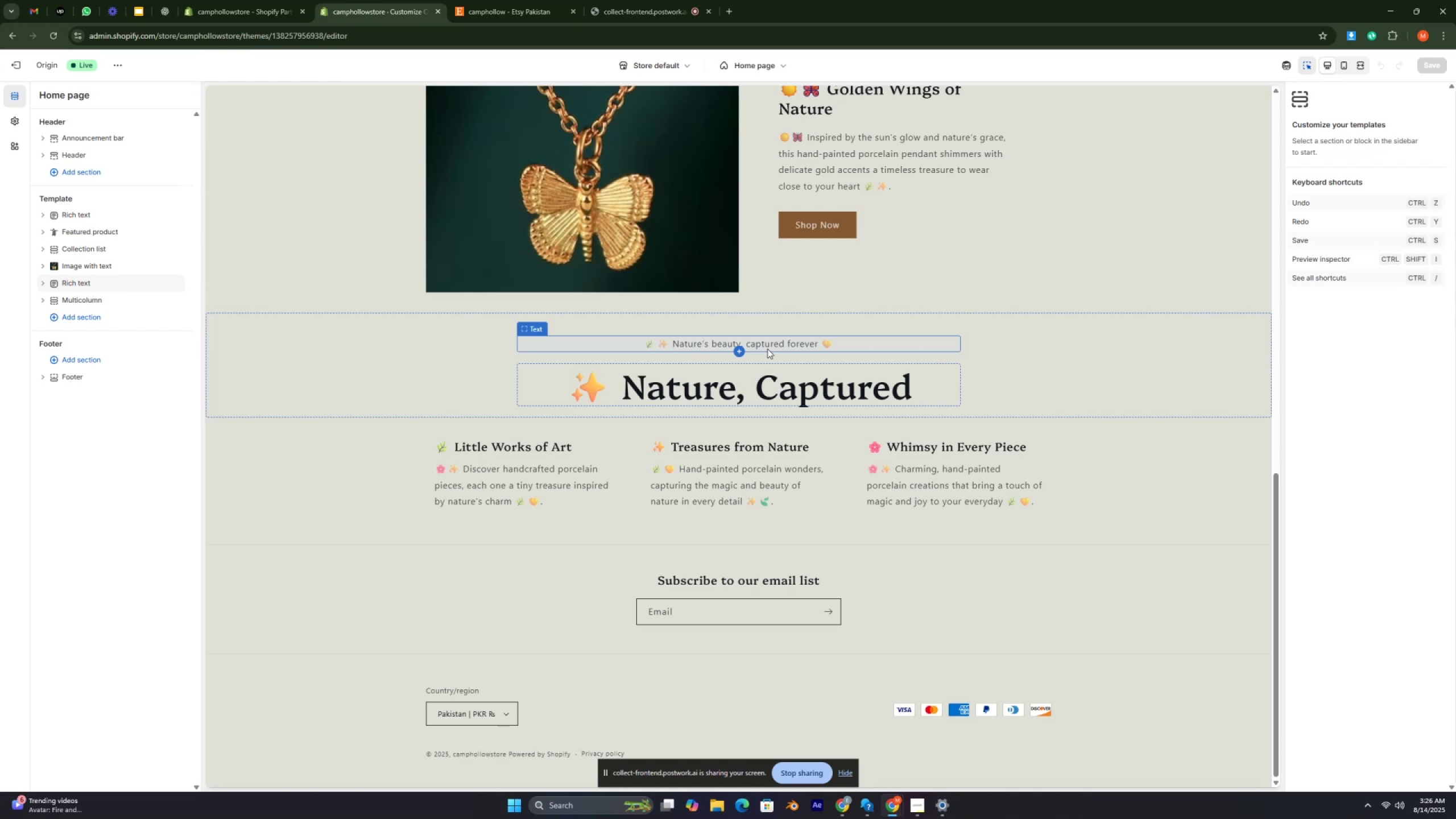 
key(Control+ControlRight)
 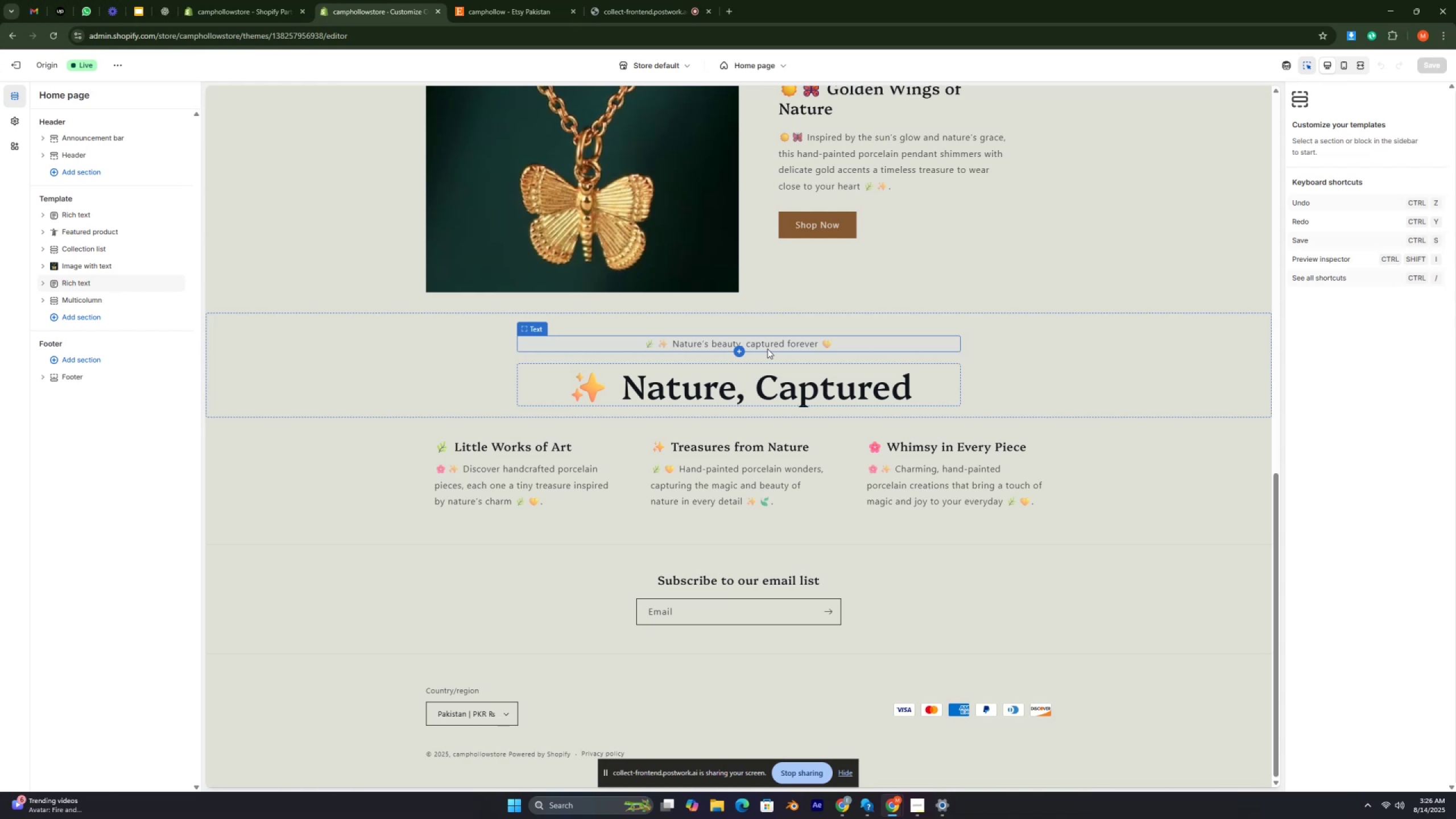 
key(Control+ControlRight)
 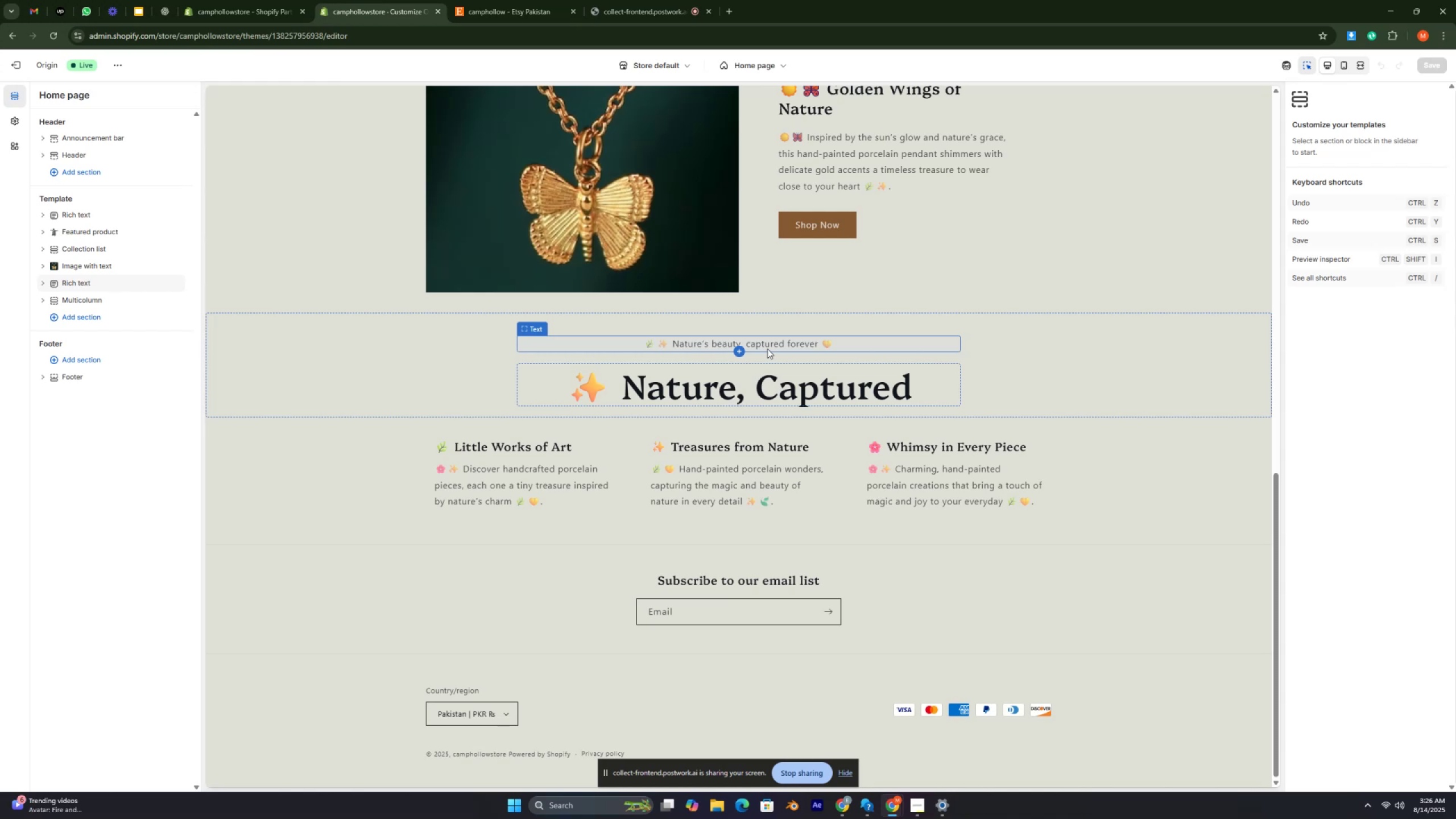 
key(Control+ControlRight)
 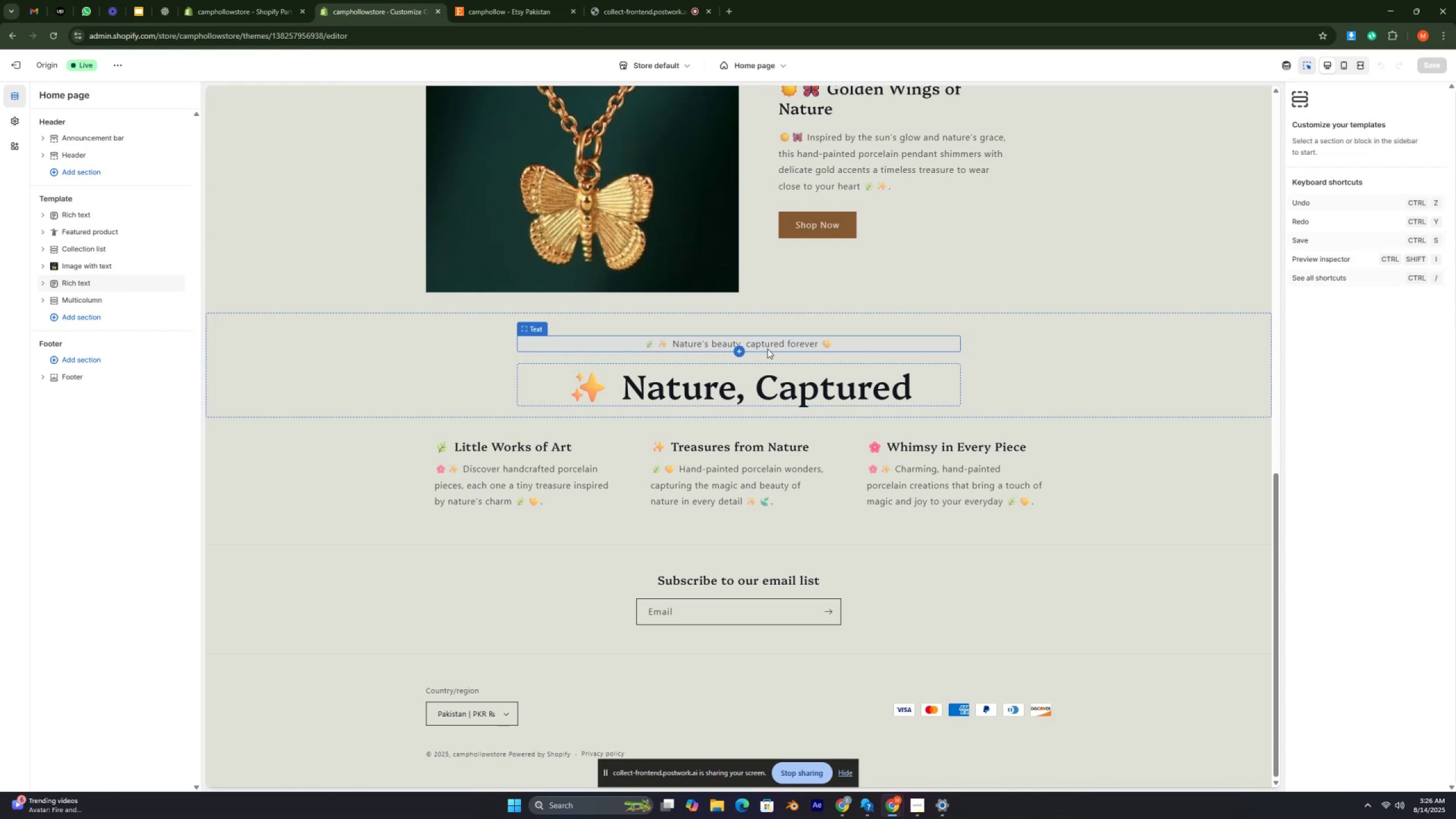 
key(Control+ControlRight)
 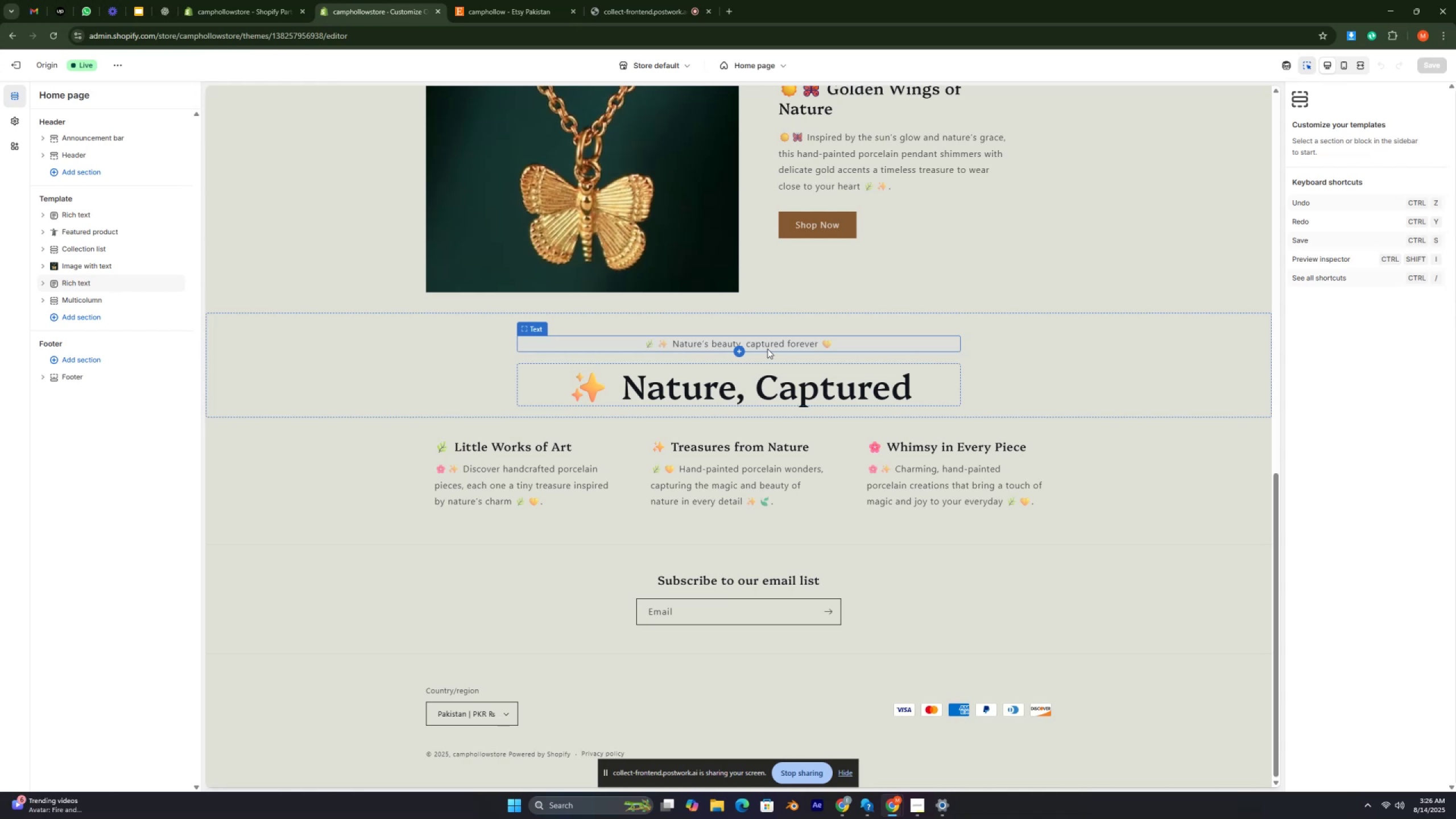 
key(Control+ControlRight)
 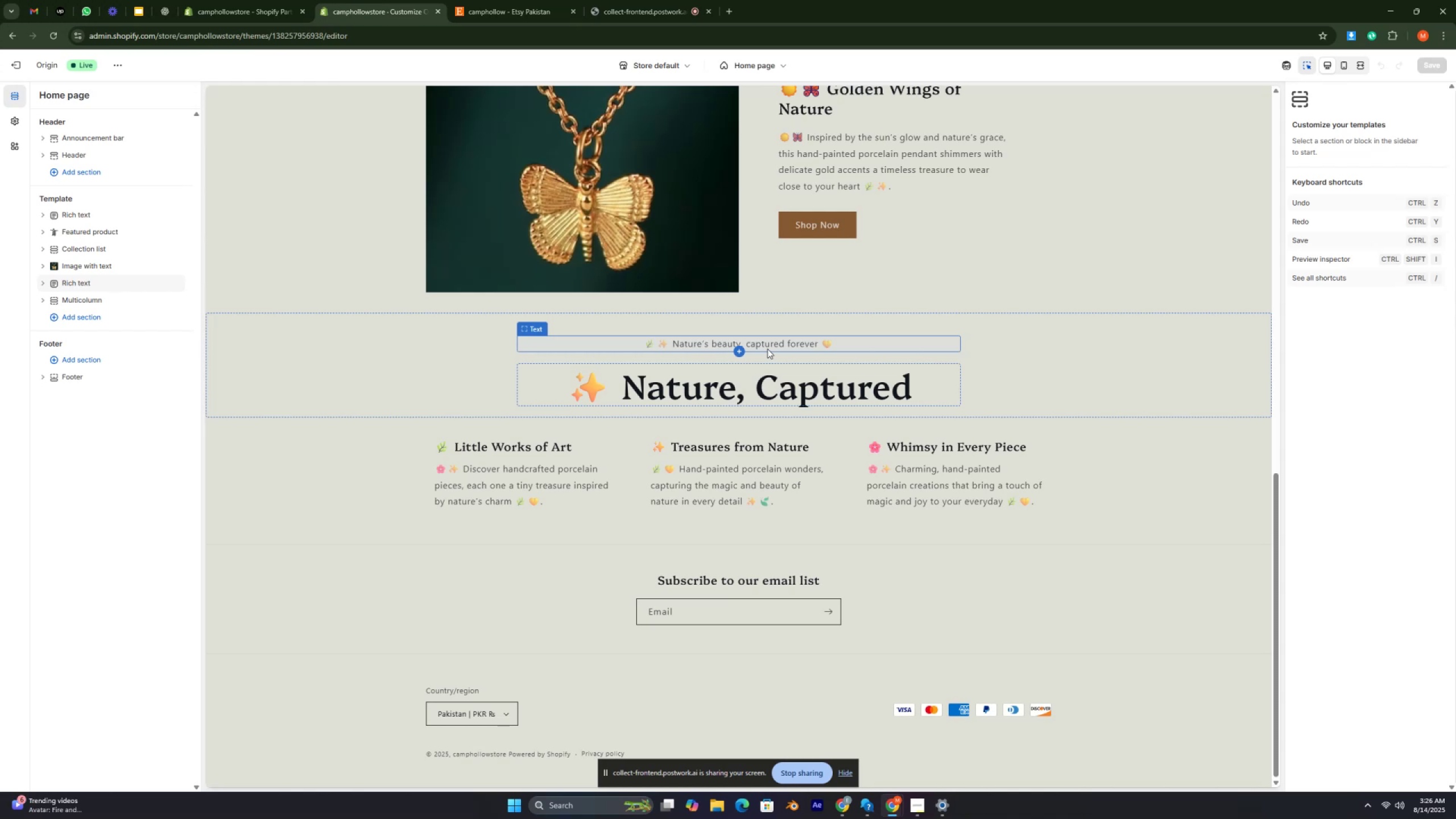 
key(Control+ControlRight)
 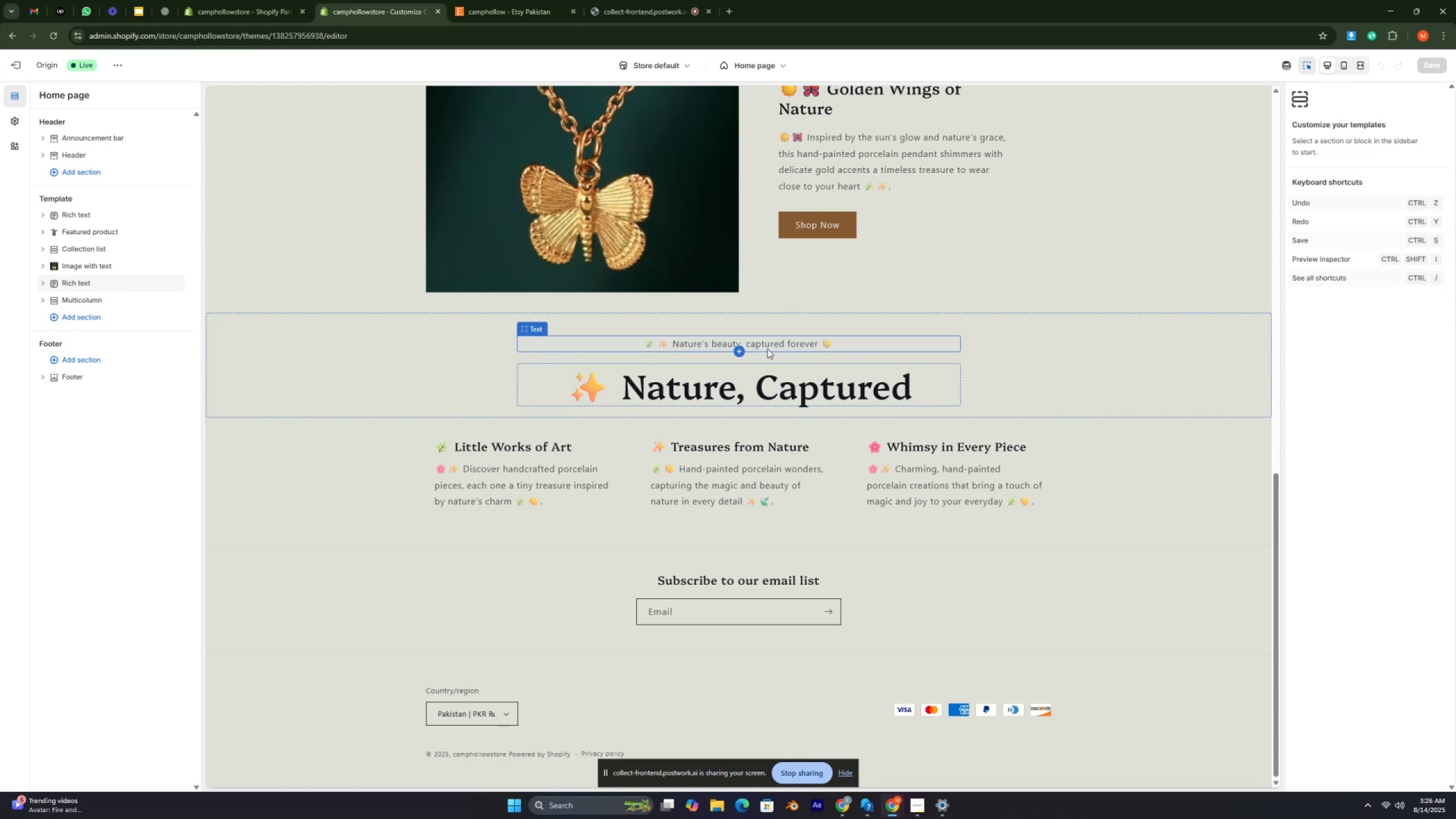 
key(Control+ControlRight)
 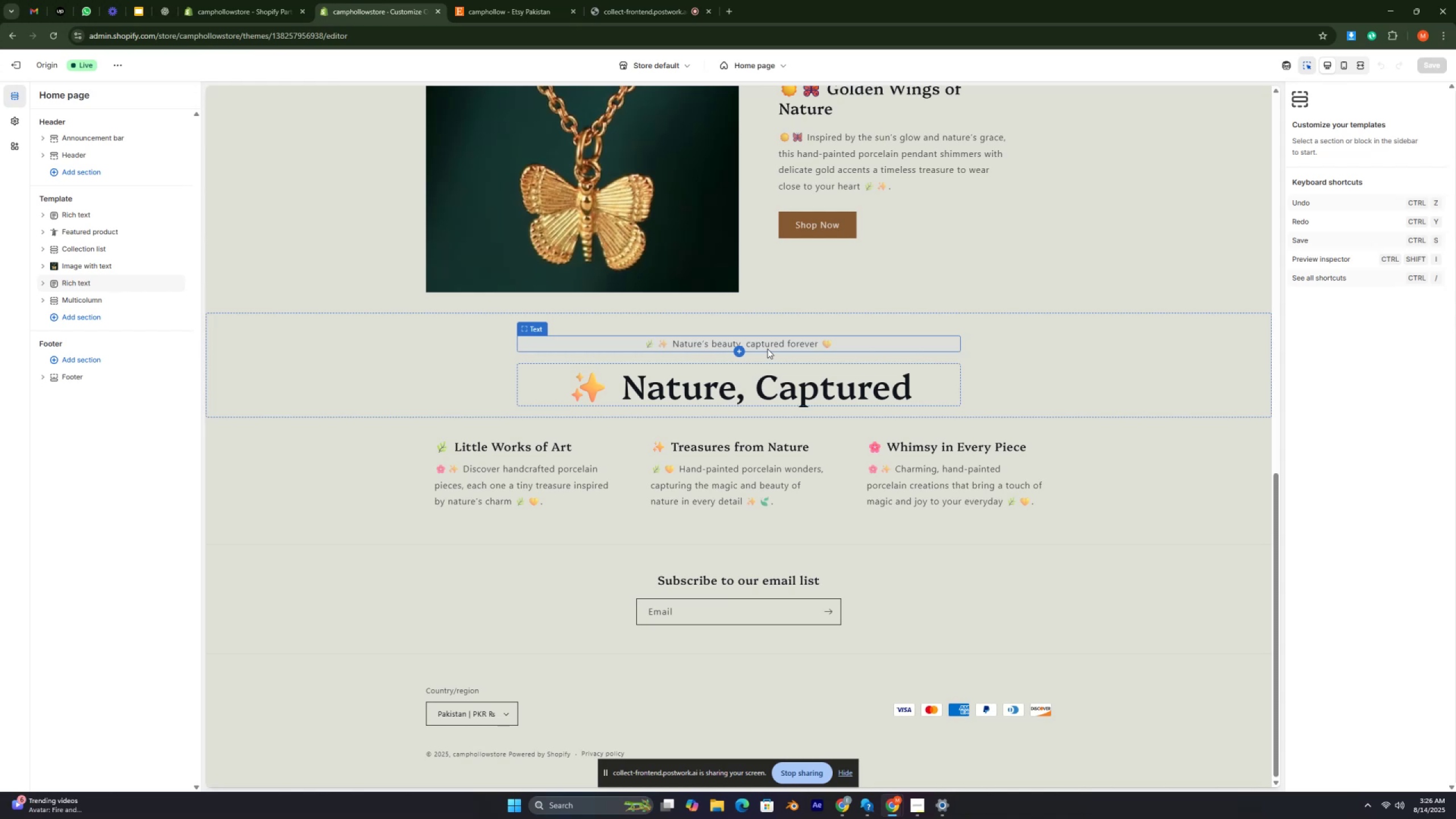 
key(Control+ControlRight)
 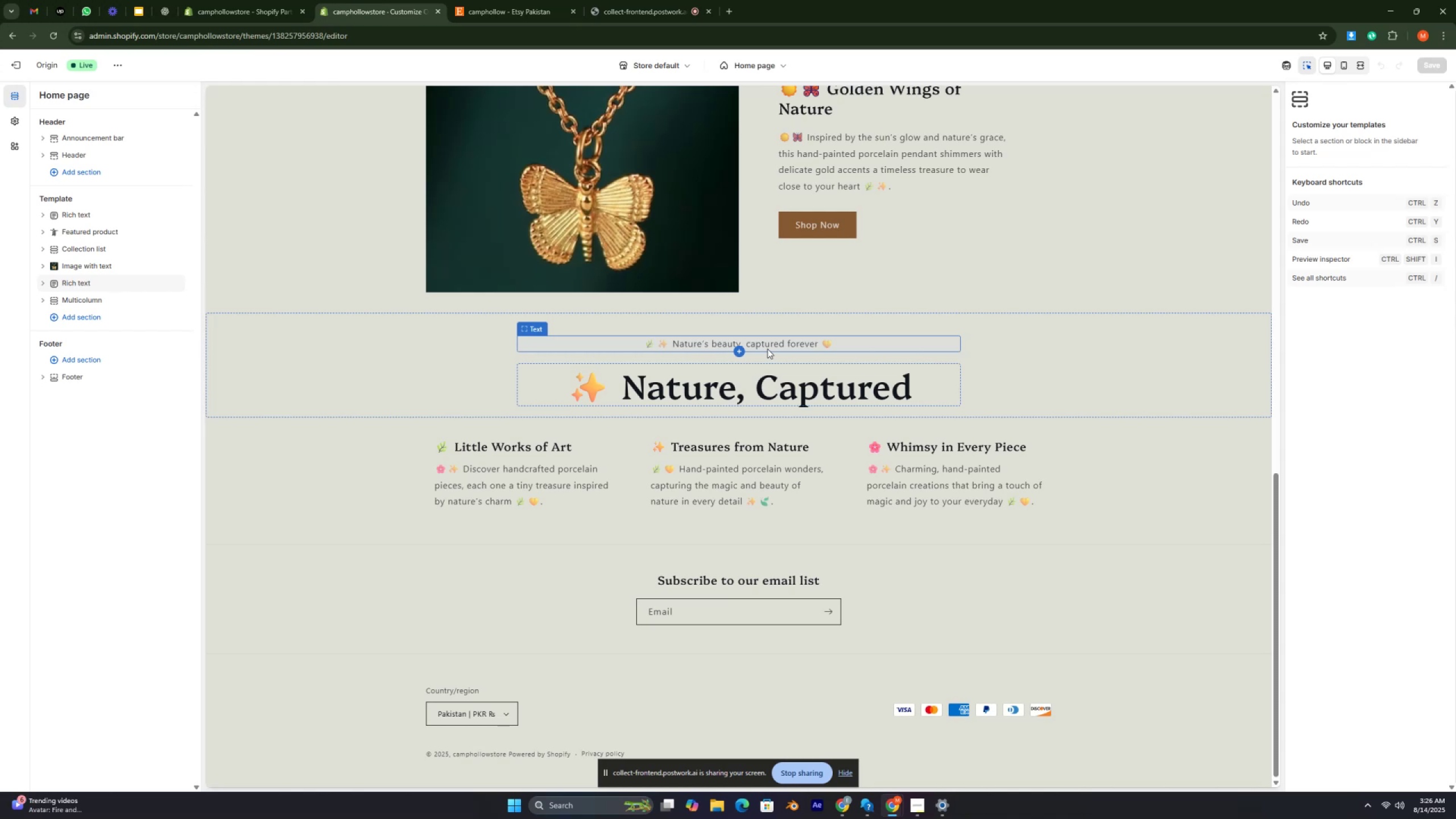 
key(Control+ControlRight)
 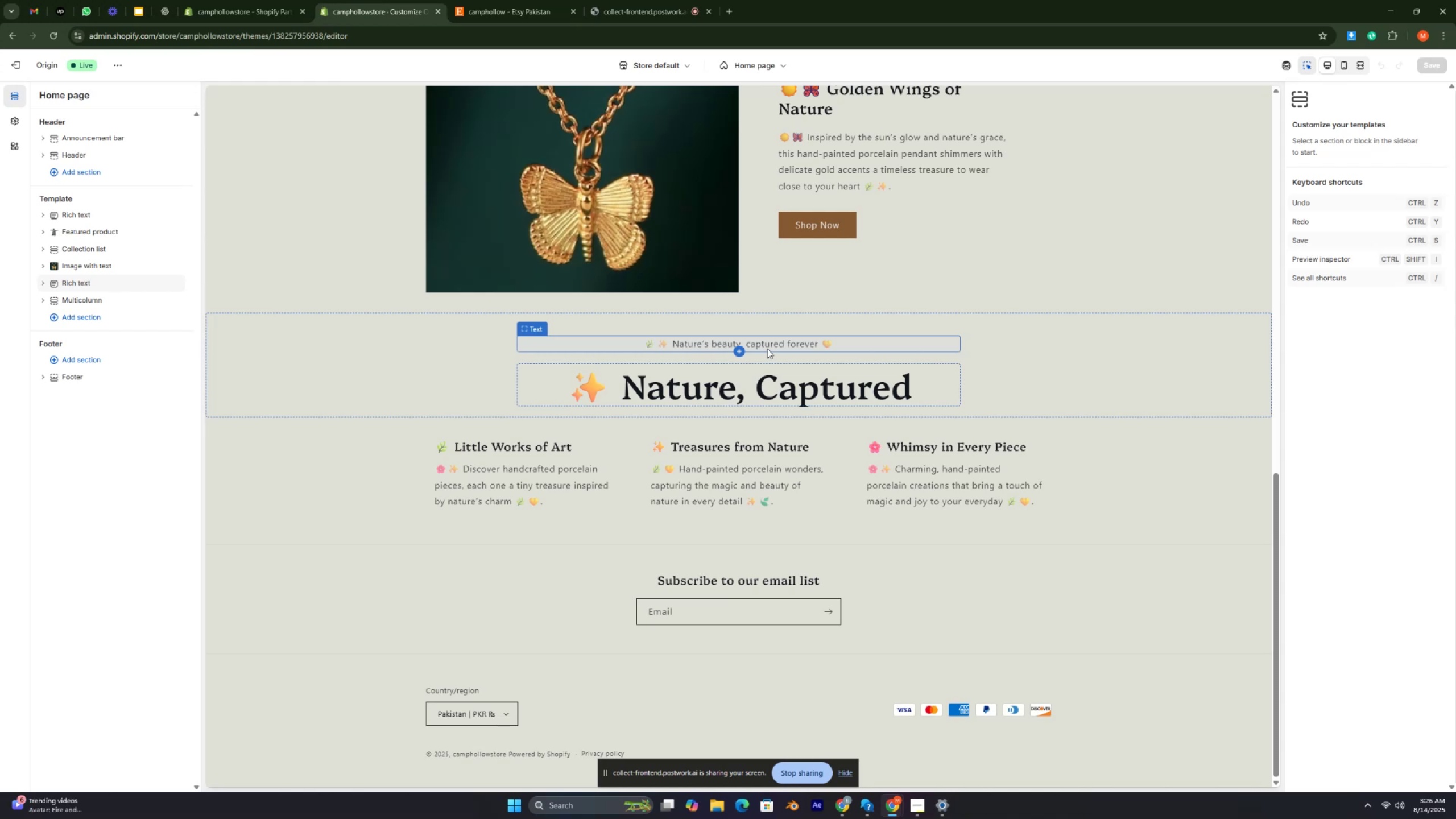 
key(Control+ControlRight)
 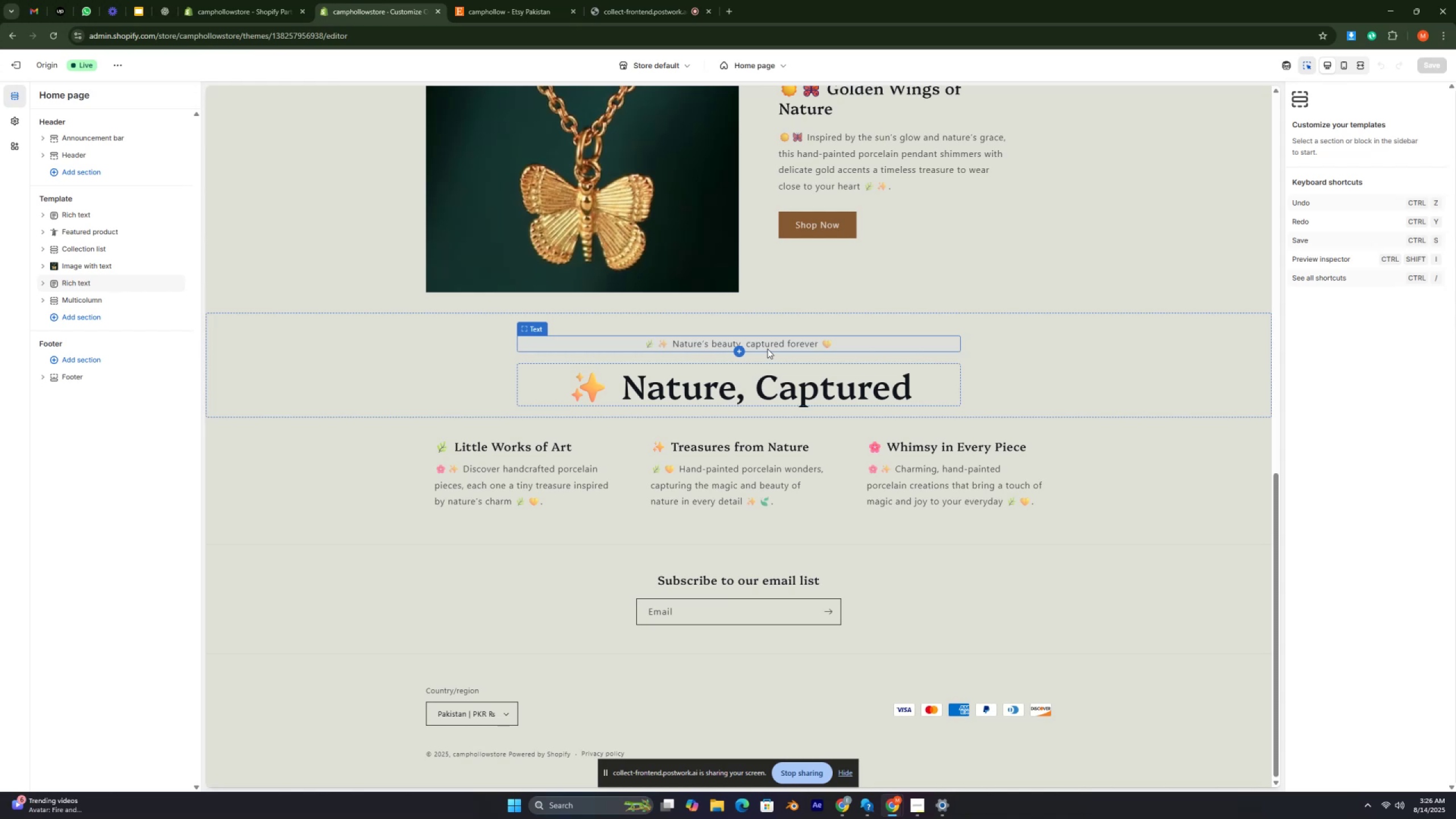 
key(Control+ControlRight)
 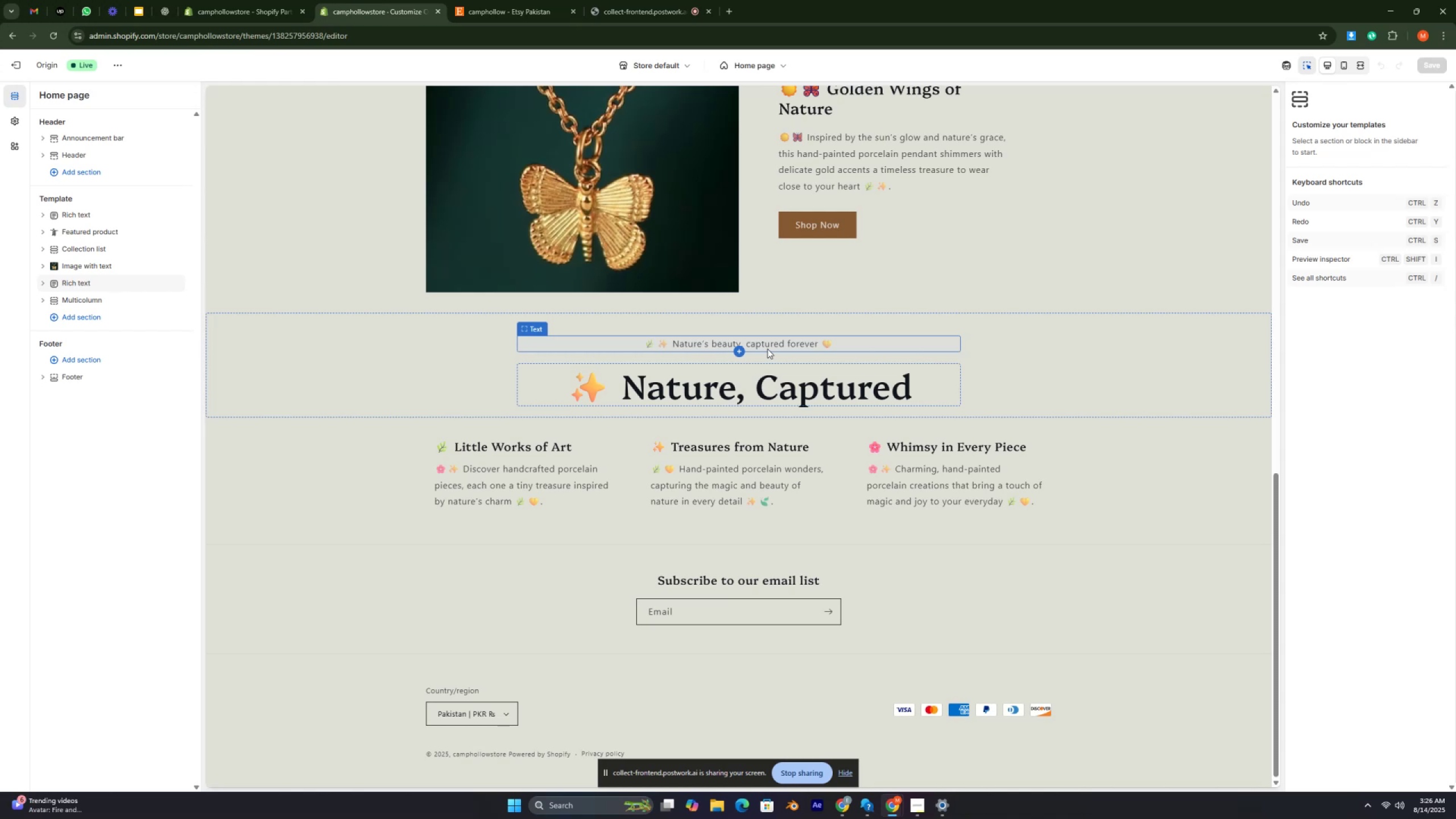 
key(Control+ControlRight)
 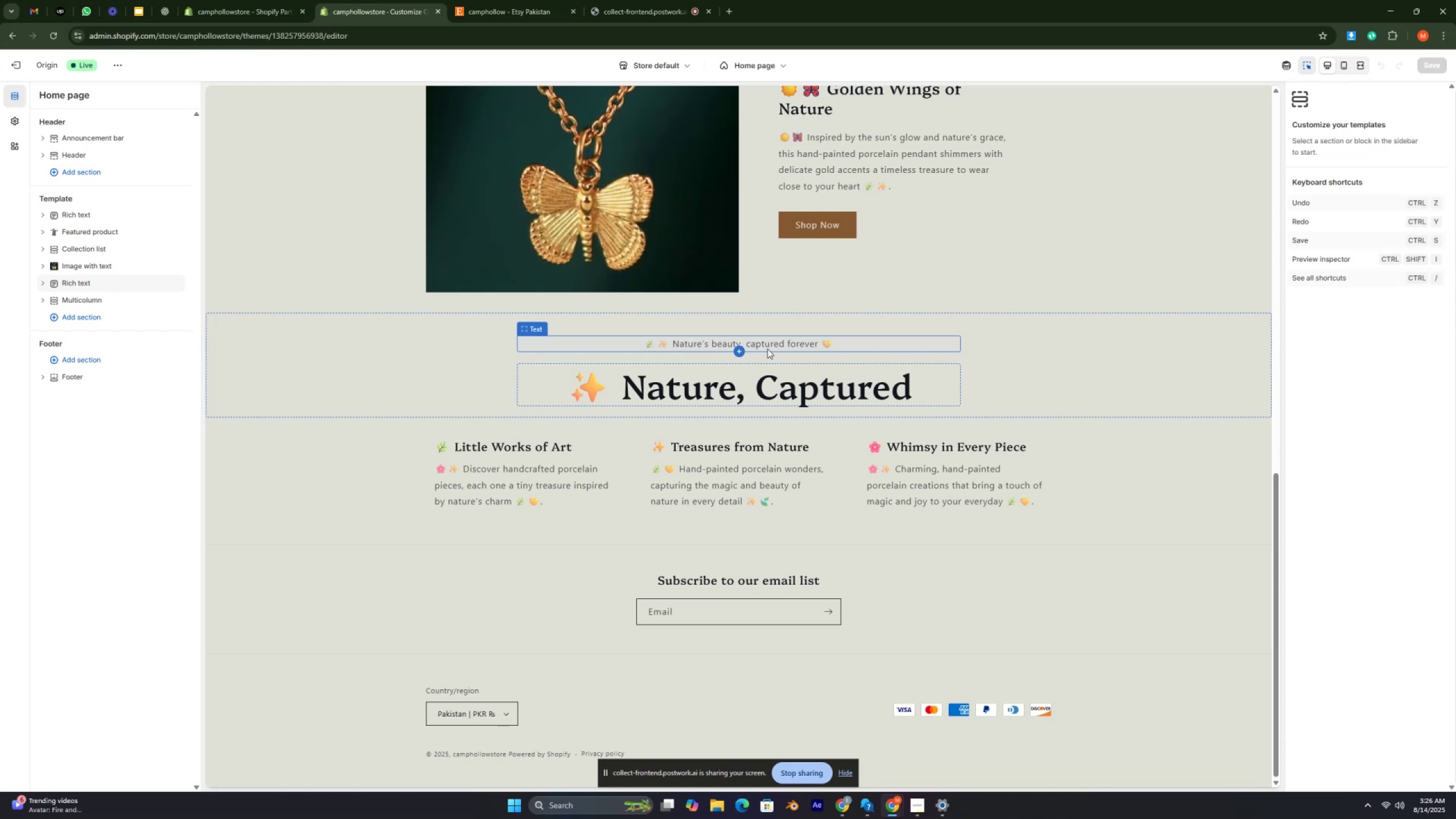 
key(Control+ControlRight)
 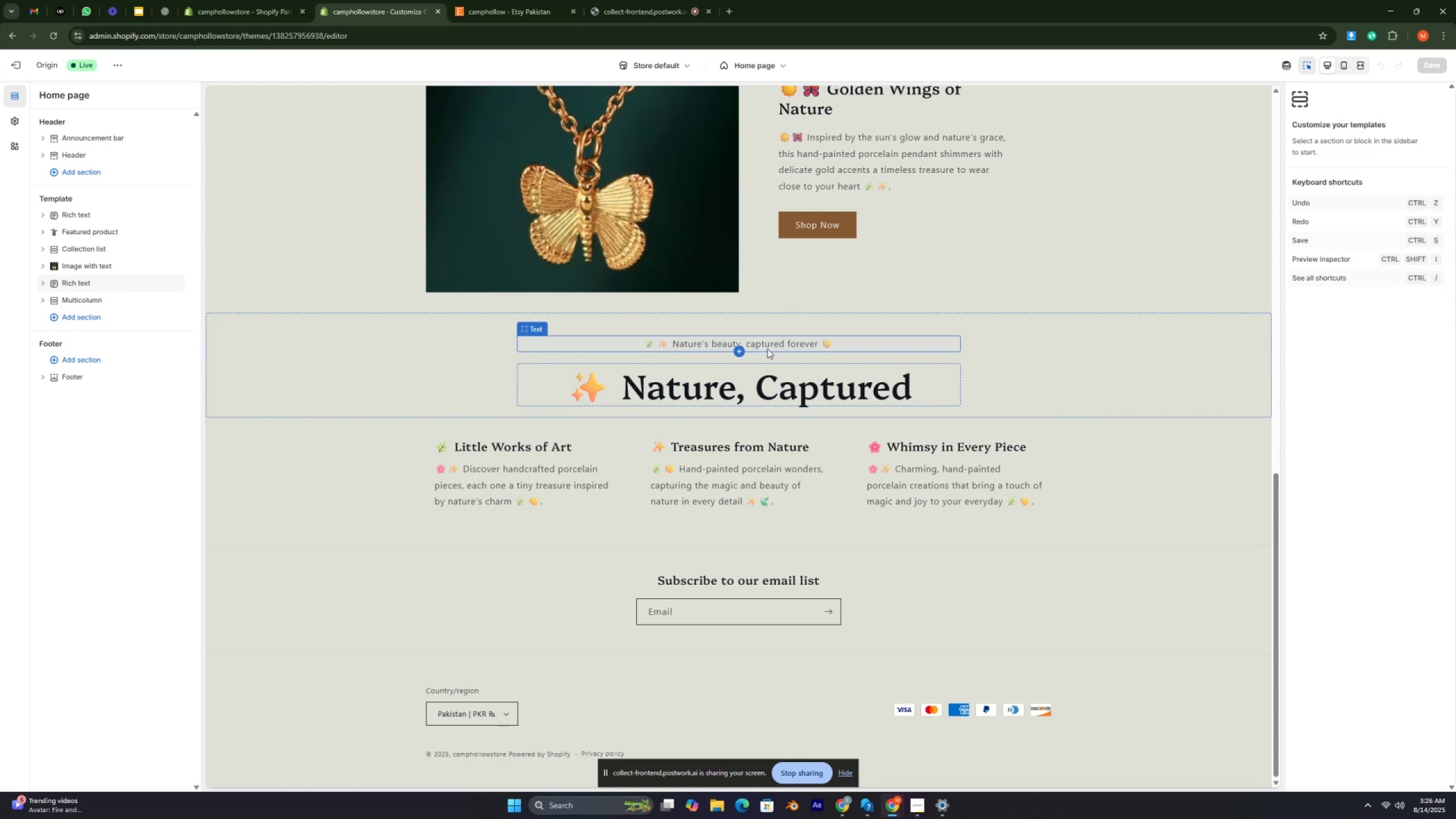 
key(Control+ControlRight)
 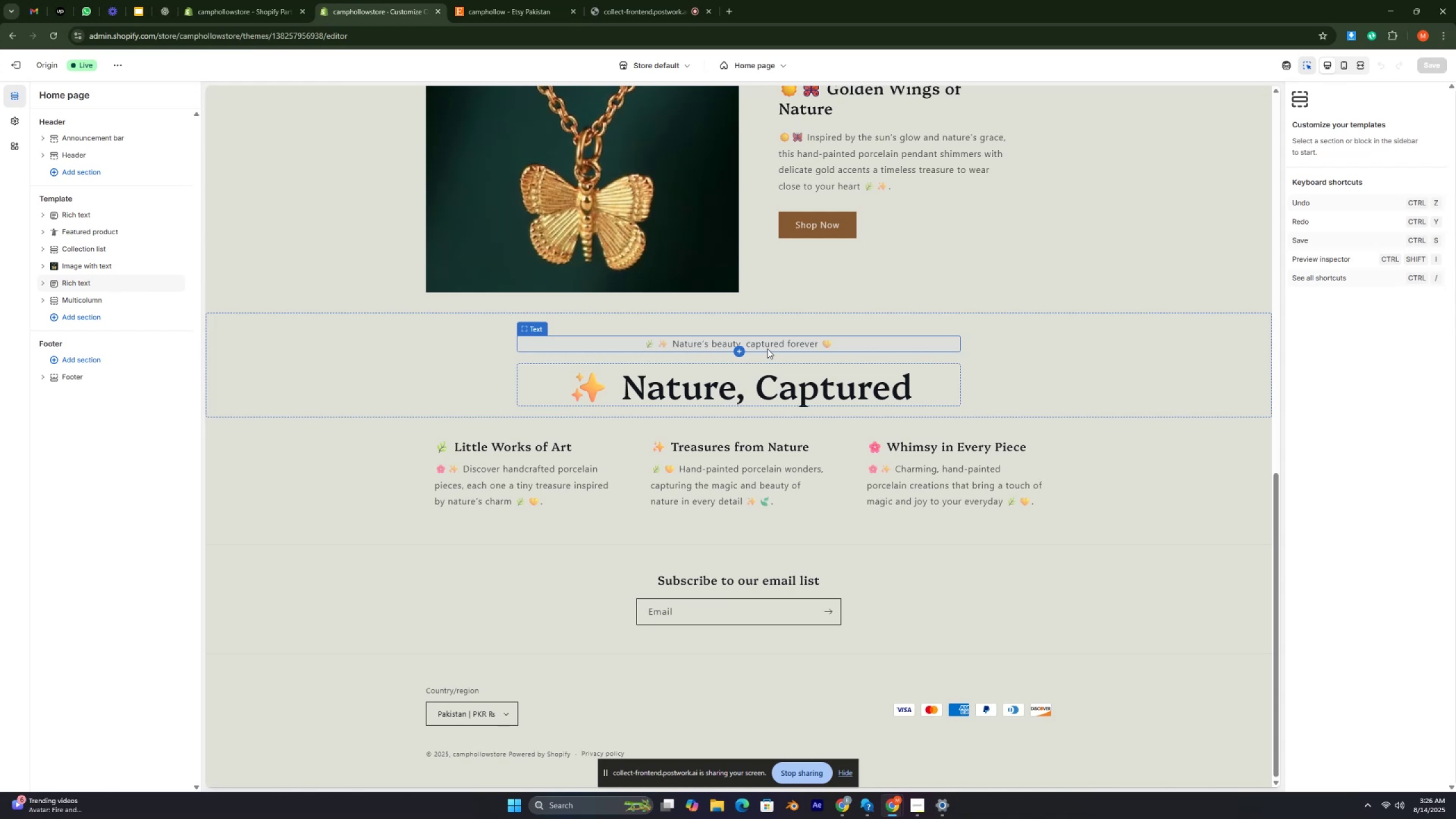 
key(Control+ControlRight)
 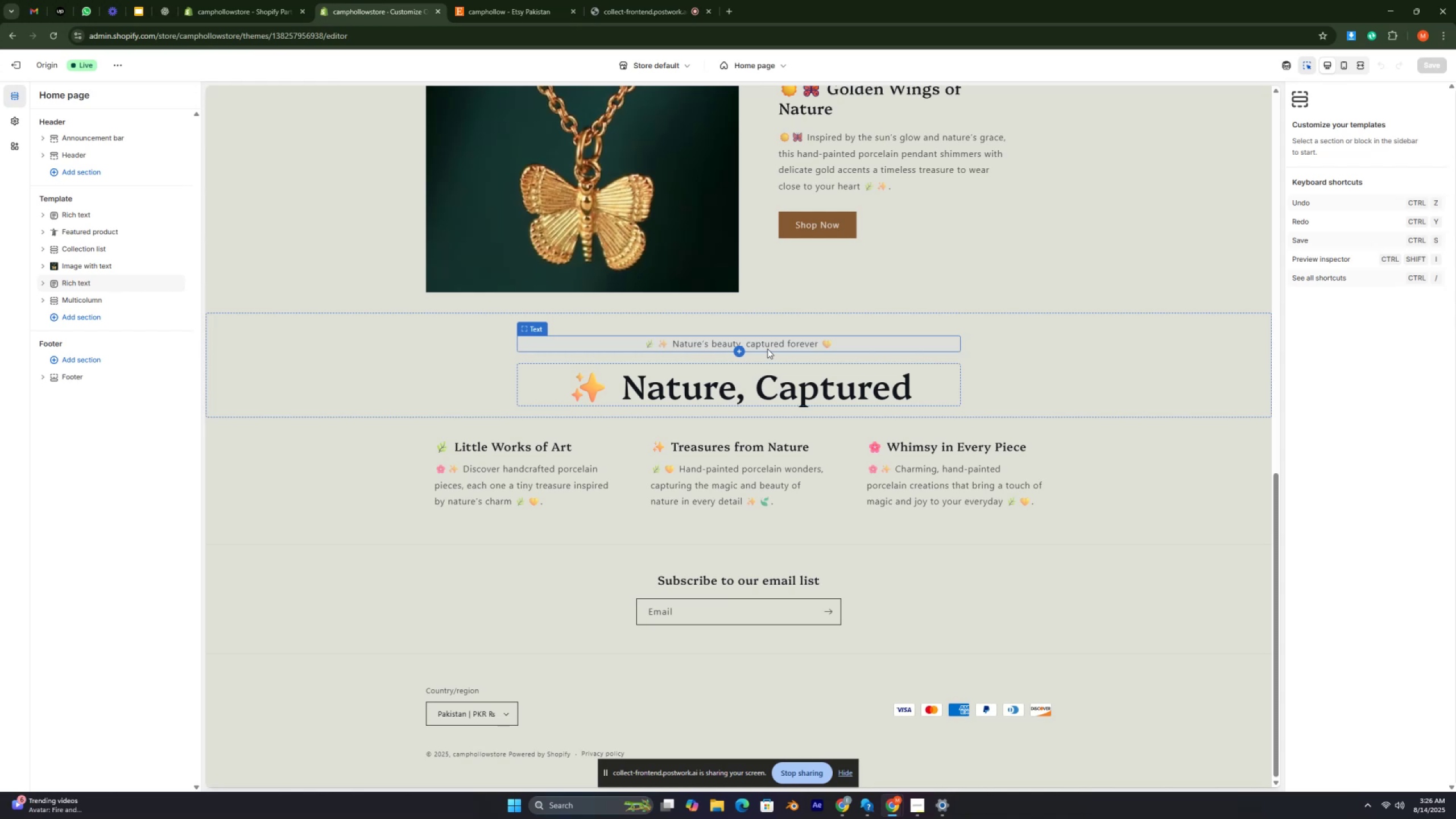 
key(Control+ControlRight)
 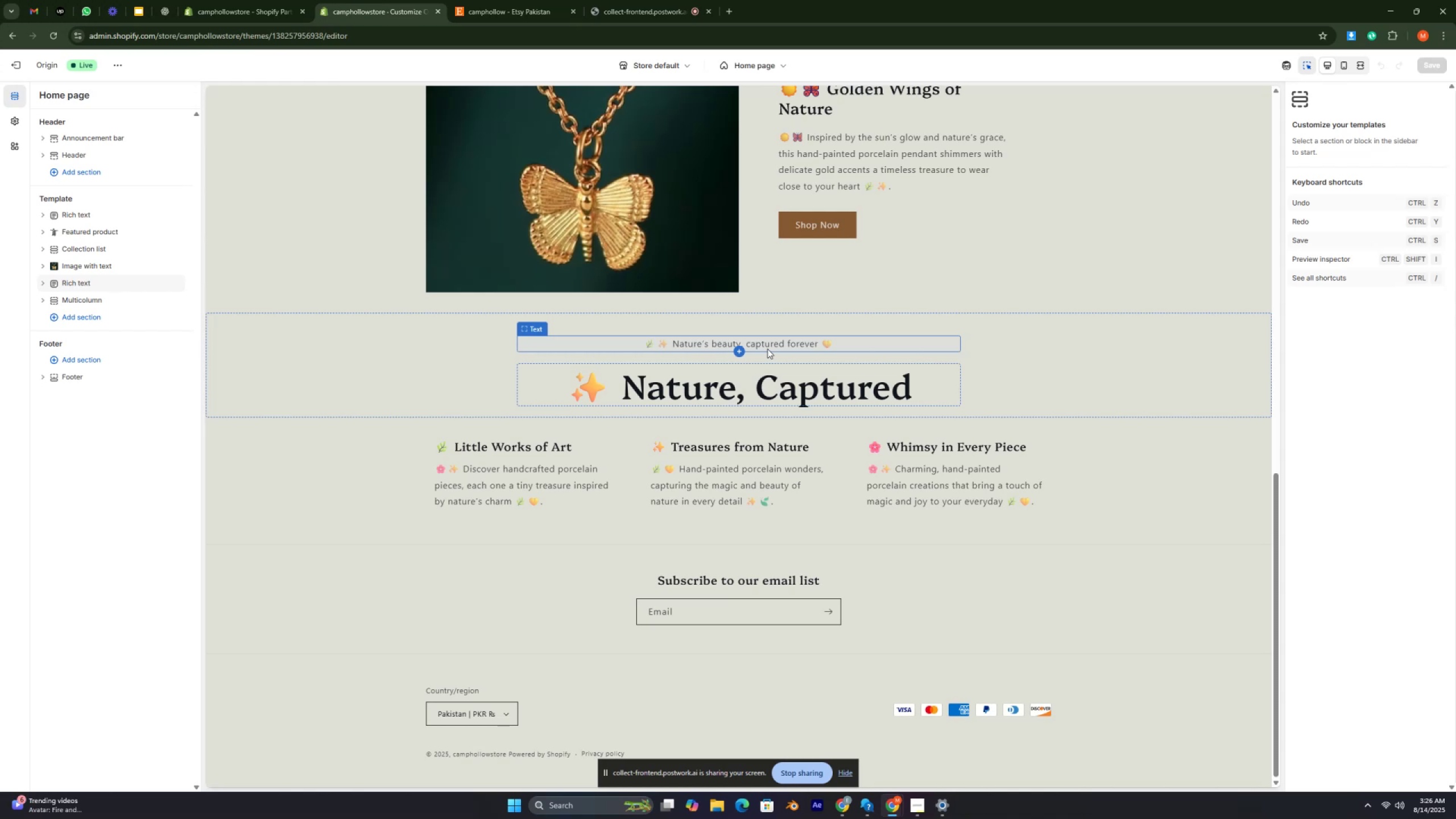 
key(Control+ControlRight)
 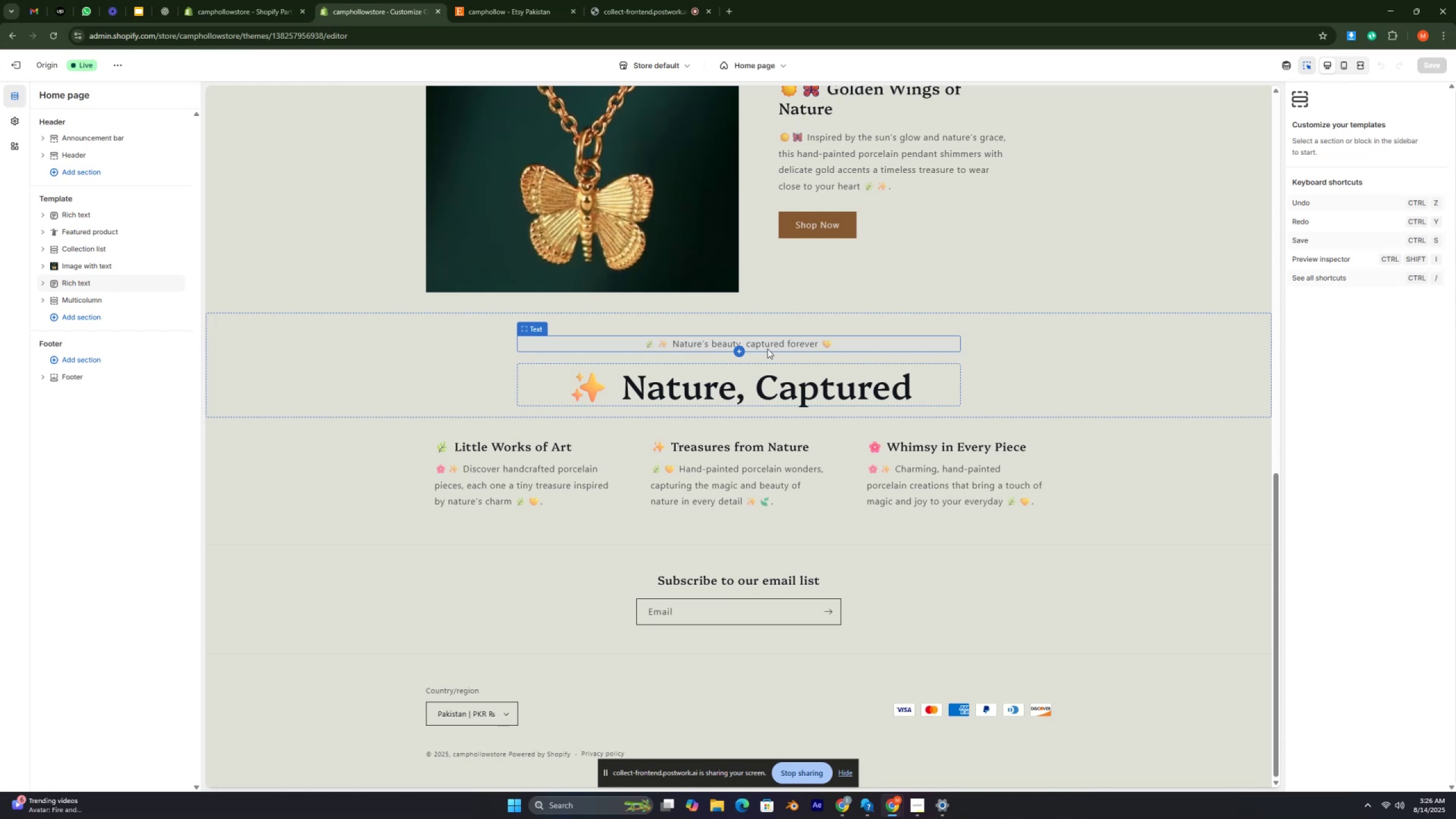 
key(Control+ControlRight)
 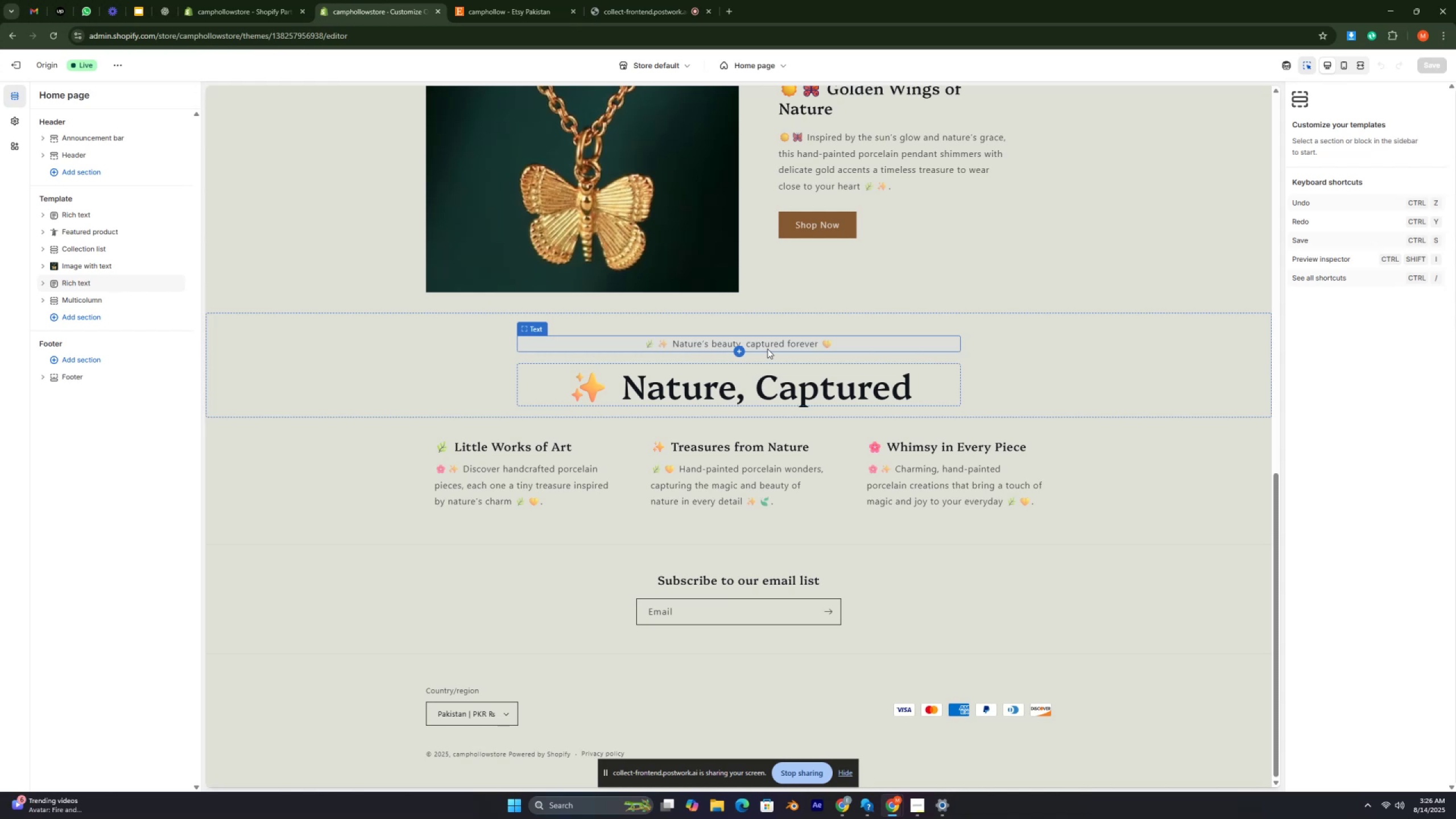 
key(Control+ControlRight)
 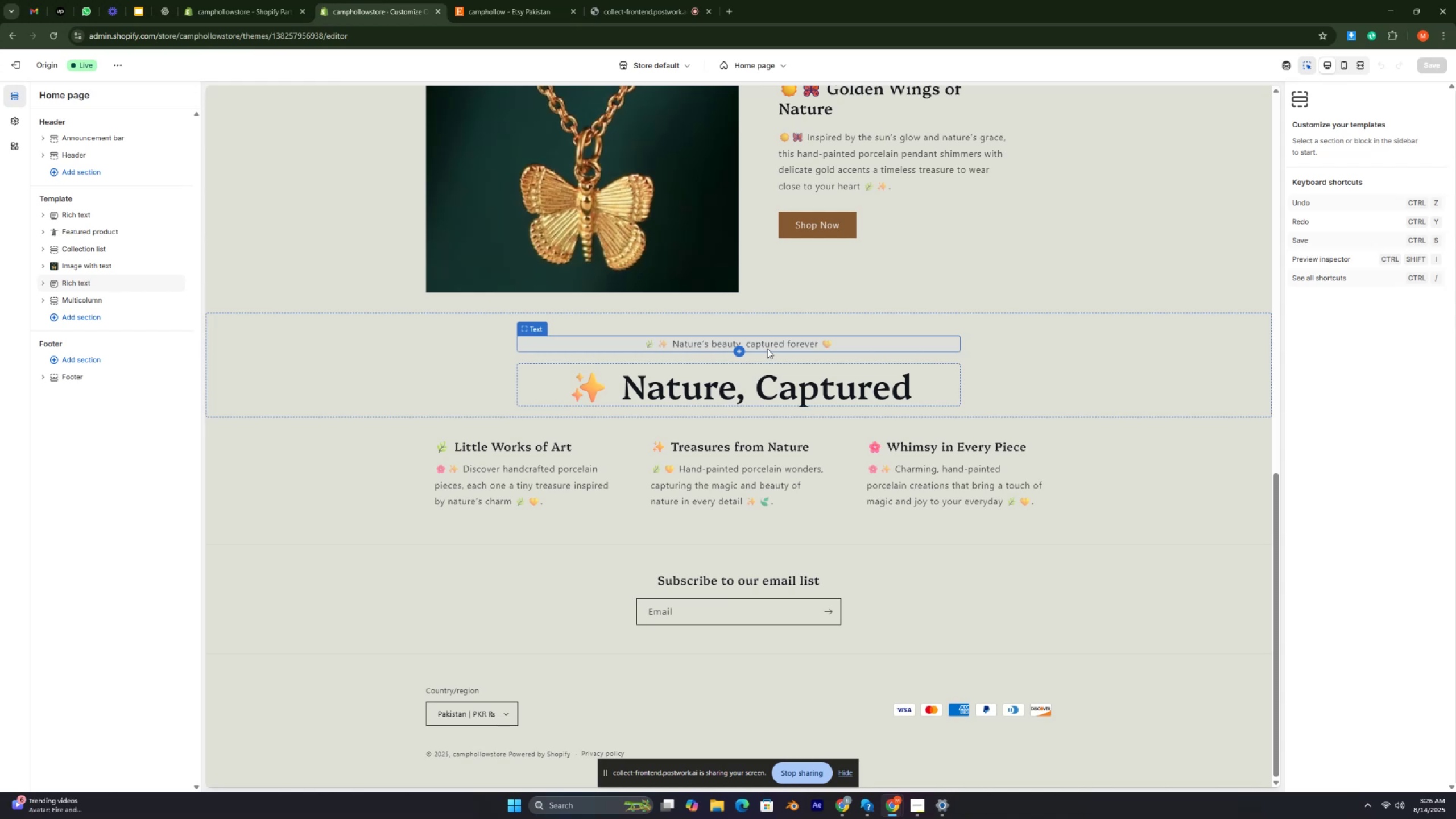 
key(Control+ControlRight)
 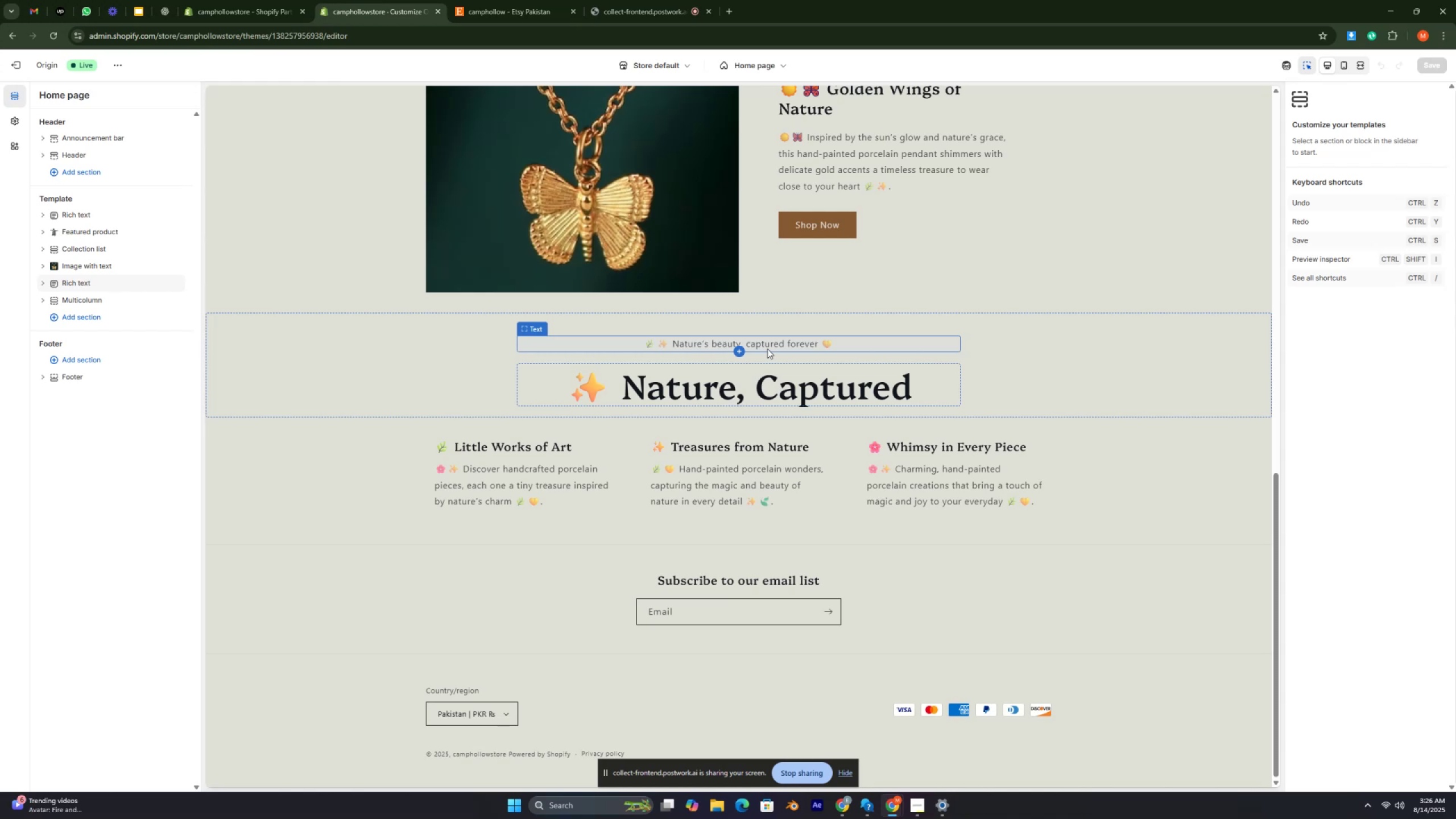 
key(Control+ControlRight)
 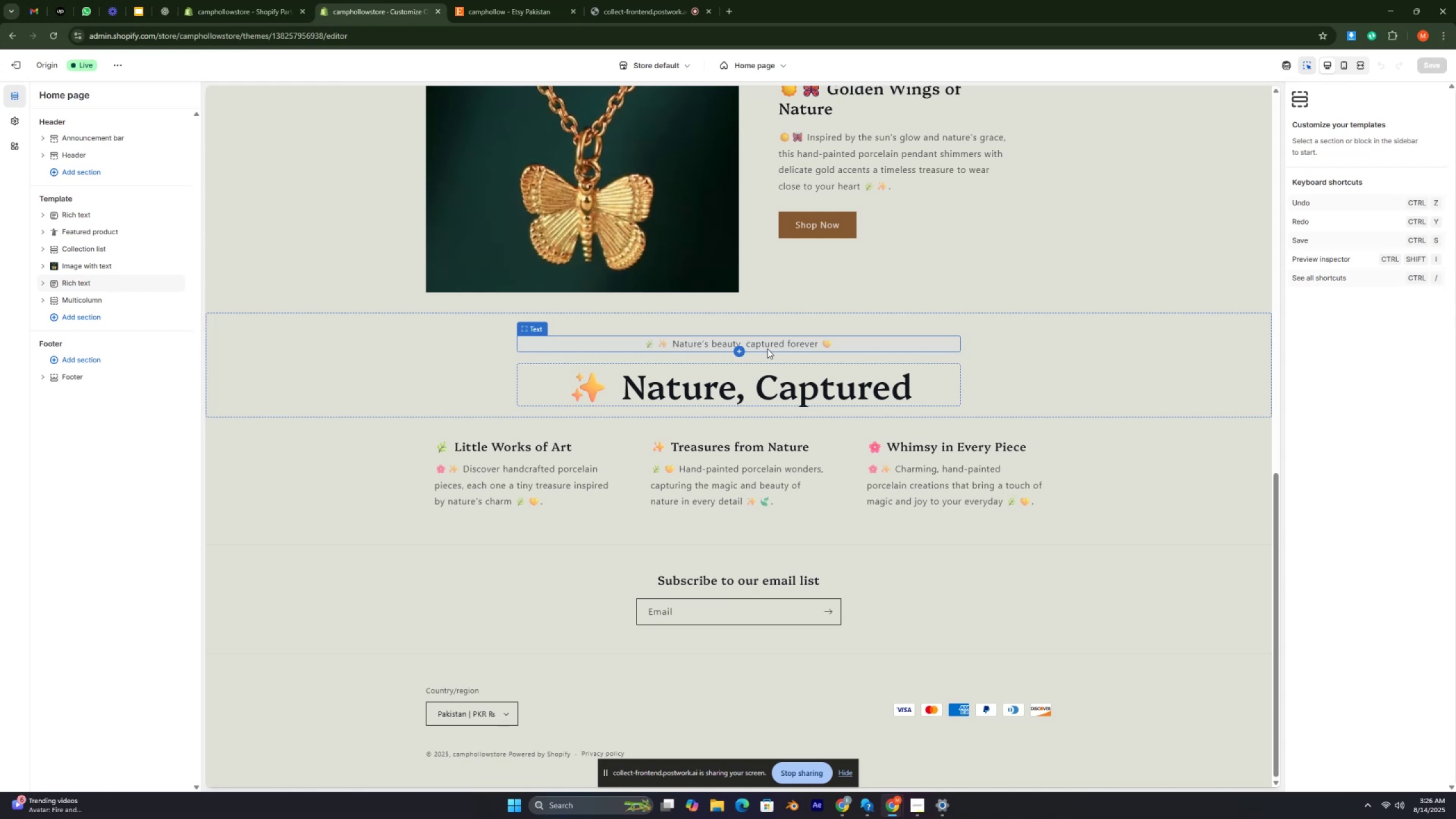 
key(Control+ControlRight)
 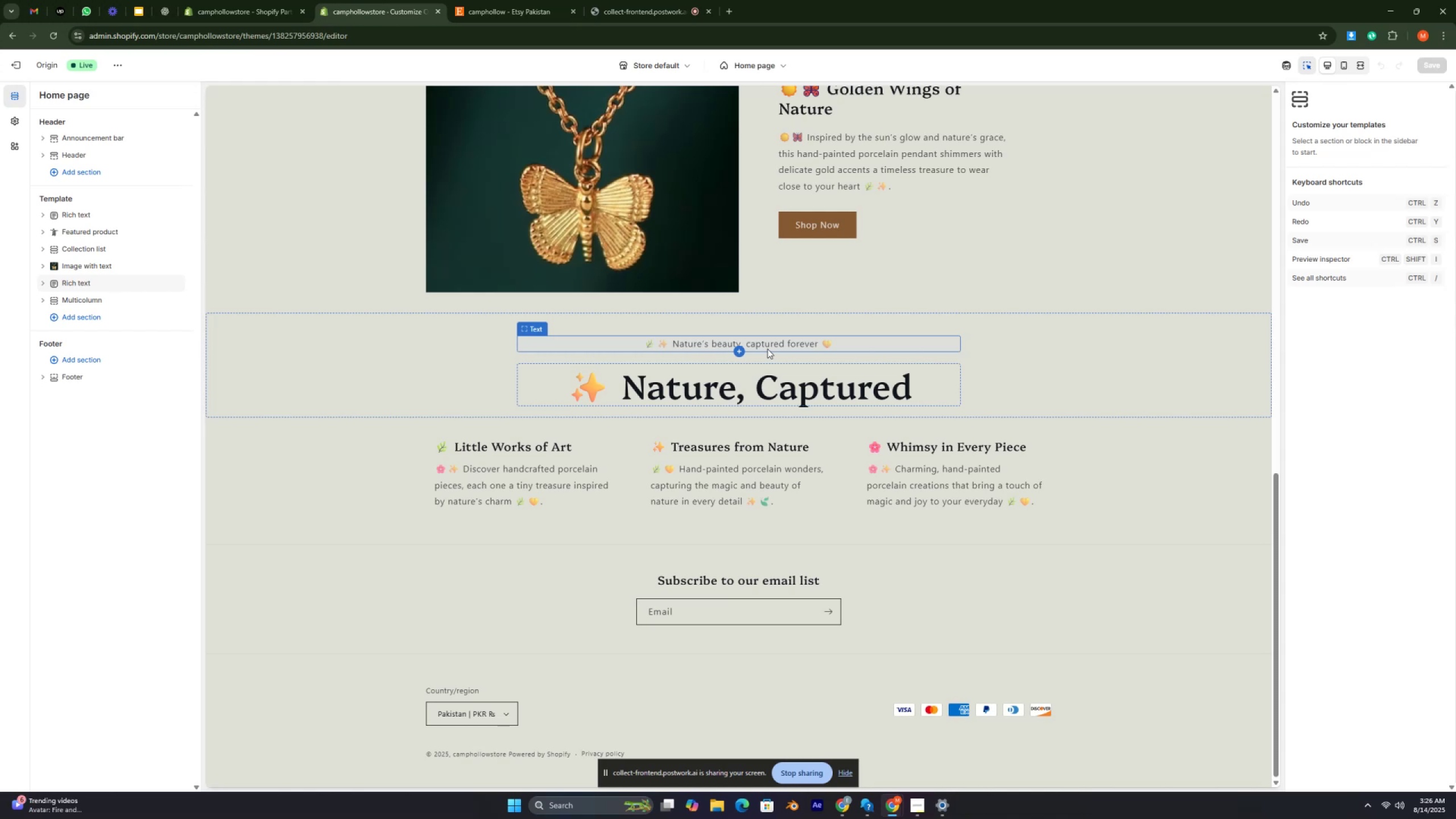 
key(Control+ControlRight)
 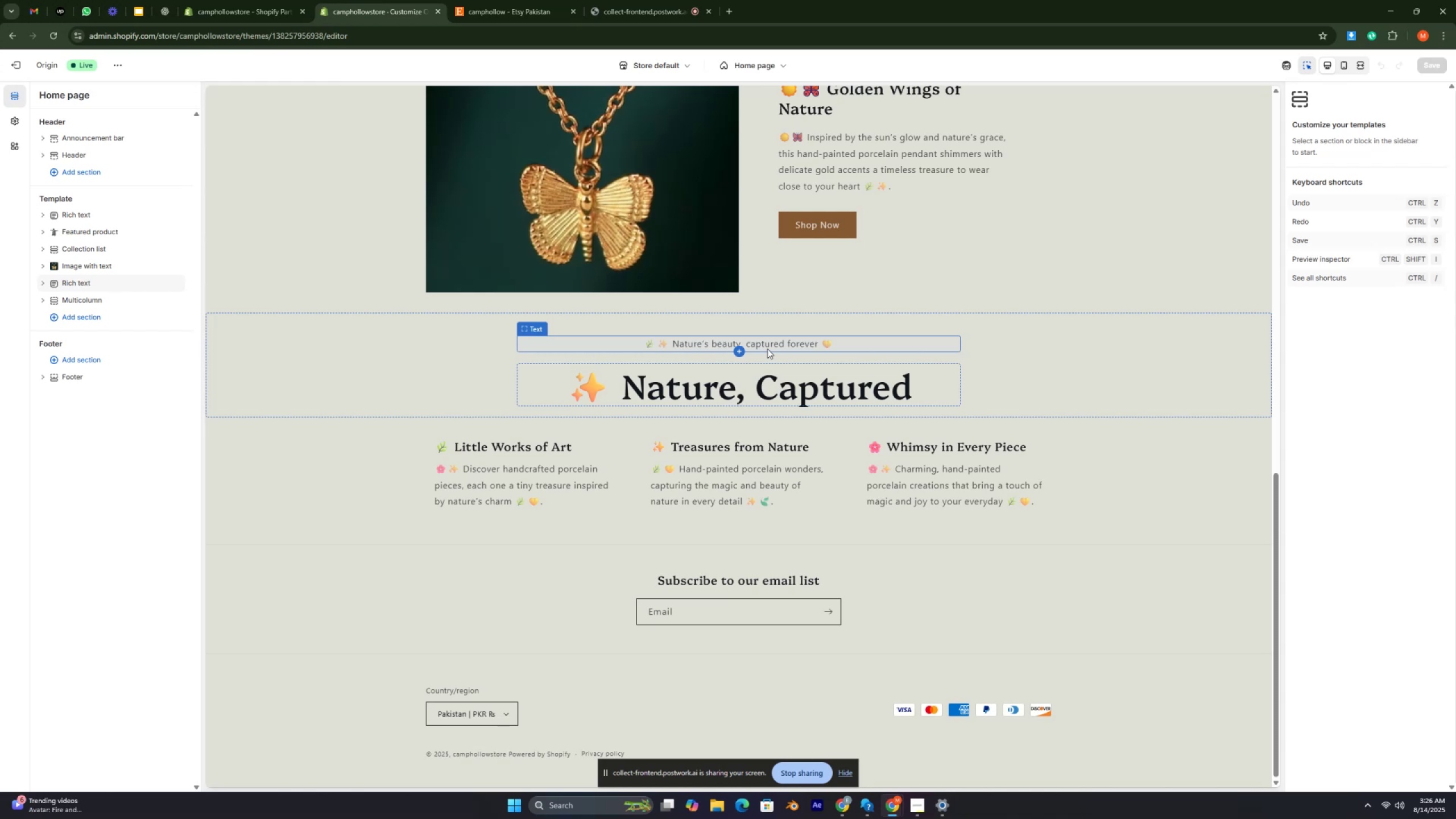 
key(Control+ControlRight)
 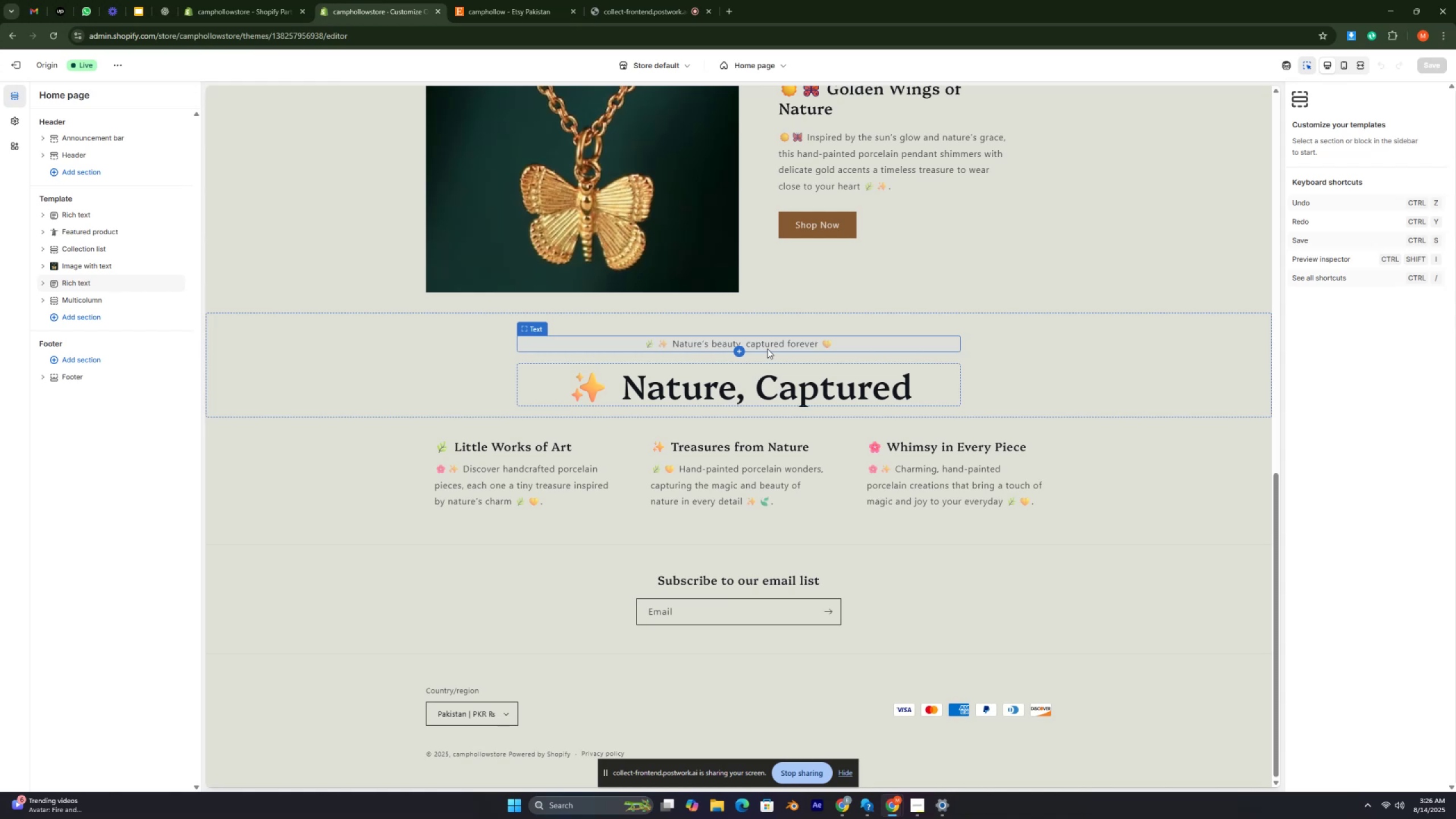 
wait(7.65)
 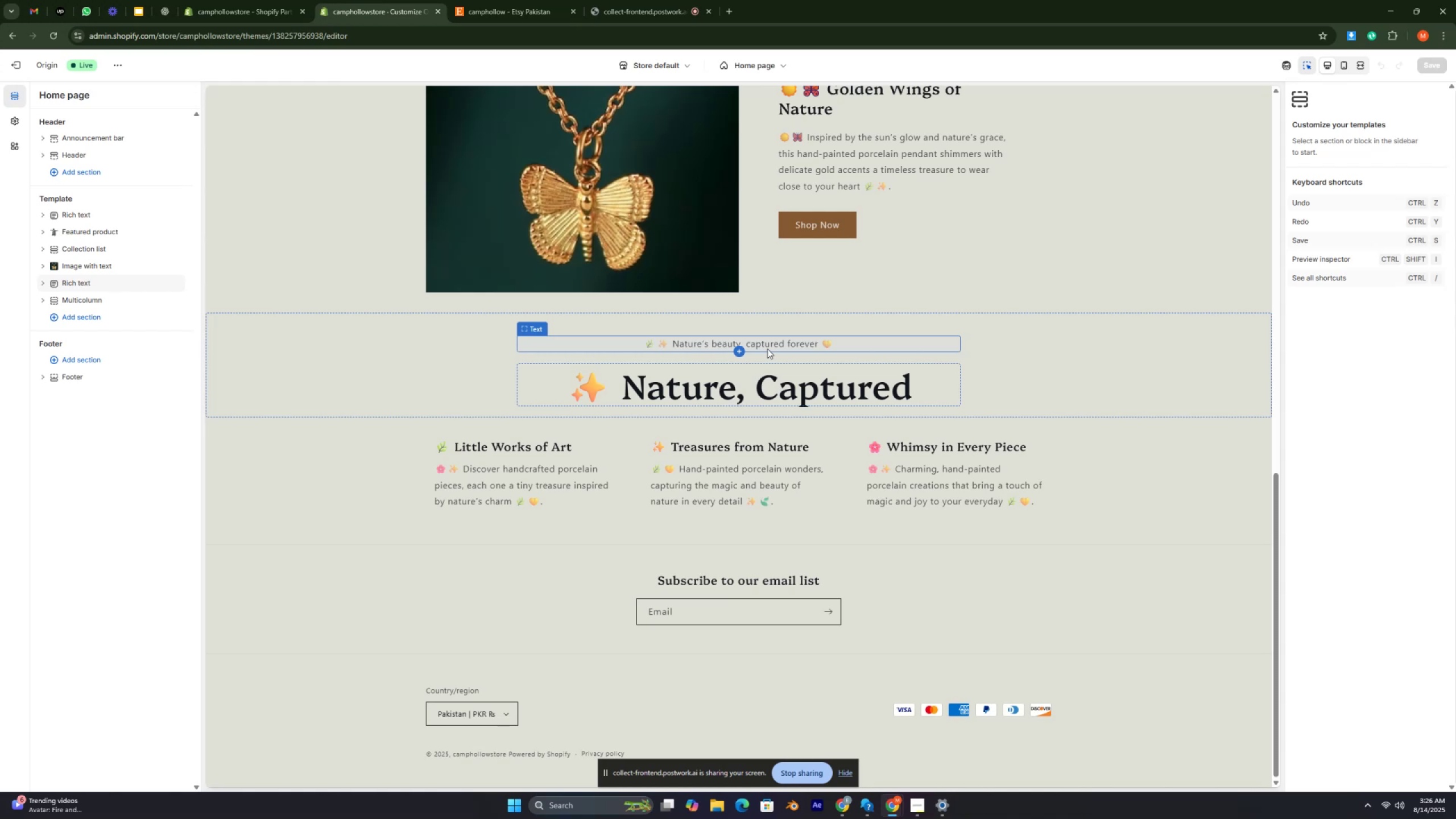 
key(Control+ControlRight)
 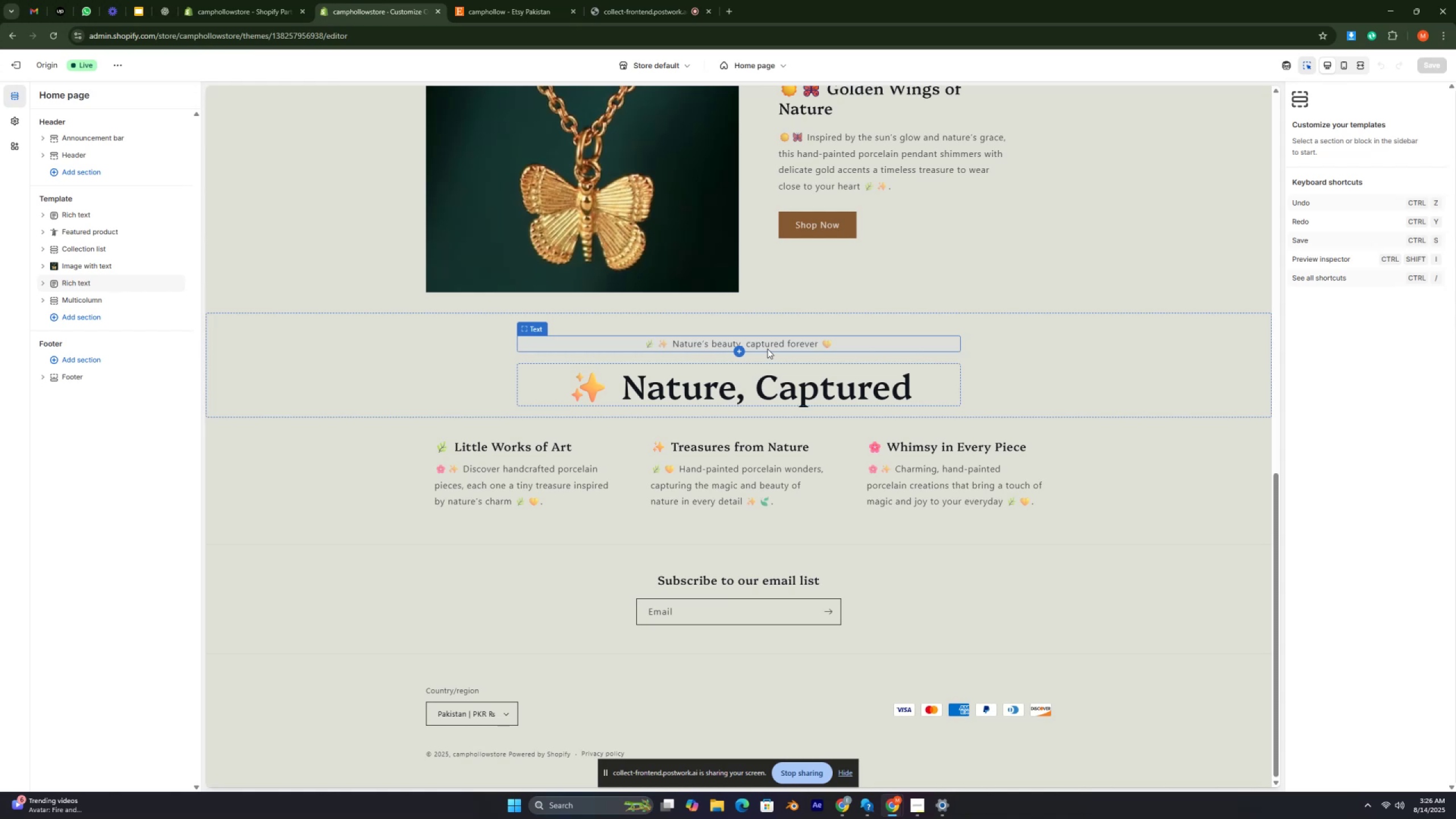 
key(Control+ControlRight)
 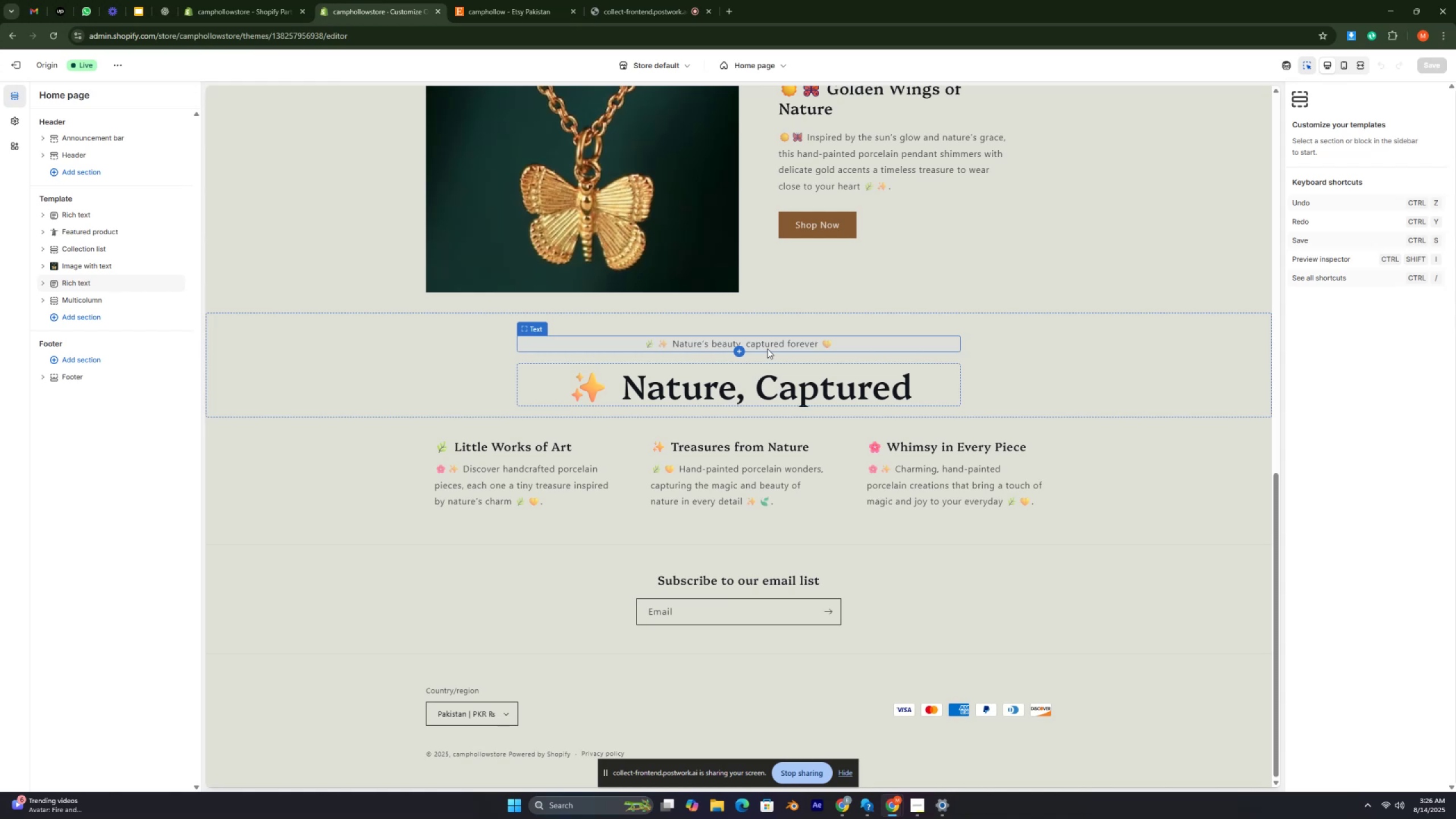 
key(Control+ControlRight)
 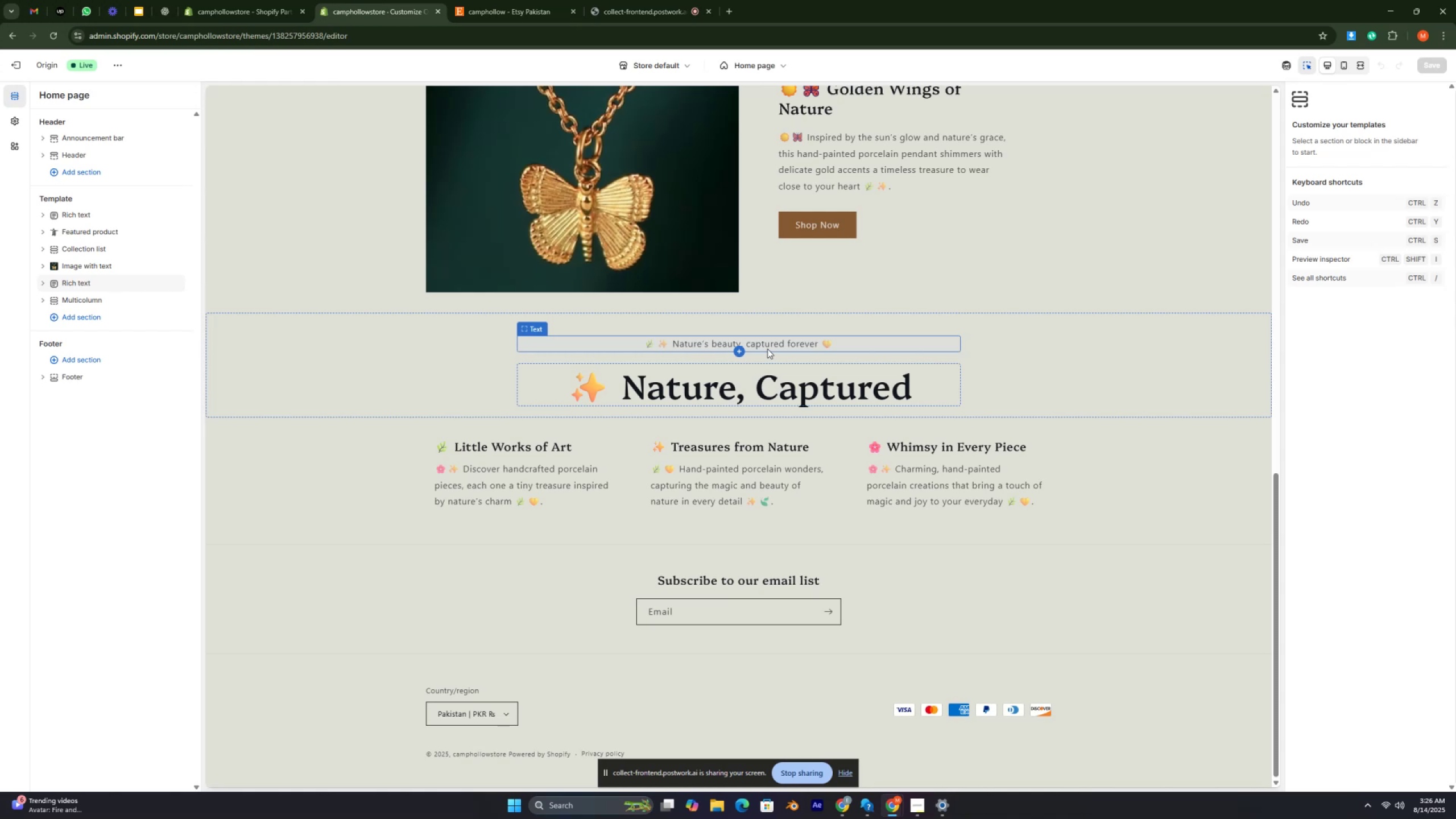 
wait(10.39)
 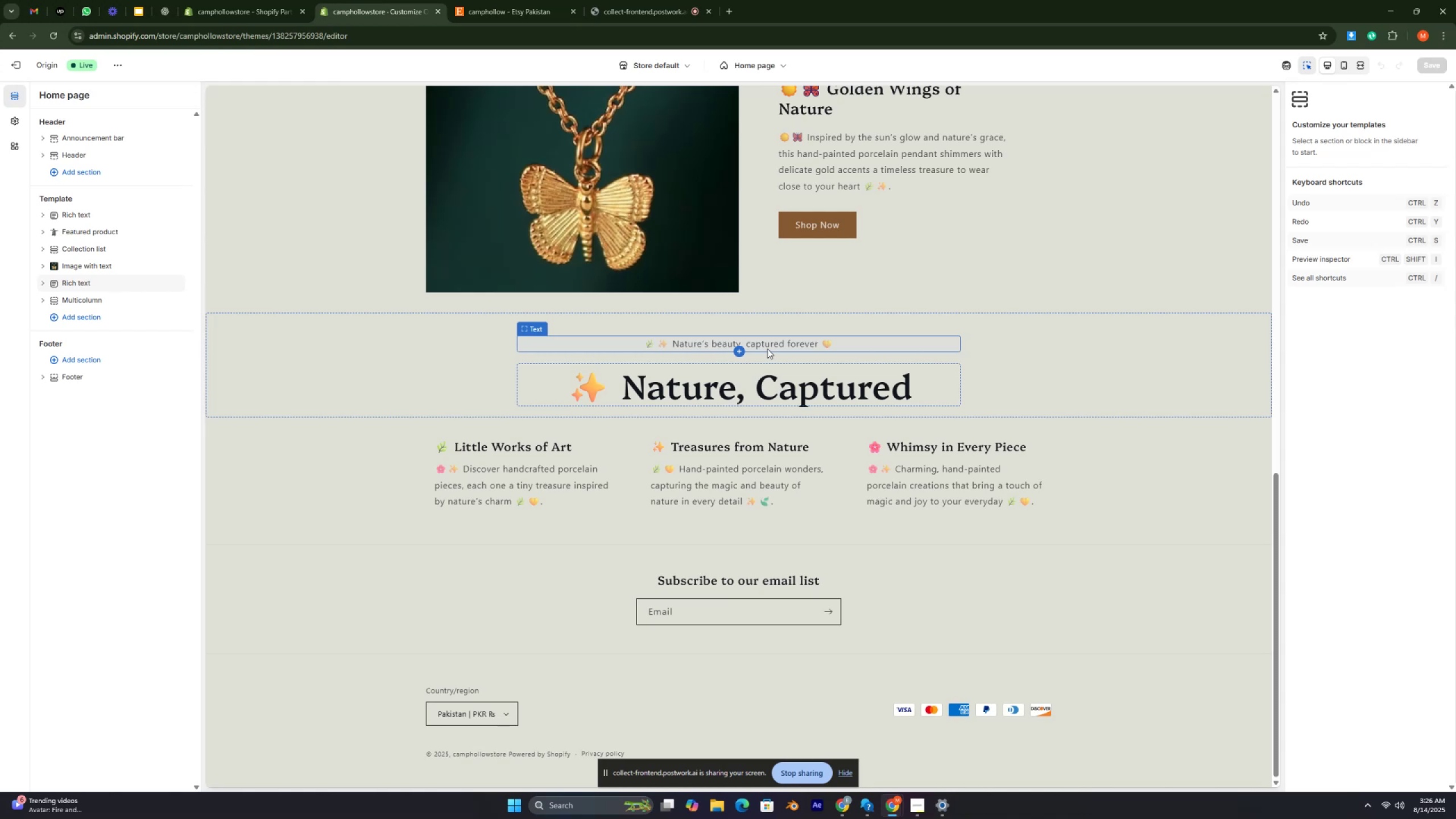 
key(Control+ControlRight)
 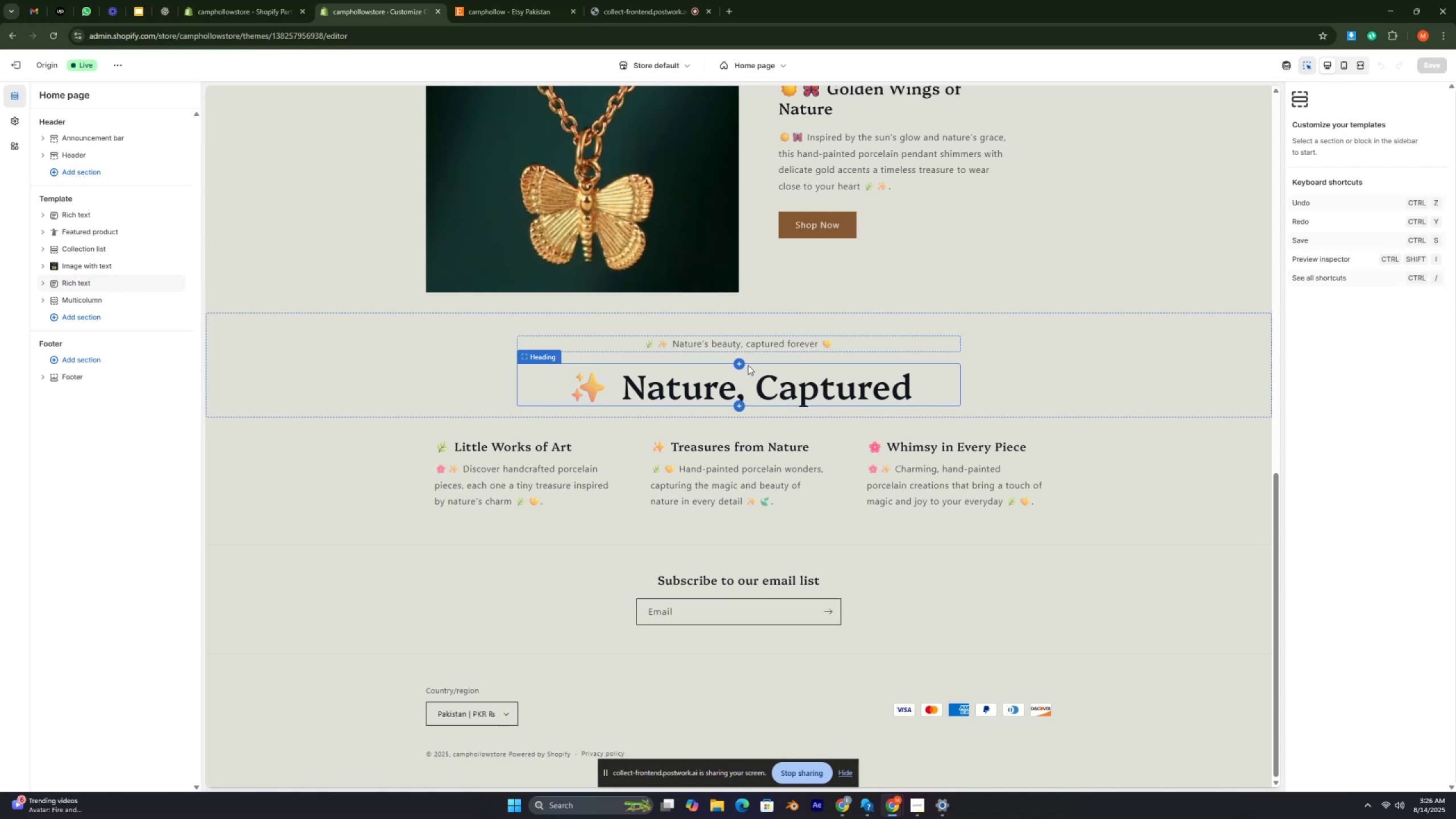 
key(Control+ControlRight)
 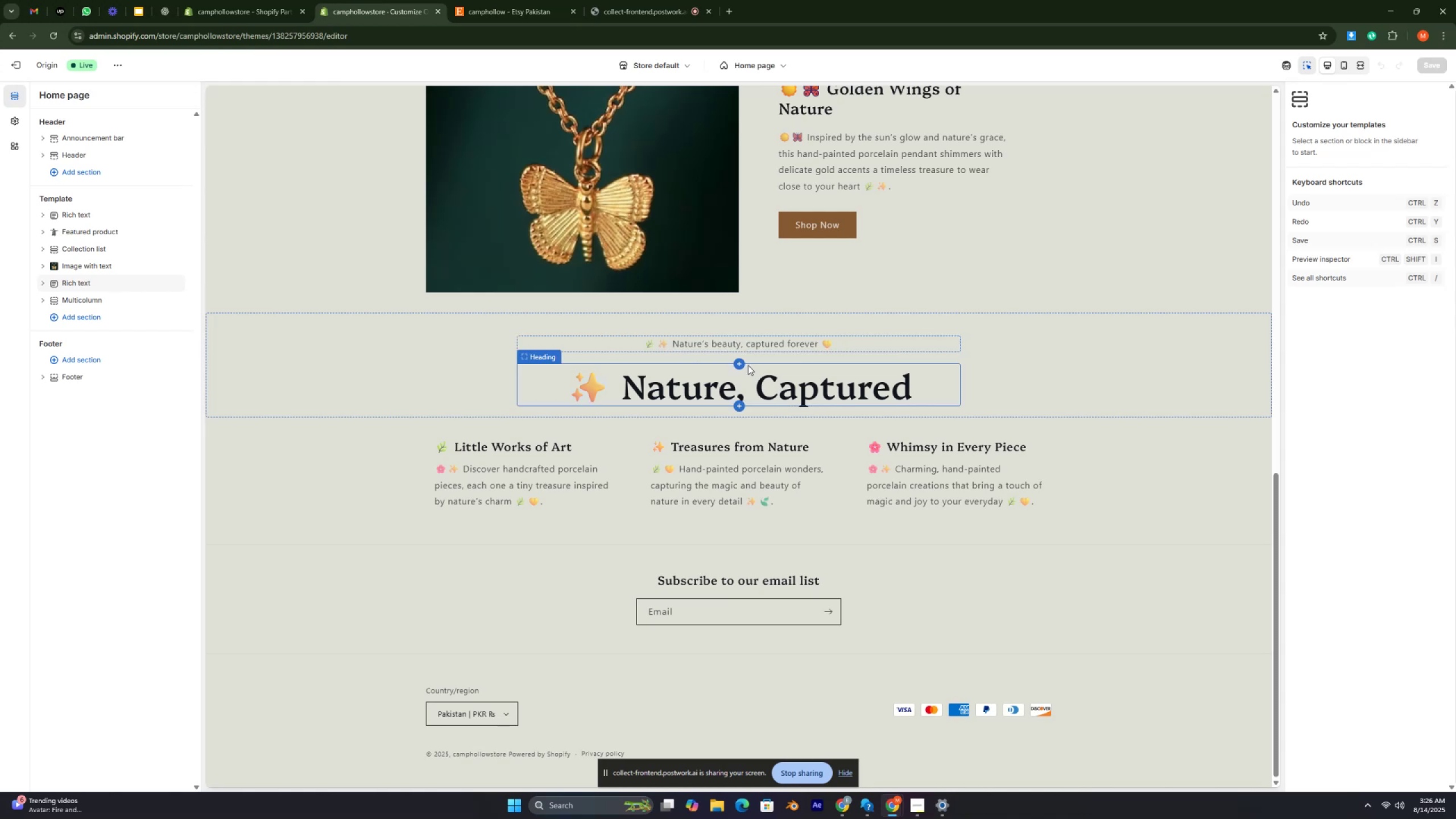 
key(Control+ControlRight)
 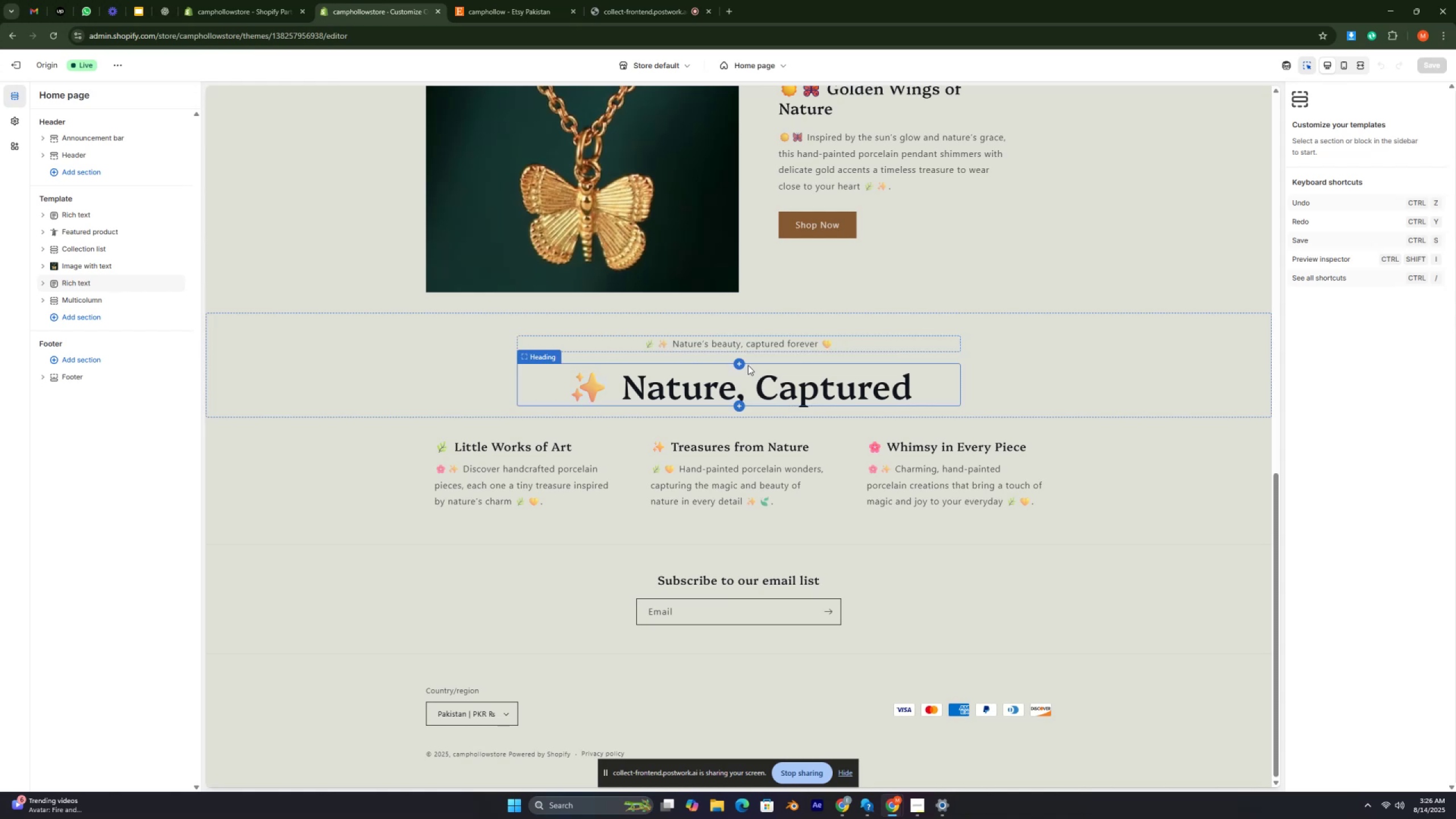 
key(Control+ControlRight)
 